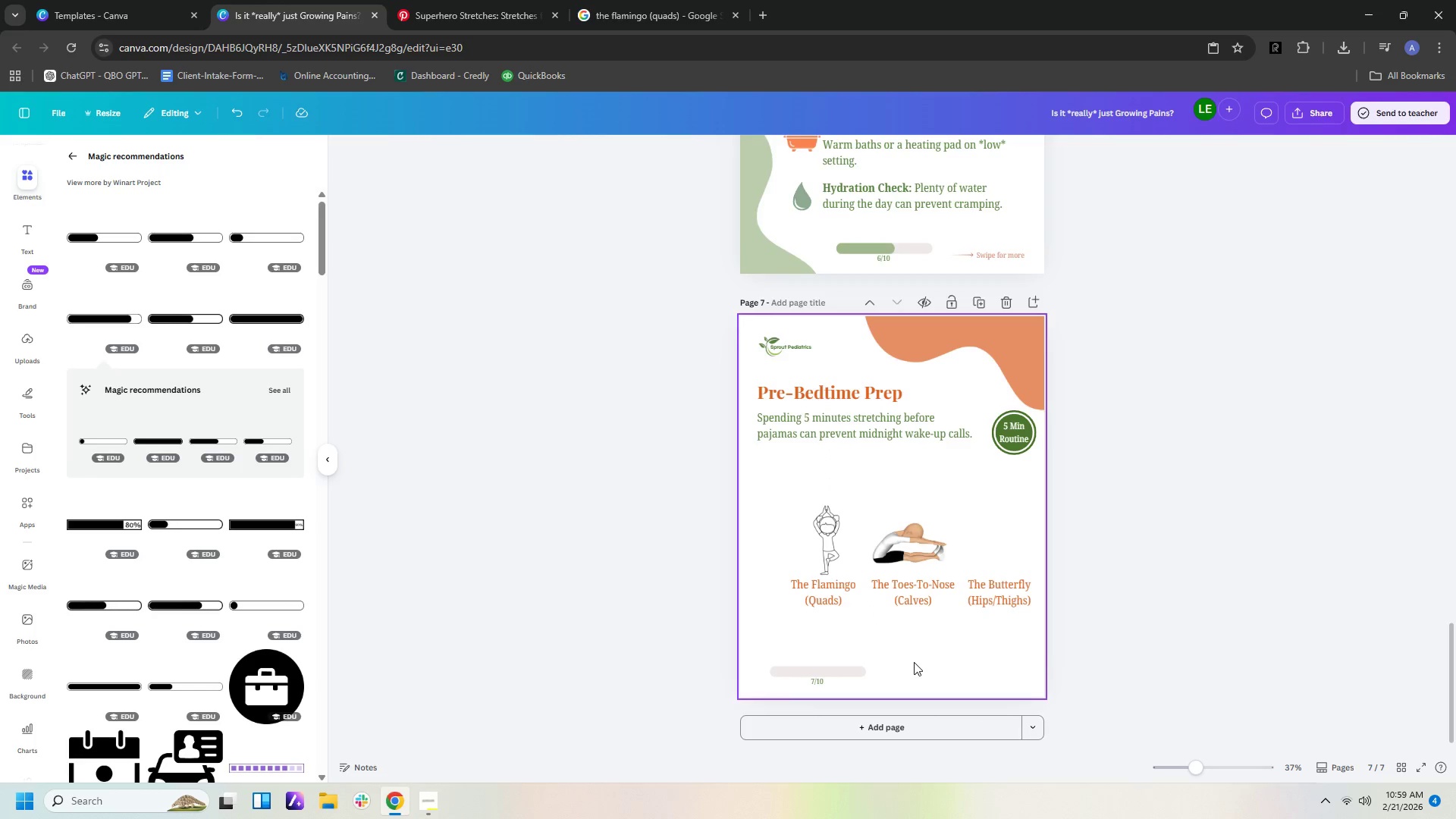 
left_click([914, 662])
 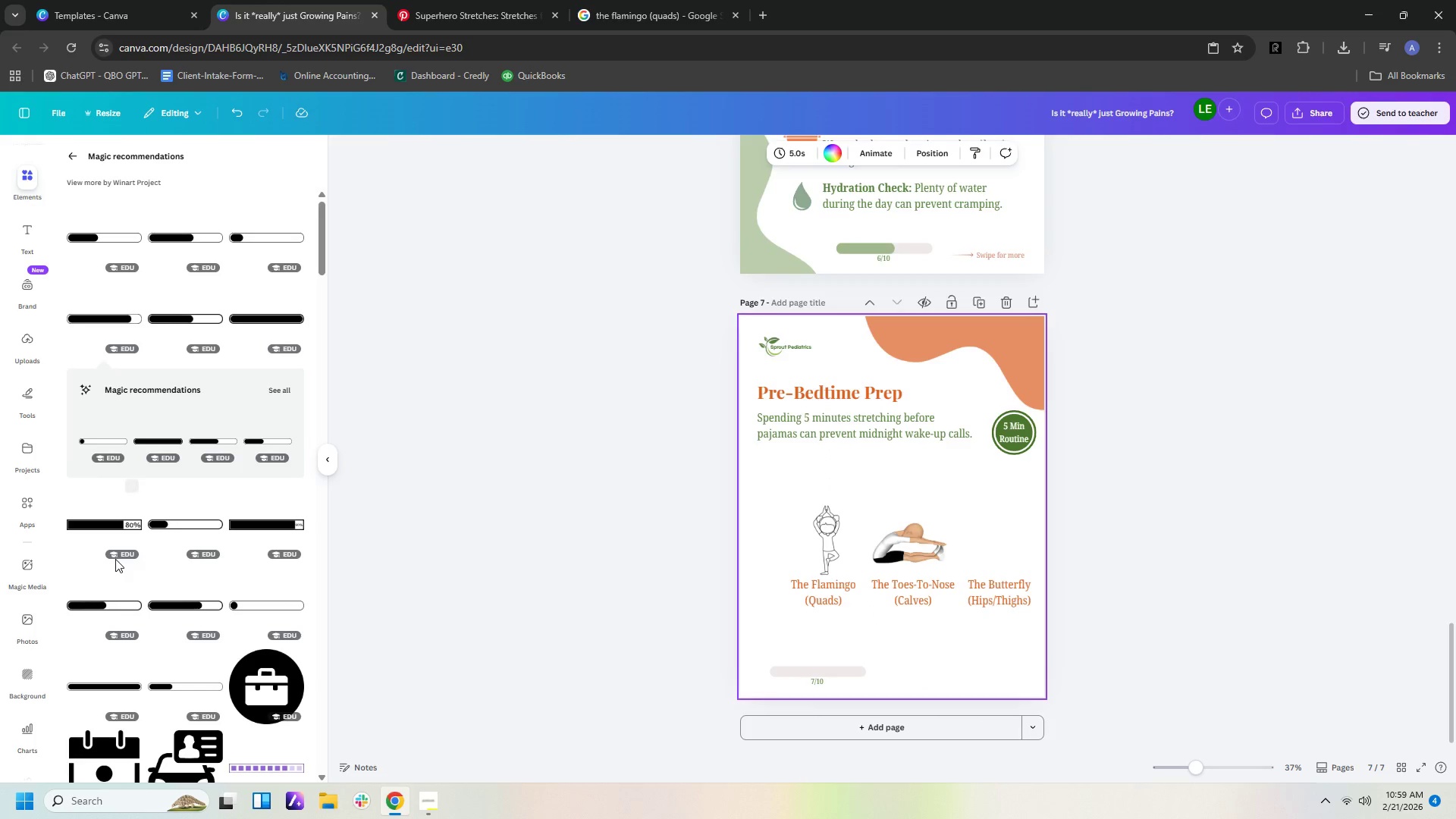 
scroll: coordinate [123, 549], scroll_direction: down, amount: 2.0
 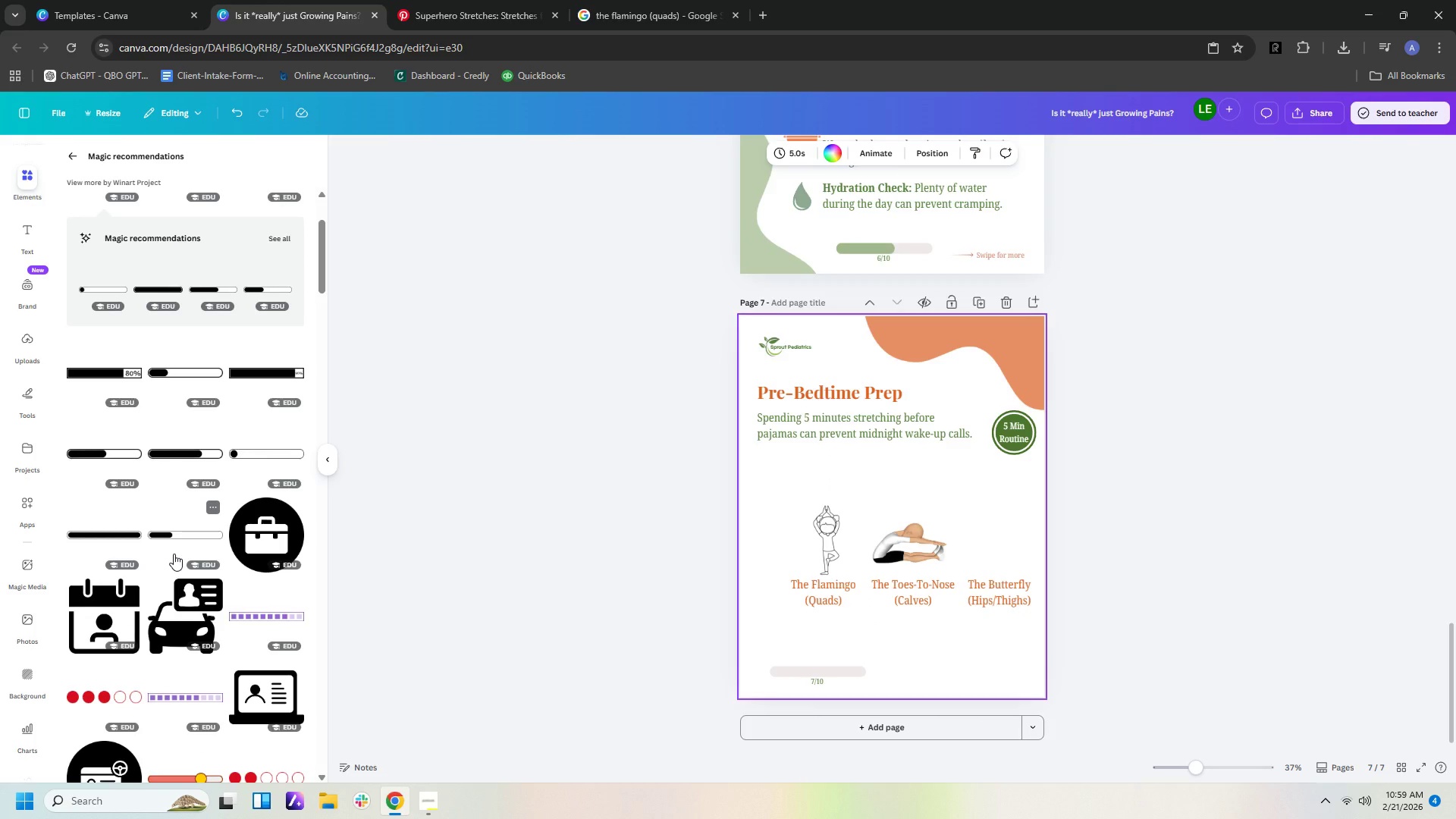 
scroll: coordinate [174, 554], scroll_direction: up, amount: 4.0
 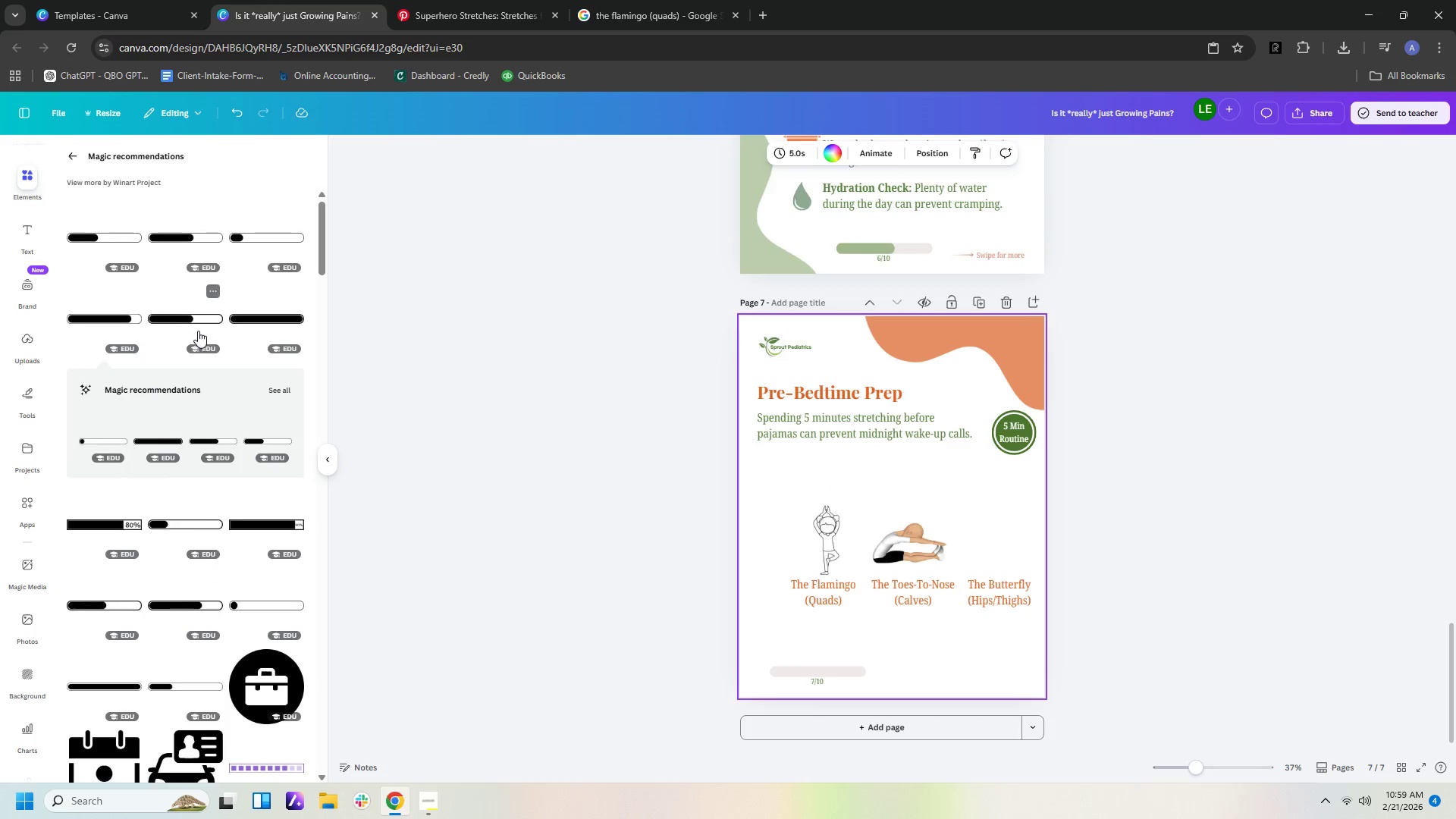 
scroll: coordinate [265, 461], scroll_direction: down, amount: 7.0
 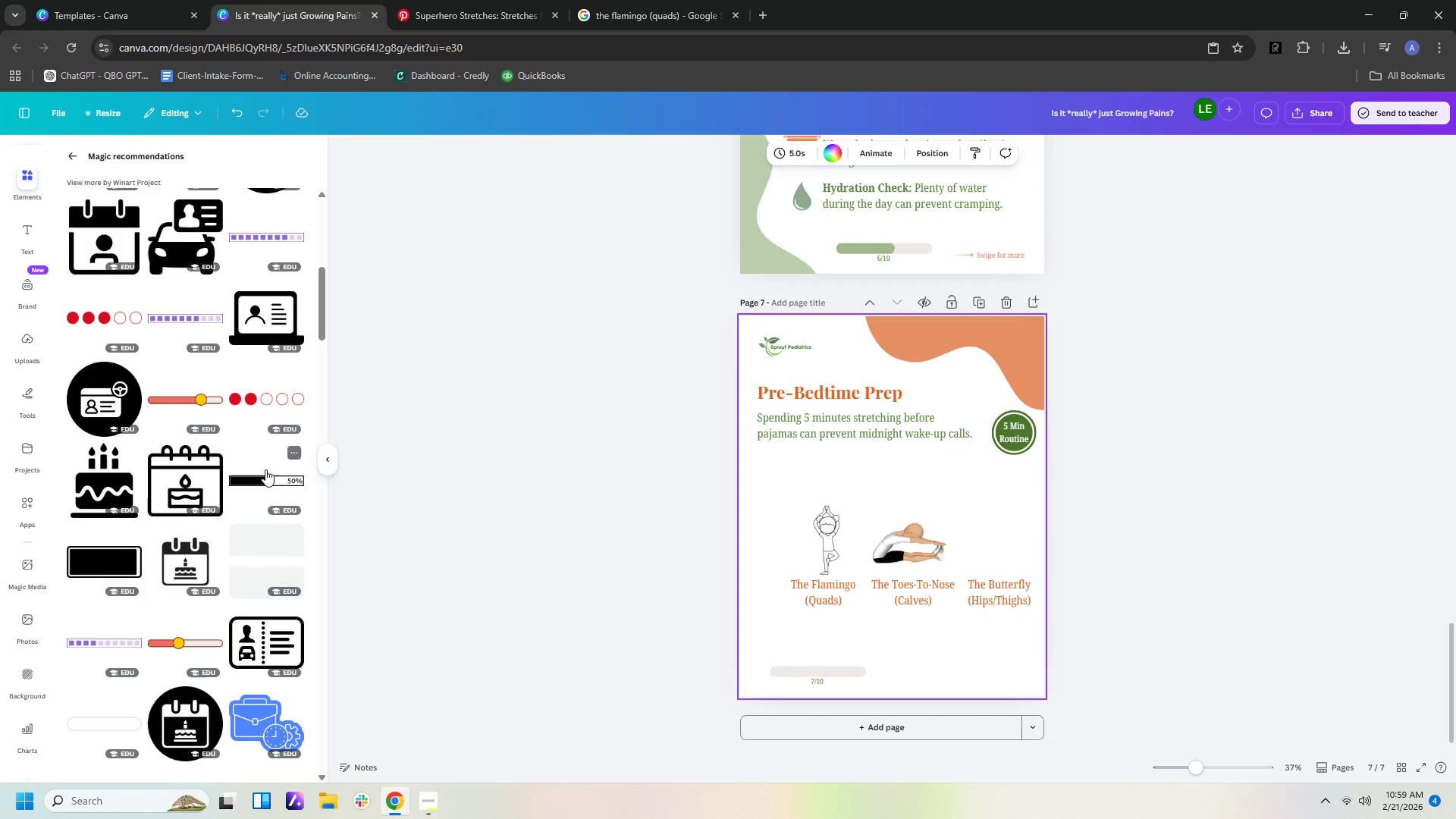 
scroll: coordinate [265, 466], scroll_direction: up, amount: 4.0
 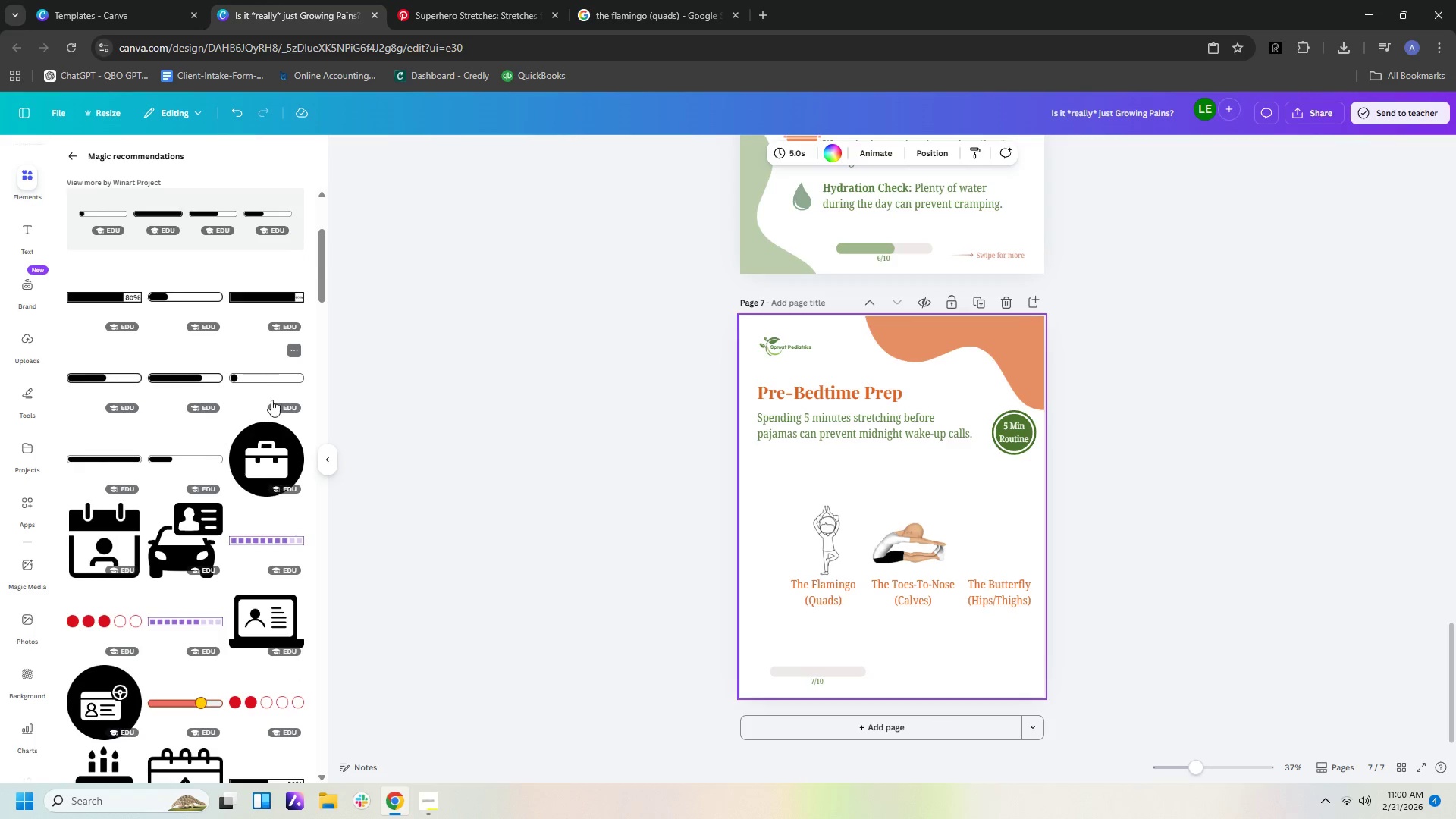 
wait(5.78)
 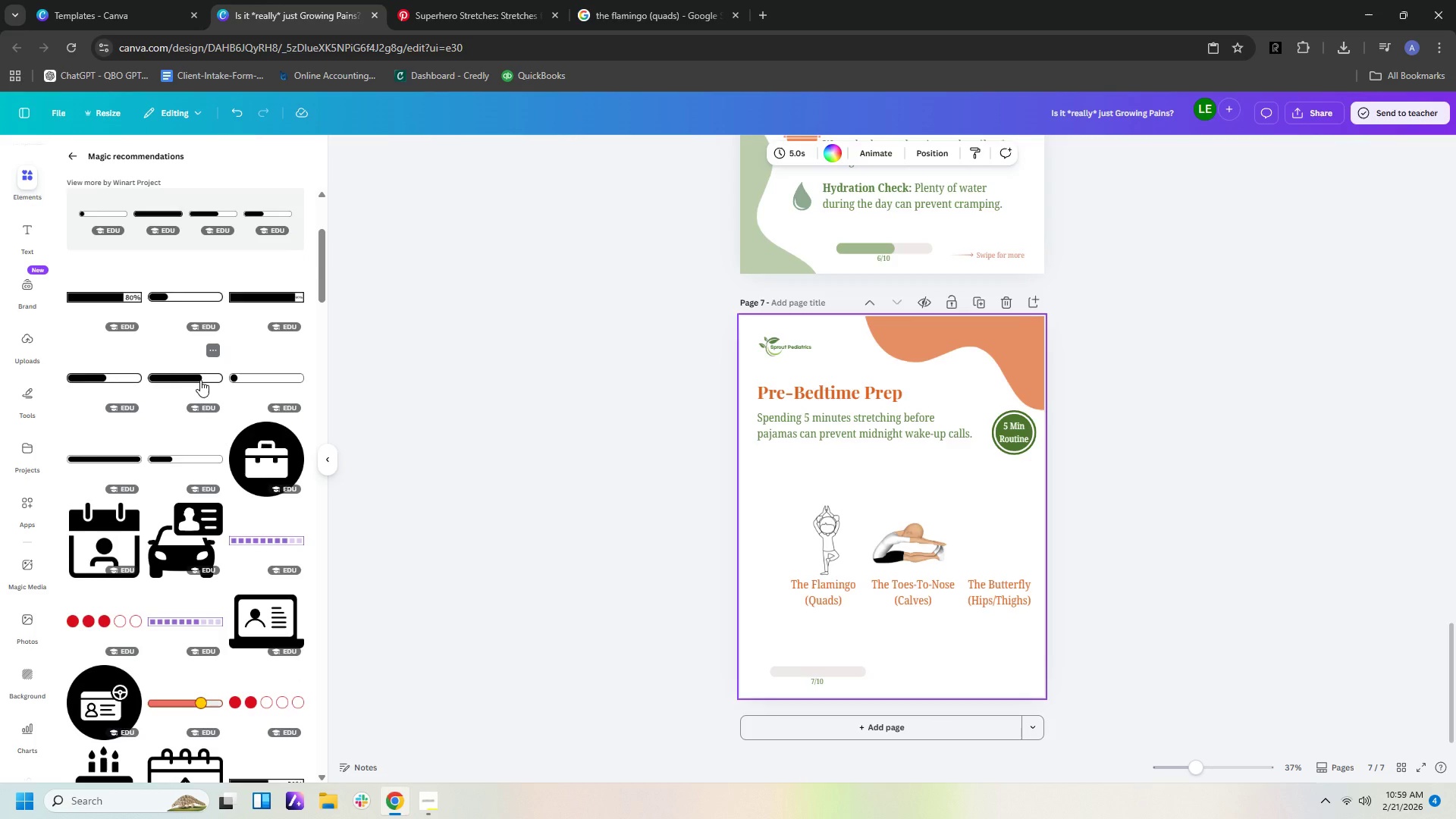 
scroll: coordinate [218, 315], scroll_direction: up, amount: 4.0
 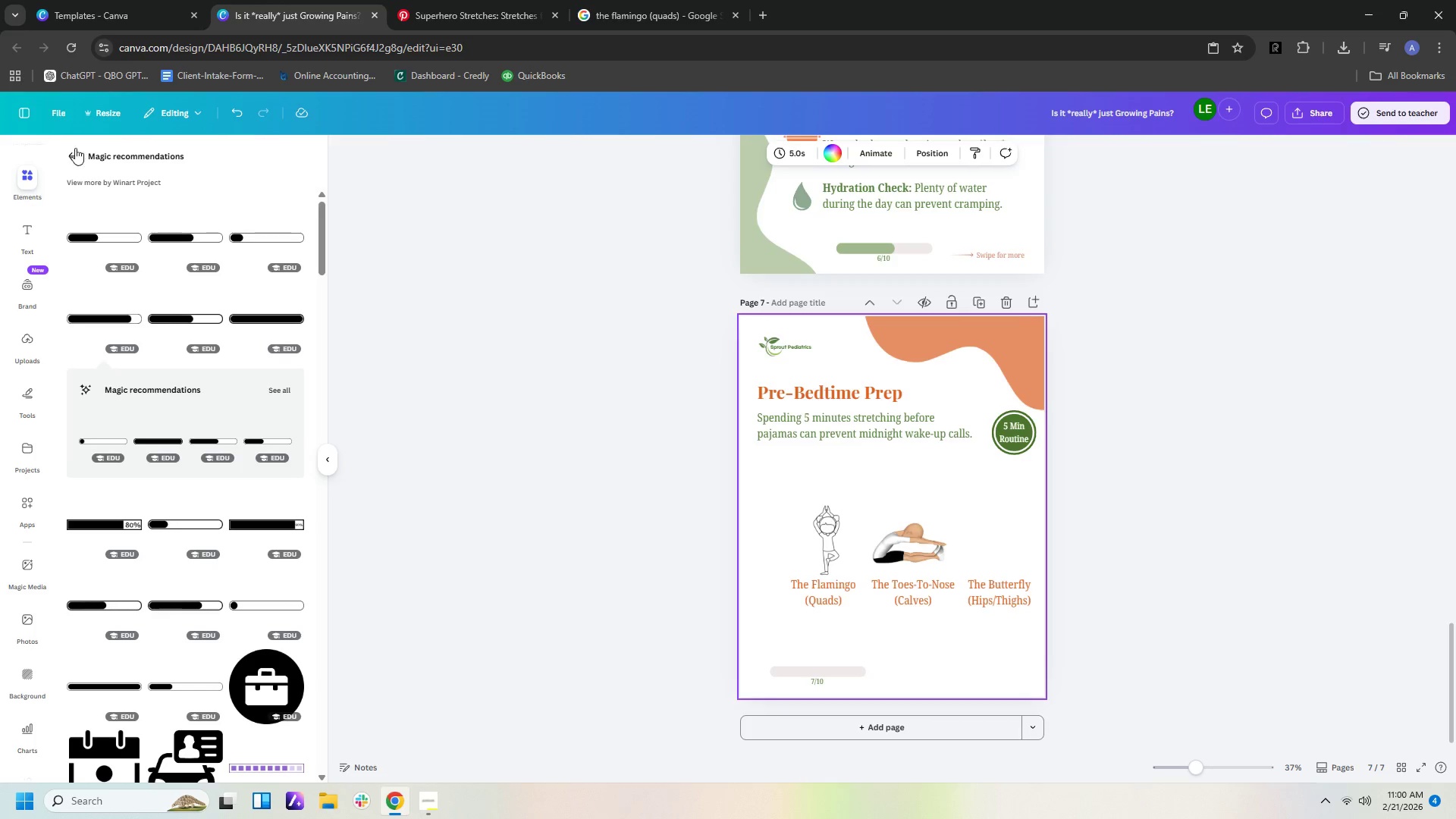 
left_click([61, 164])
 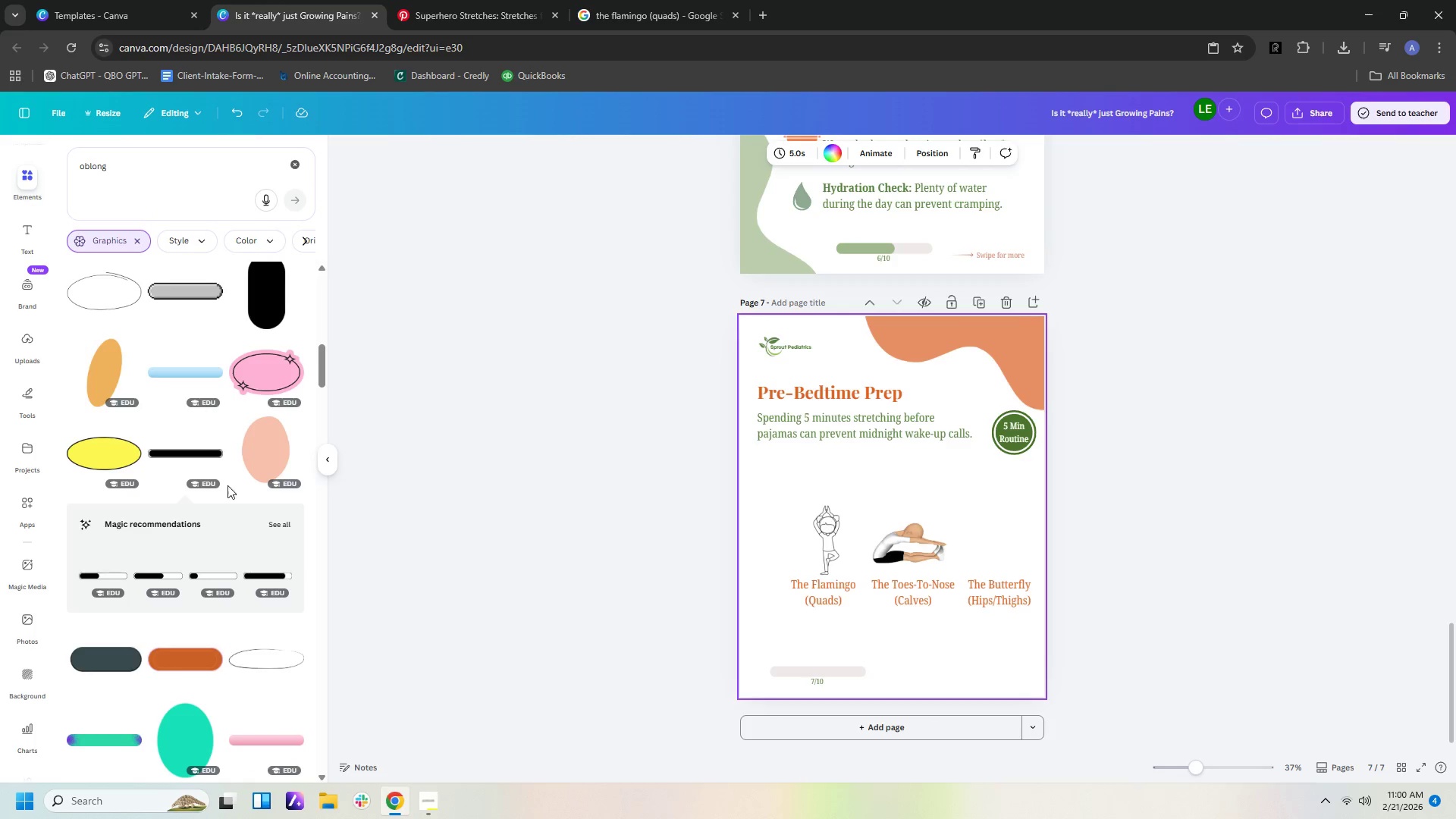 
scroll: coordinate [322, 570], scroll_direction: down, amount: 2.0
 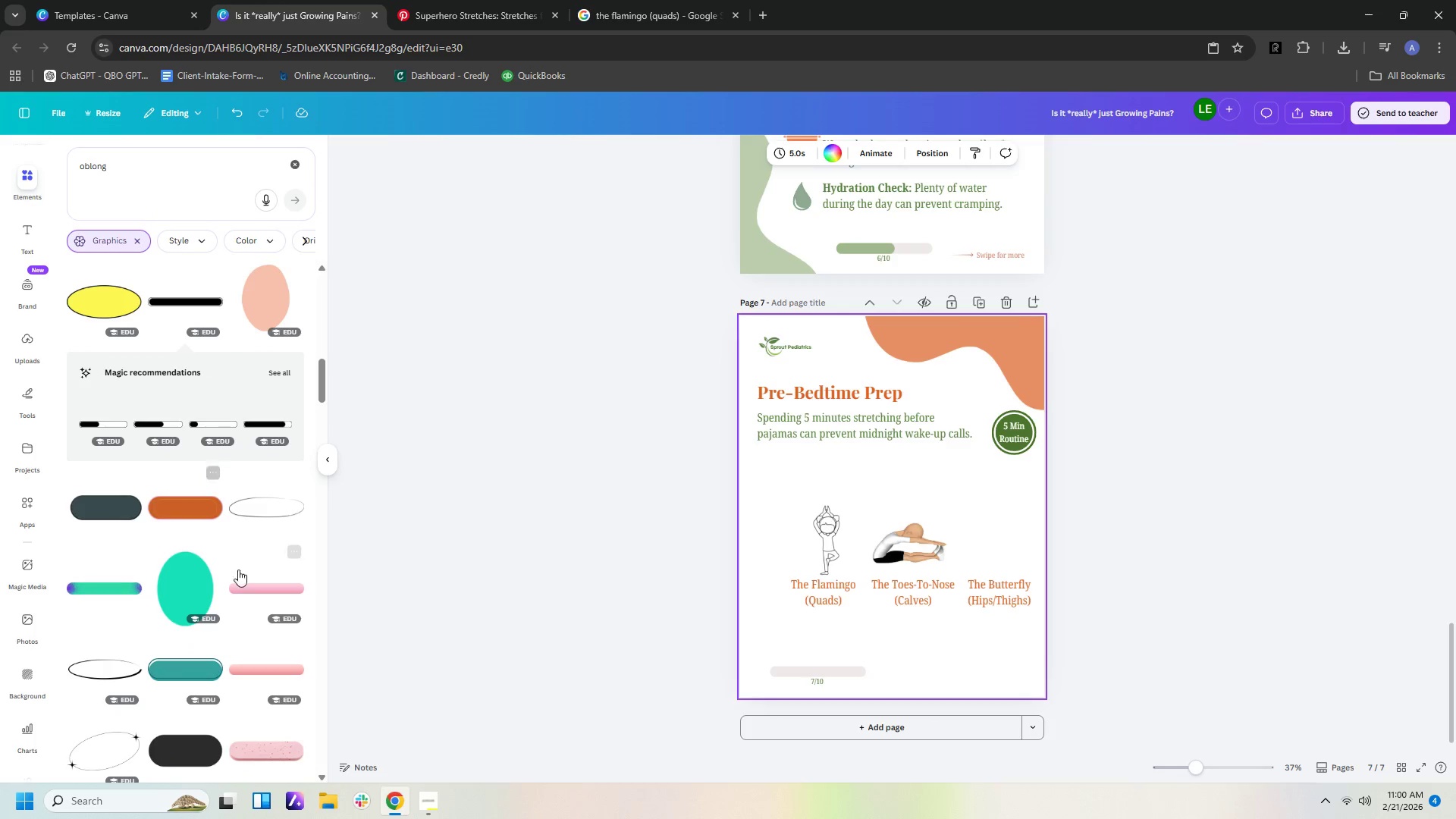 
left_click([252, 595])
 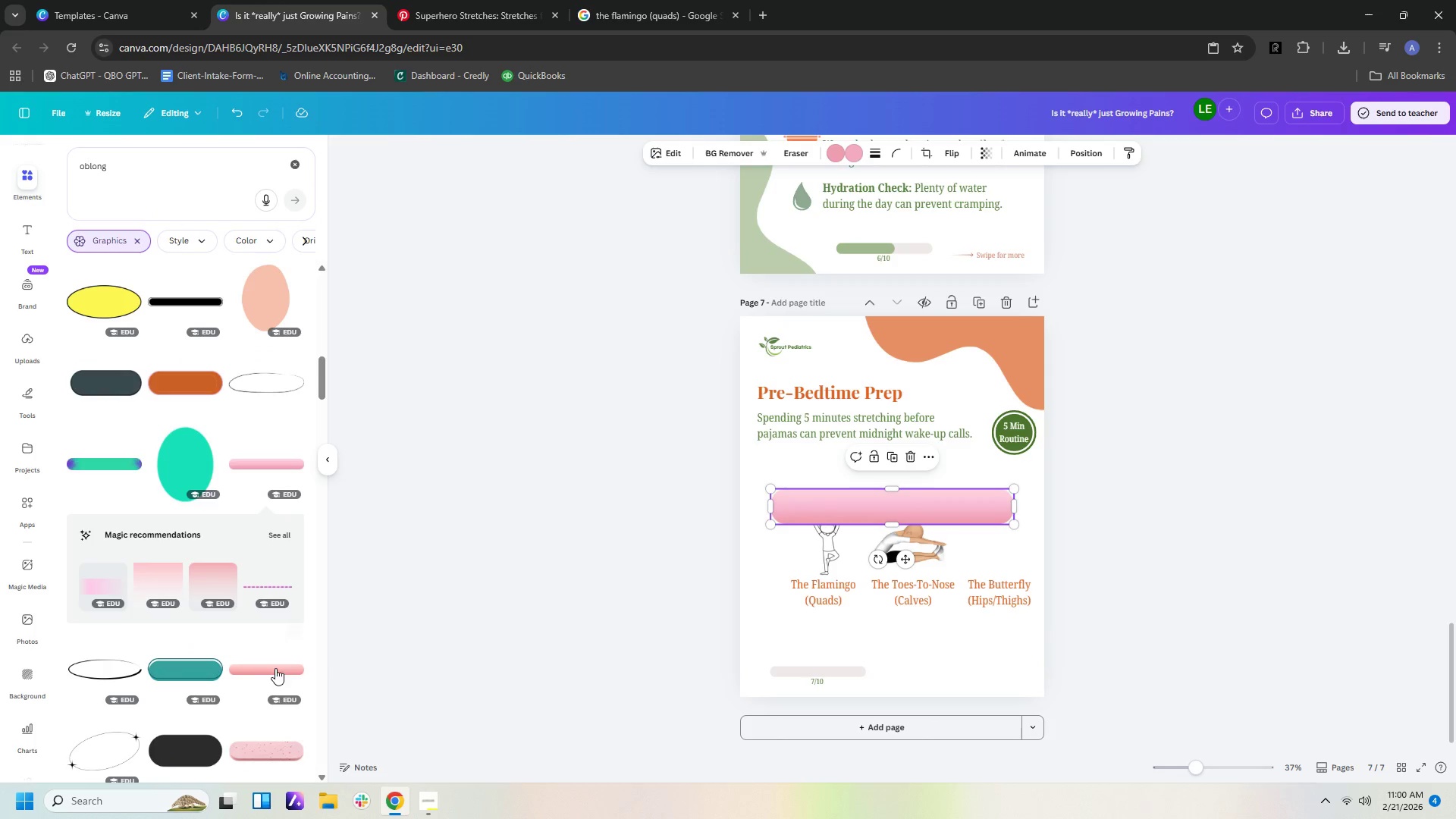 
left_click([271, 669])
 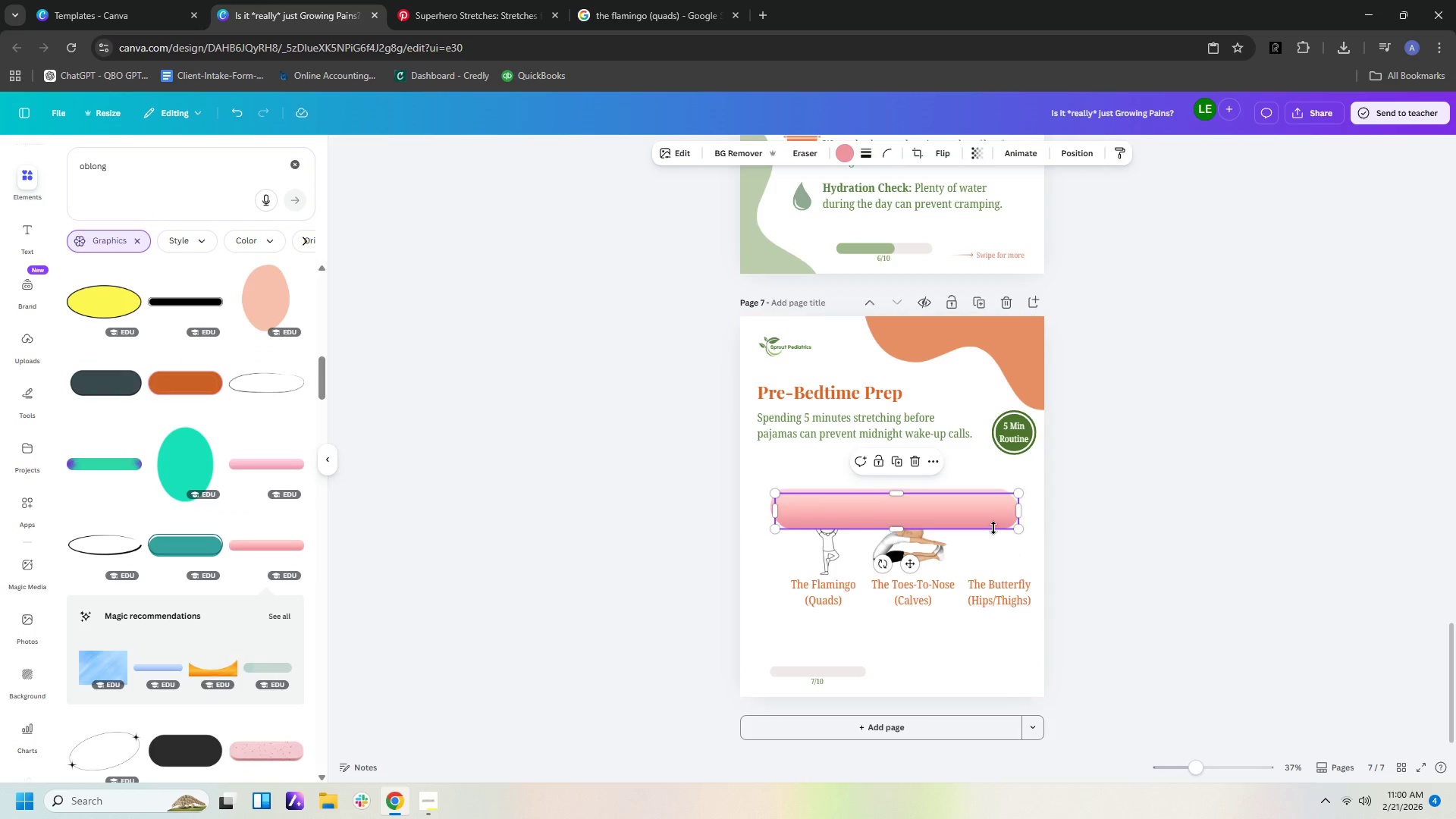 
left_click_drag(start_coordinate=[962, 498], to_coordinate=[957, 462])
 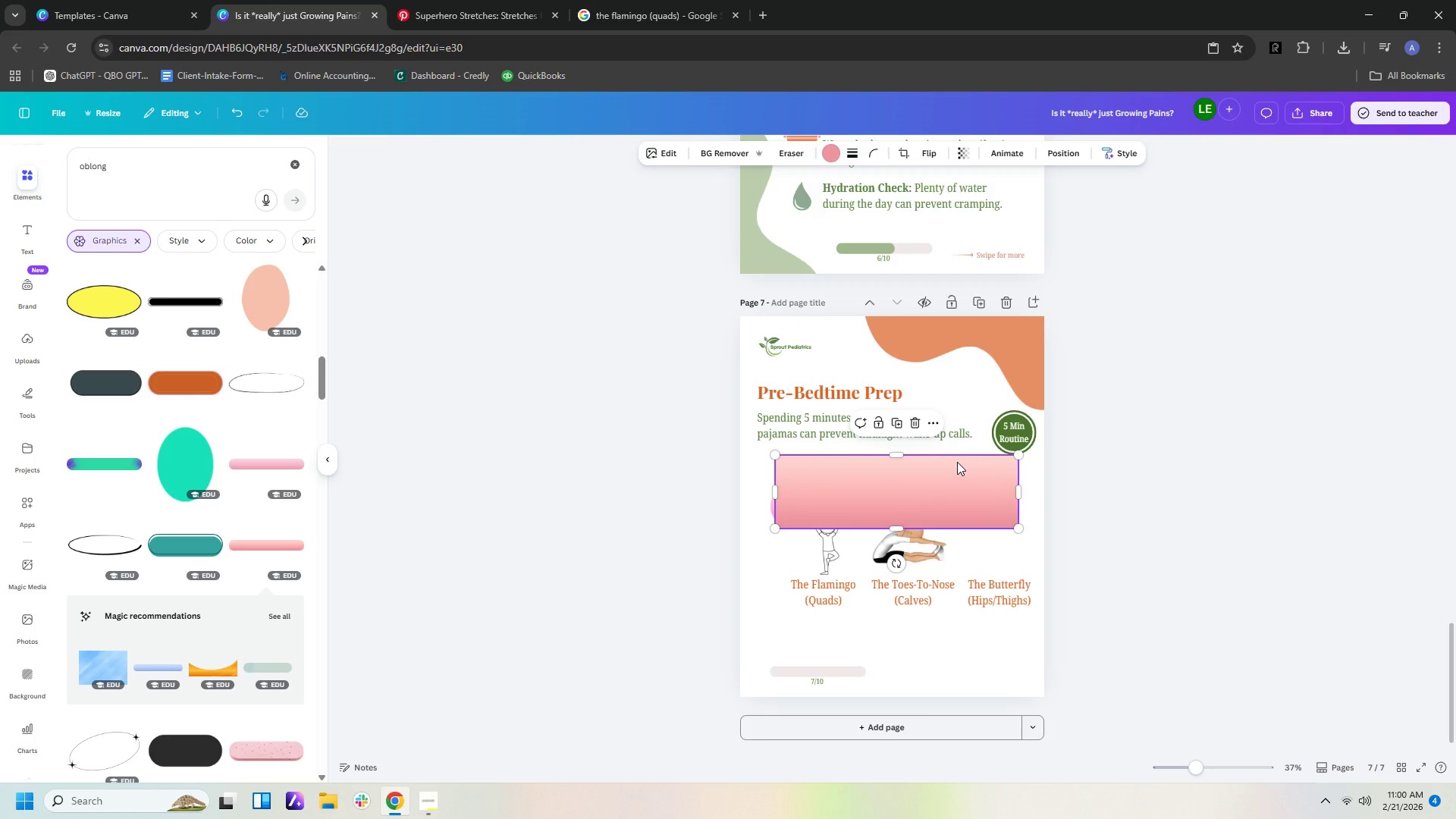 
key(Delete)
 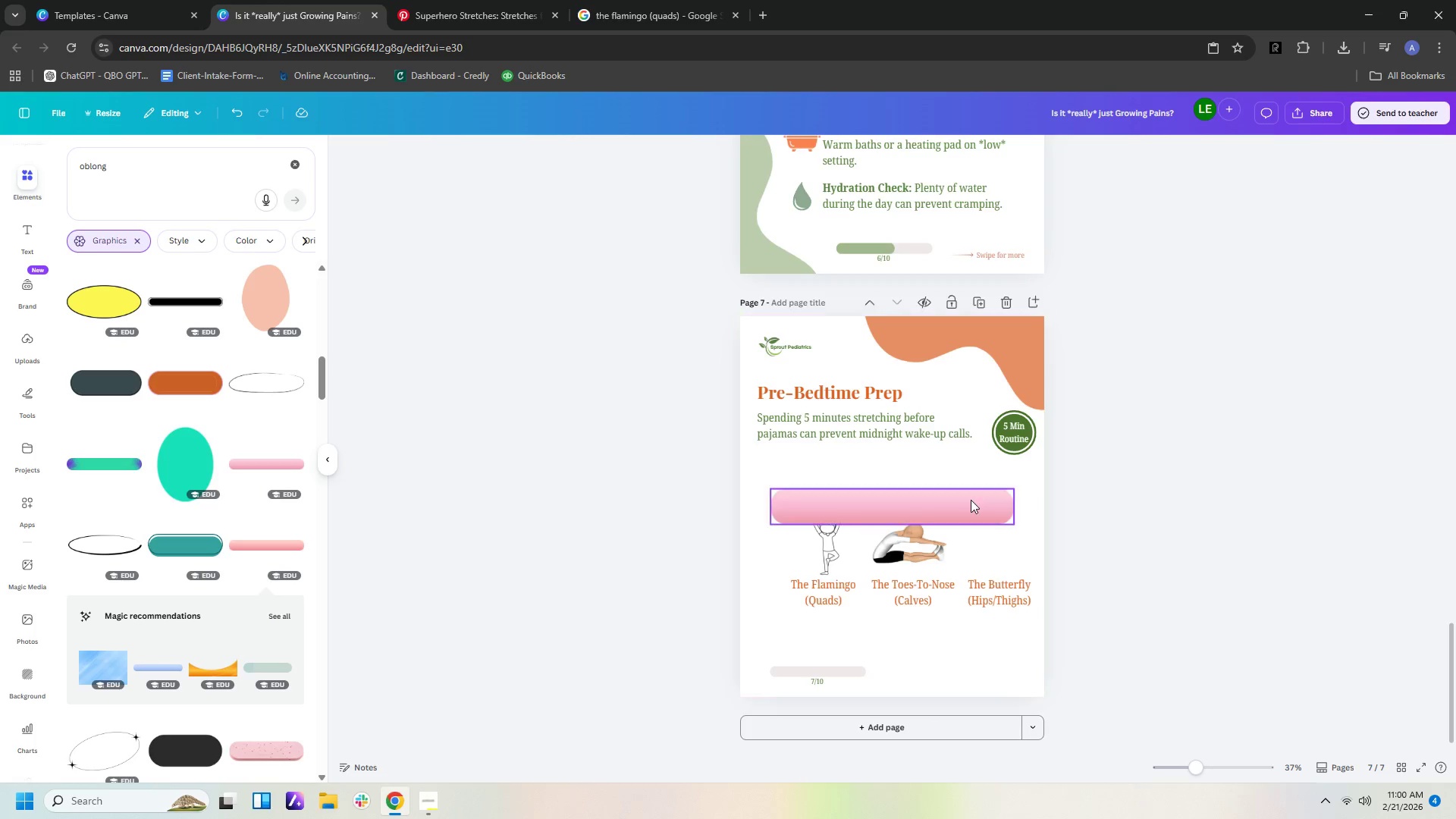 
left_click_drag(start_coordinate=[971, 500], to_coordinate=[965, 617])
 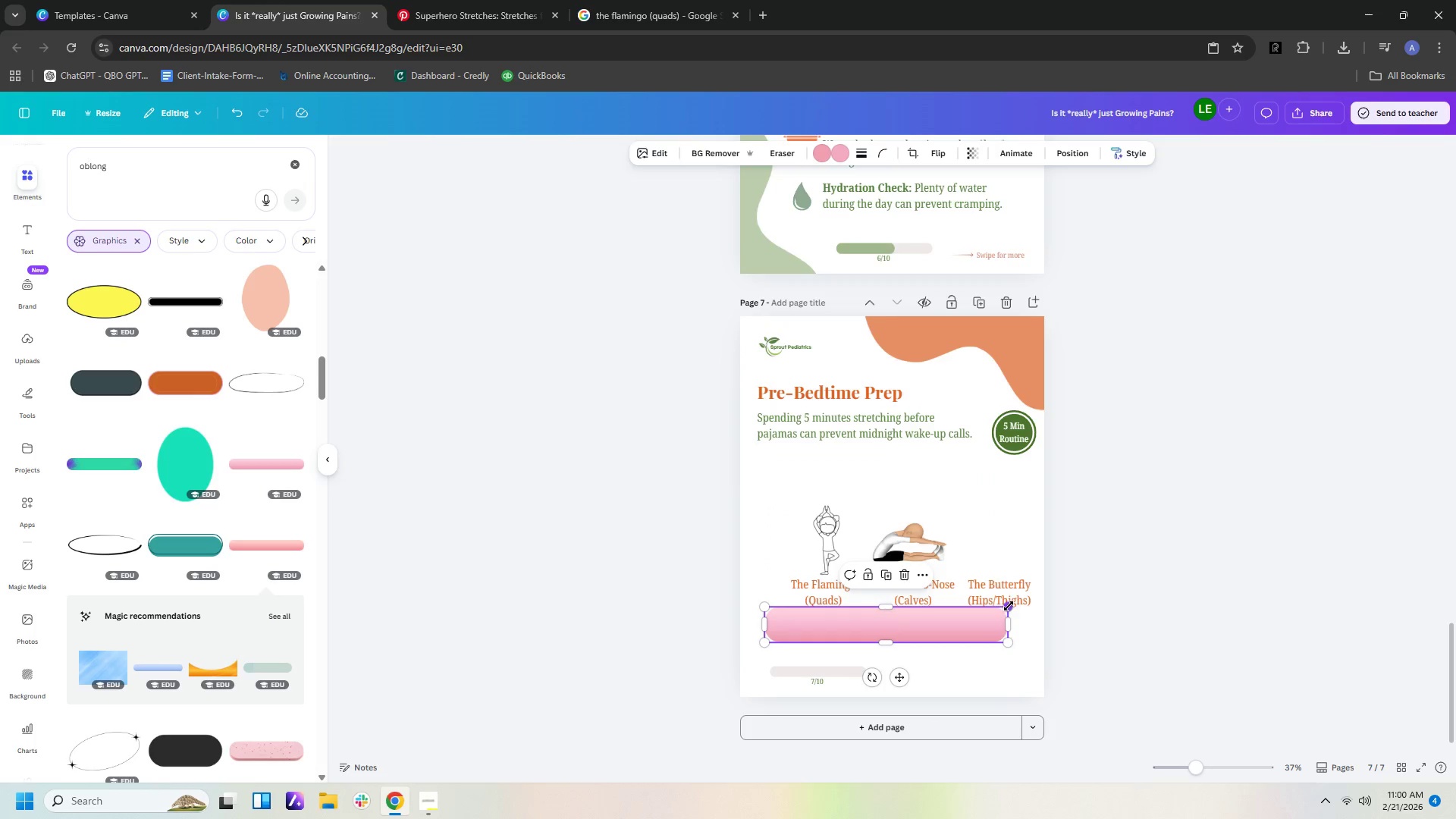 
left_click_drag(start_coordinate=[1009, 606], to_coordinate=[855, 680])
 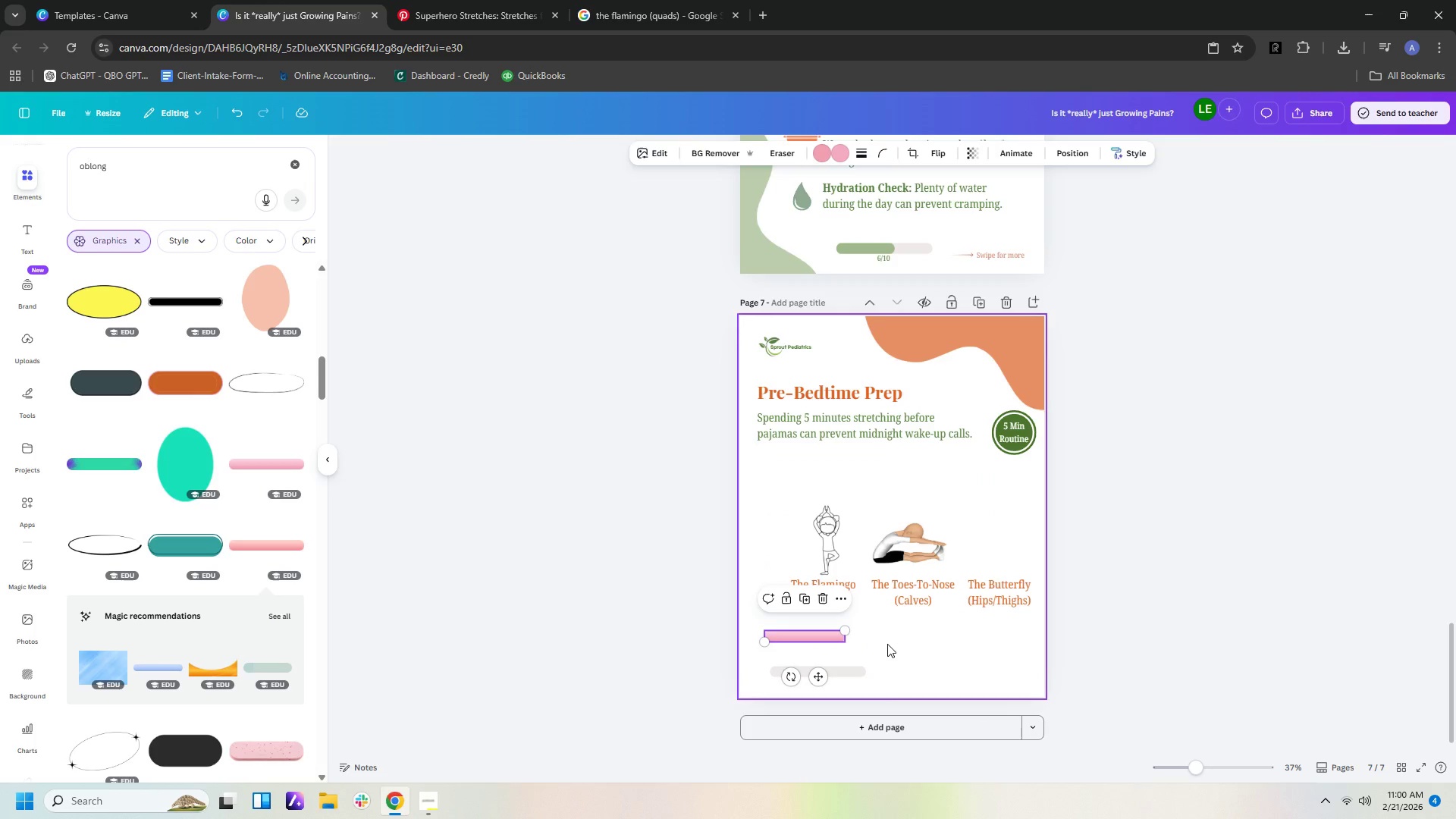 
left_click_drag(start_coordinate=[901, 642], to_coordinate=[905, 642])
 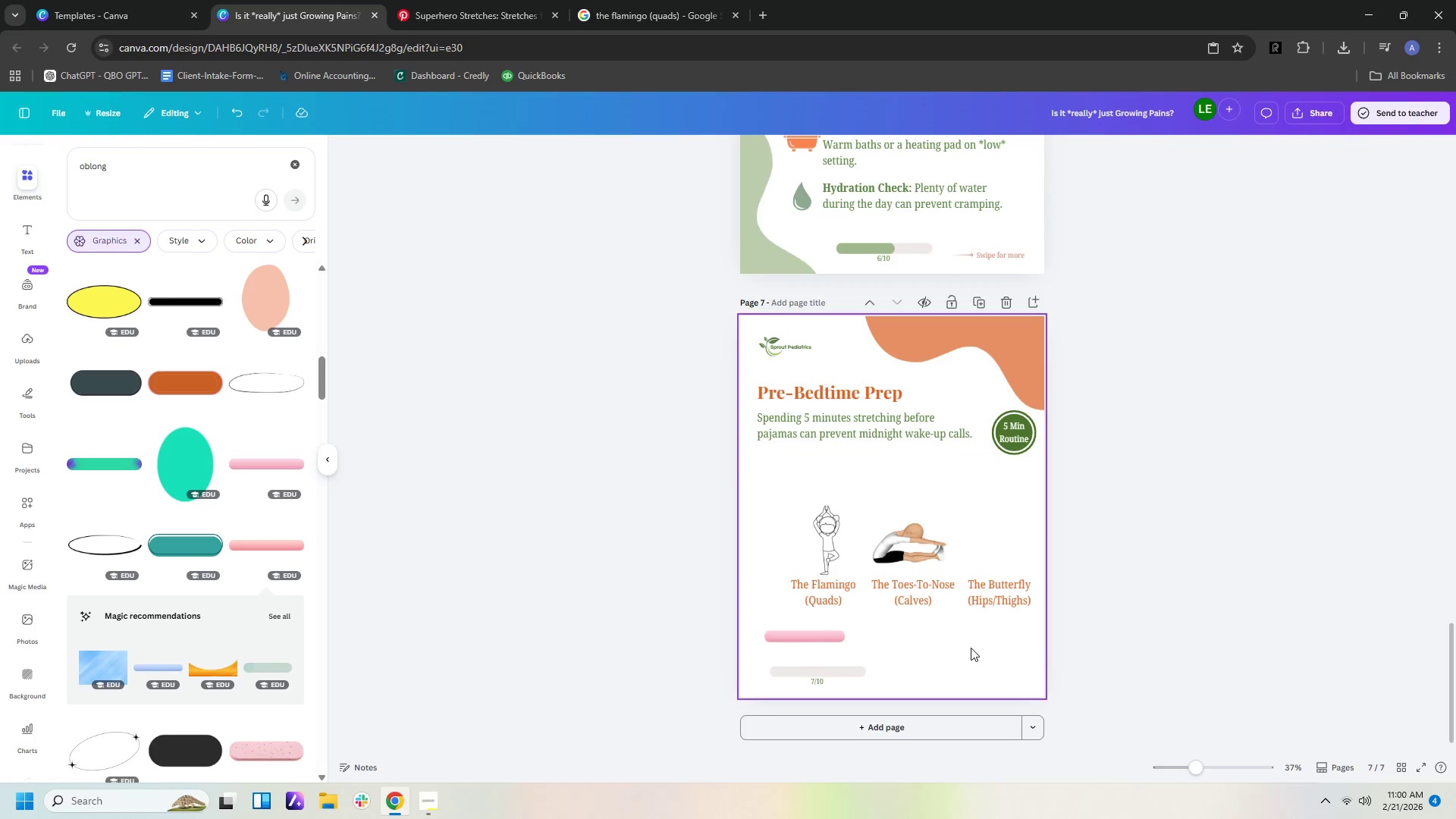 
double_click([971, 648])
 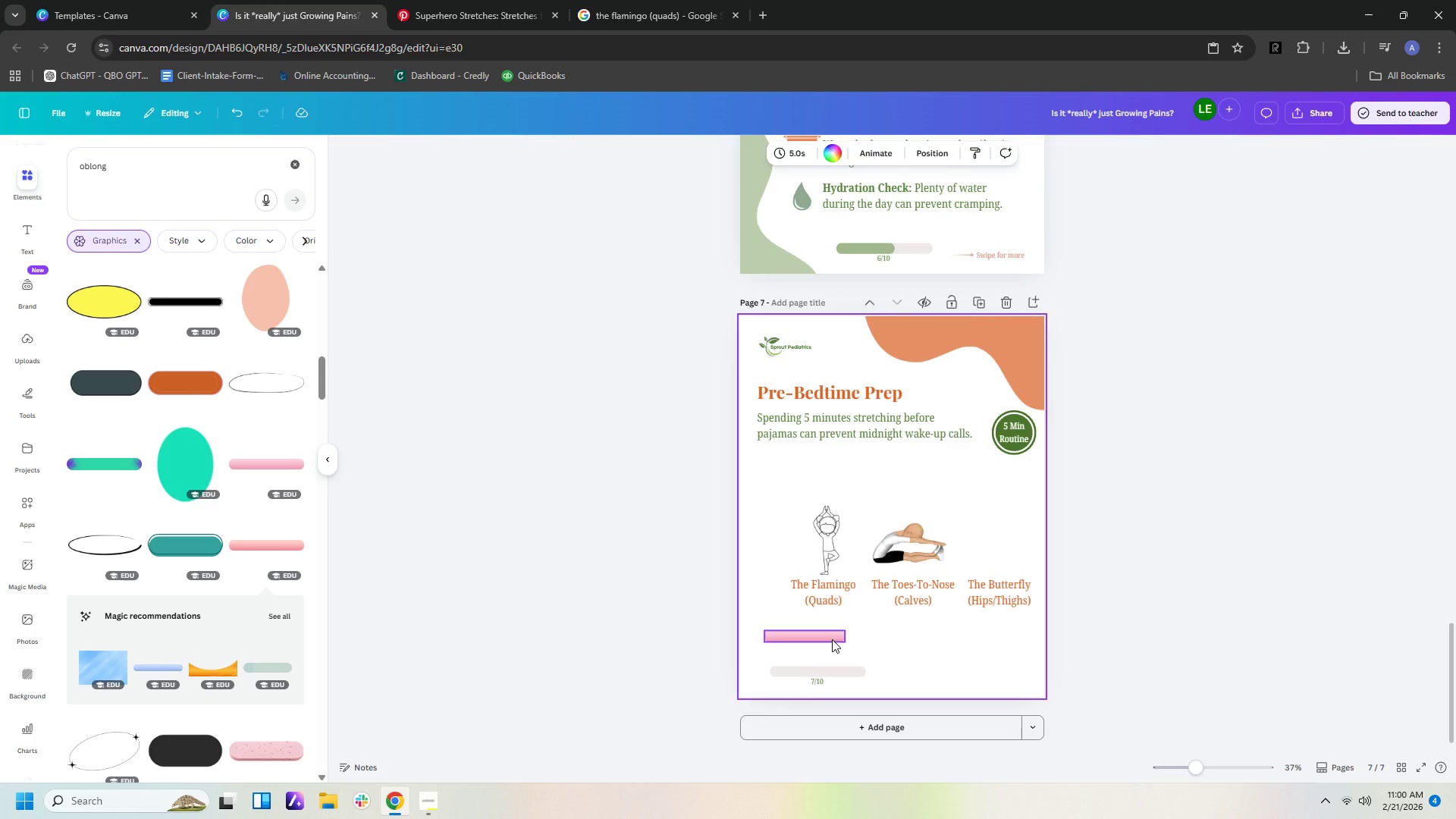 
left_click_drag(start_coordinate=[832, 639], to_coordinate=[837, 676])
 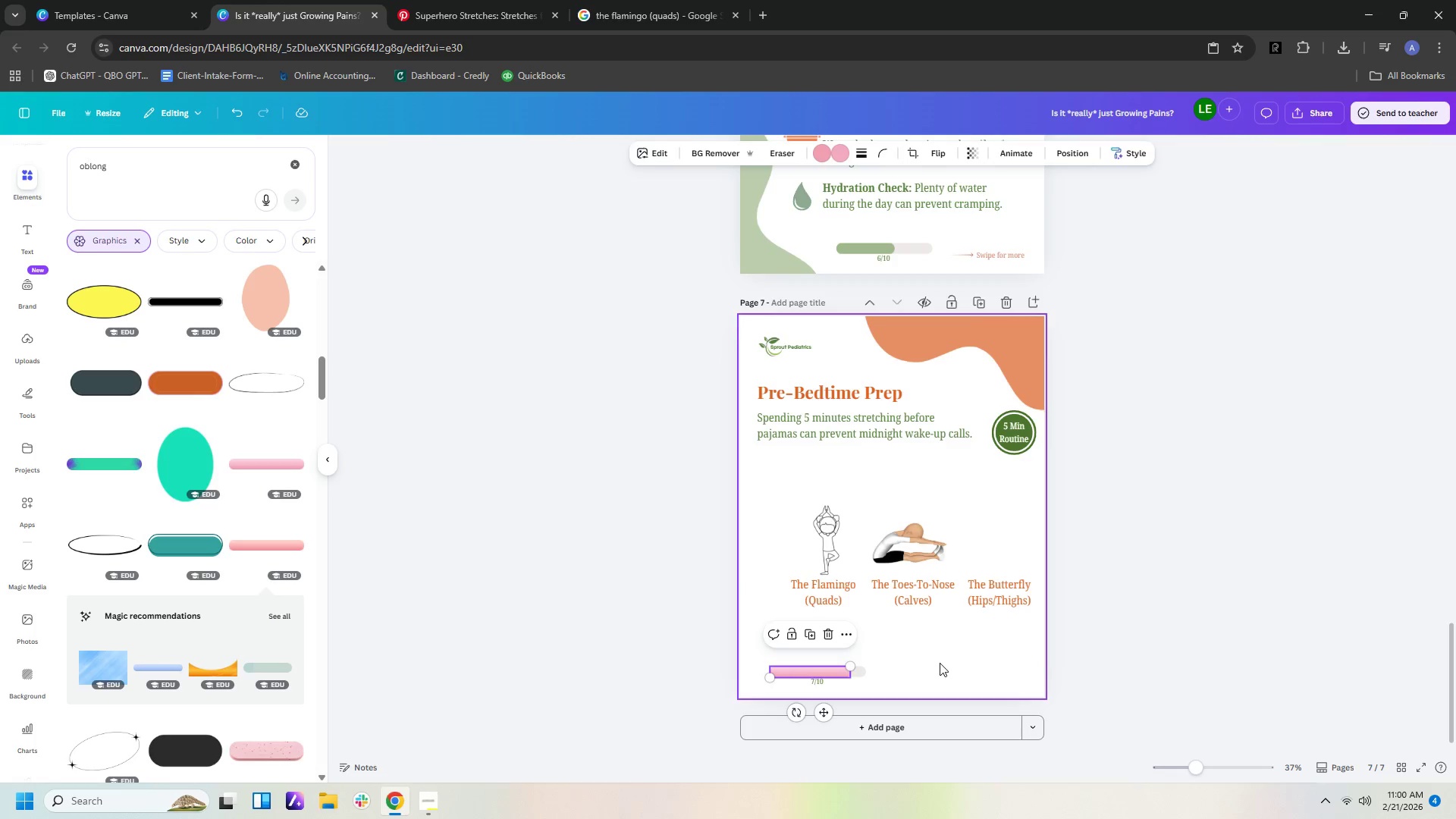 
left_click([940, 663])
 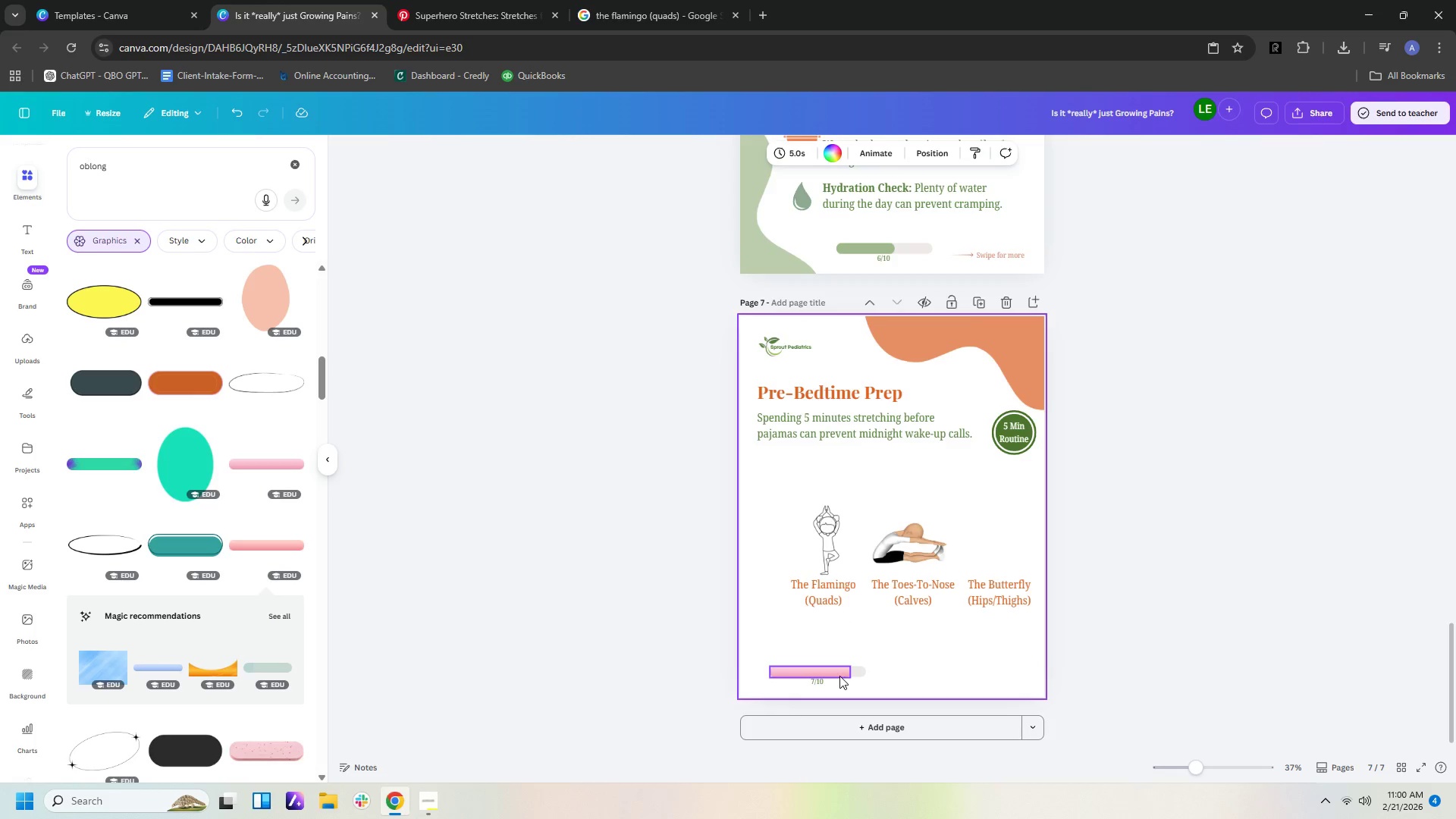 
left_click([839, 677])
 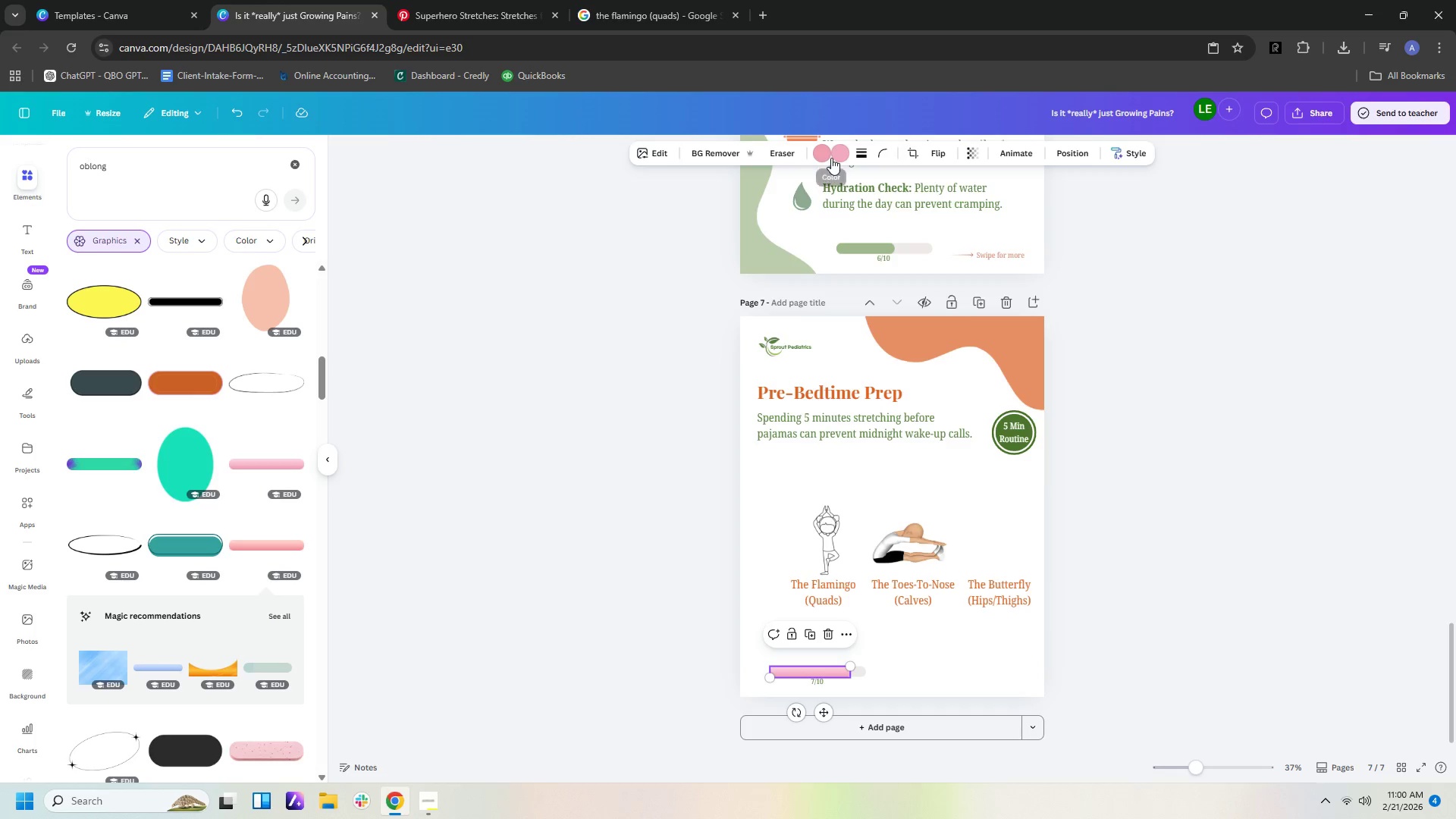 
left_click([827, 156])
 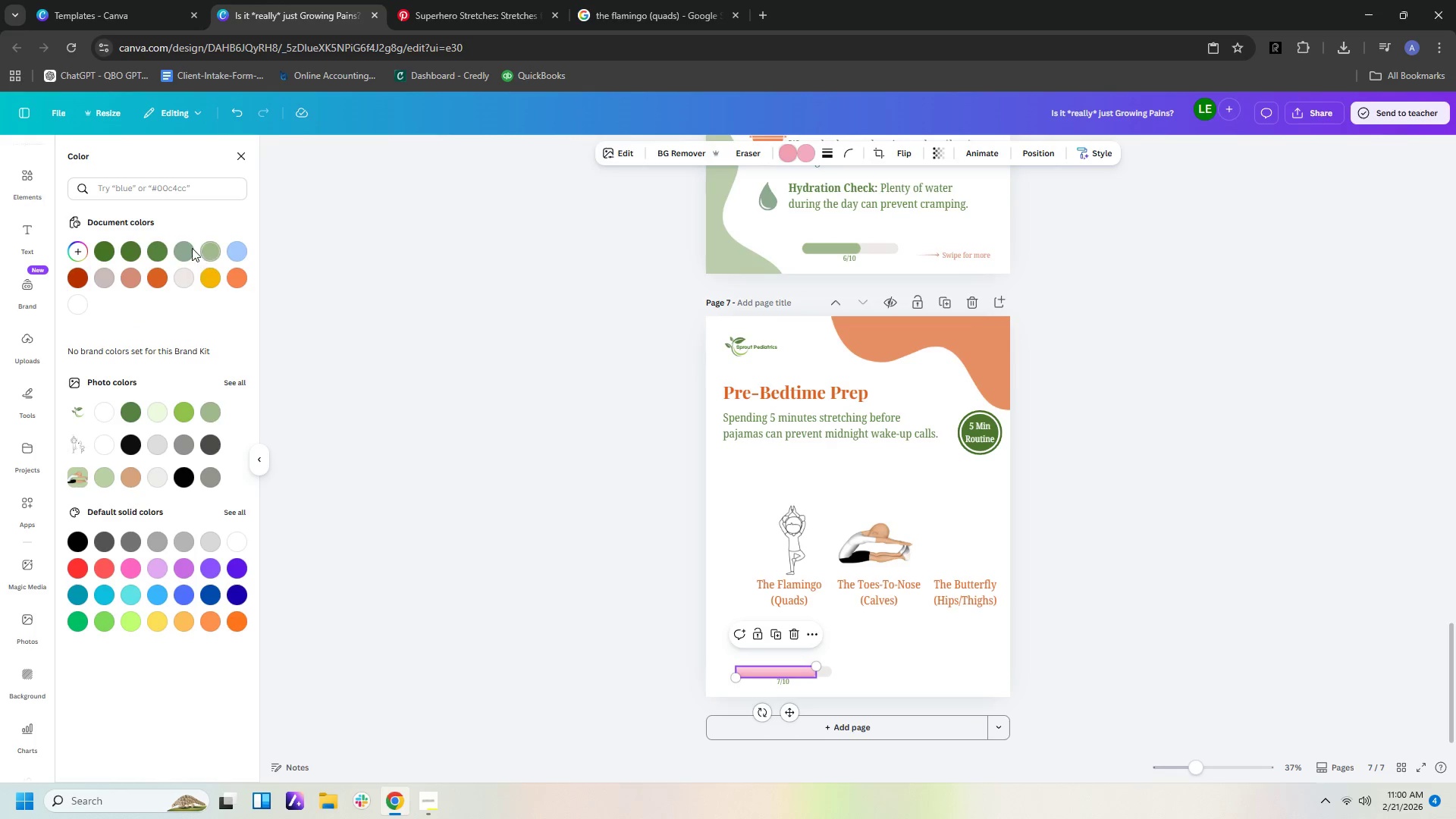 
left_click([157, 246])
 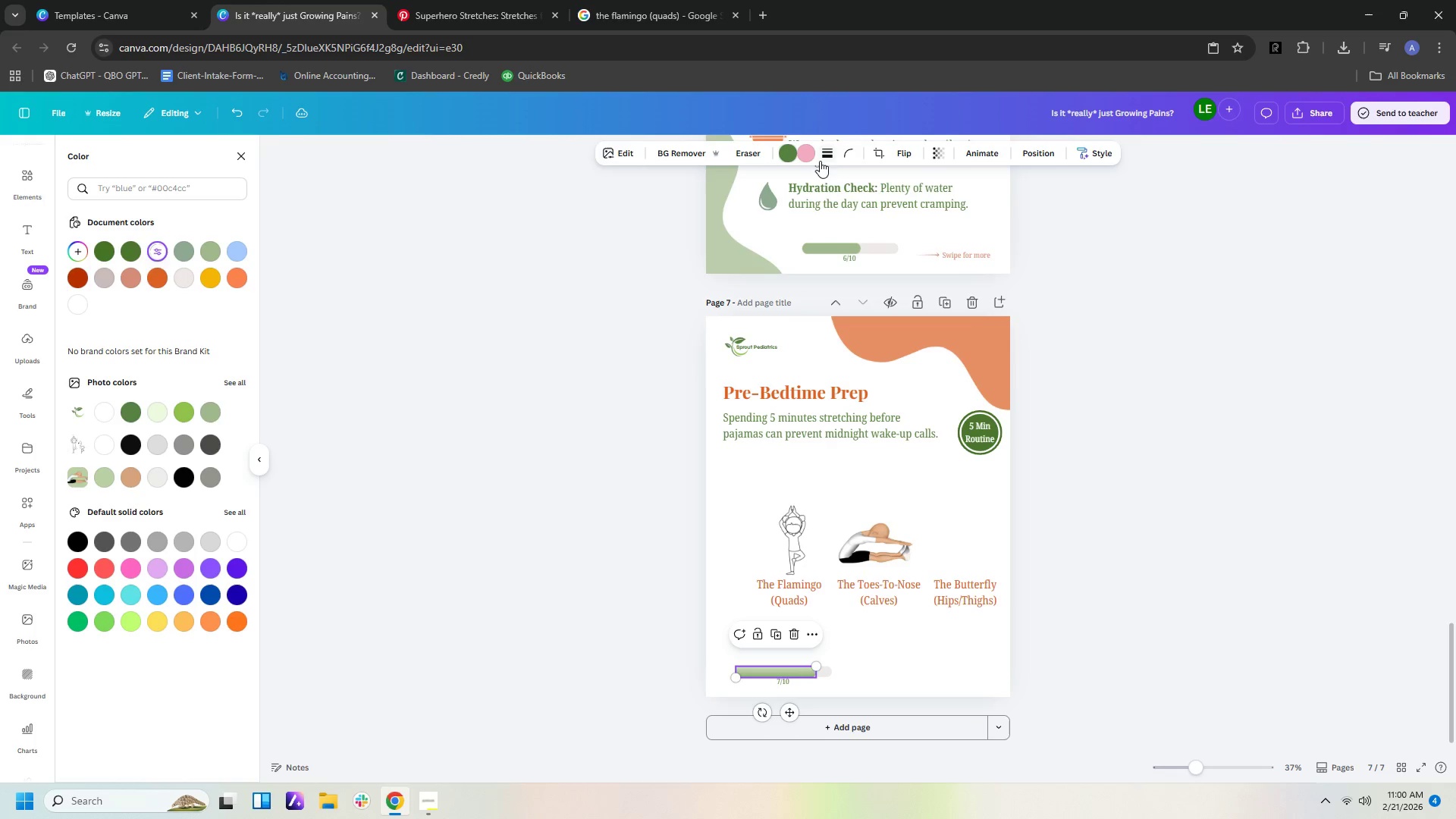 
left_click([802, 152])
 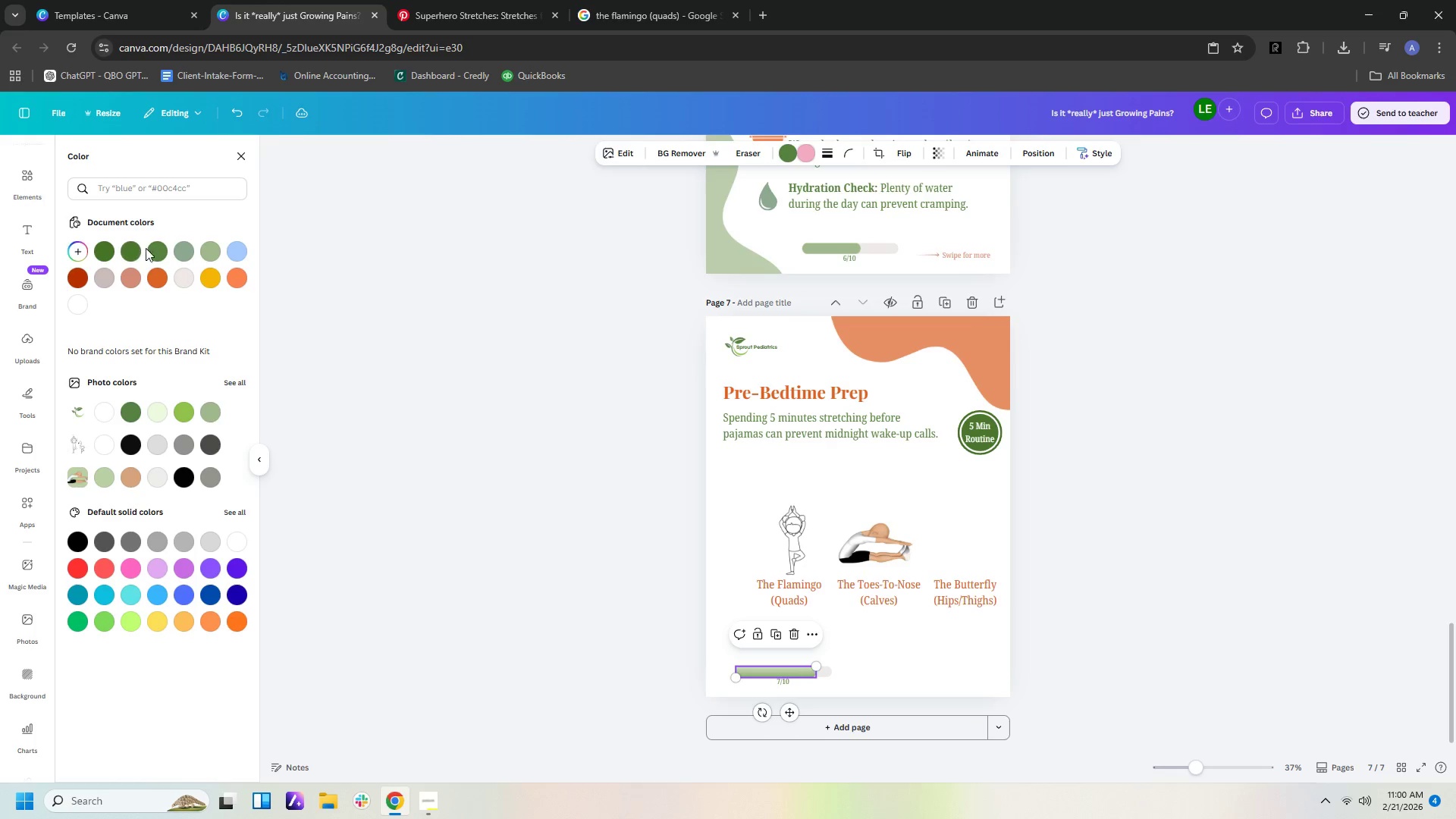 
left_click([163, 249])
 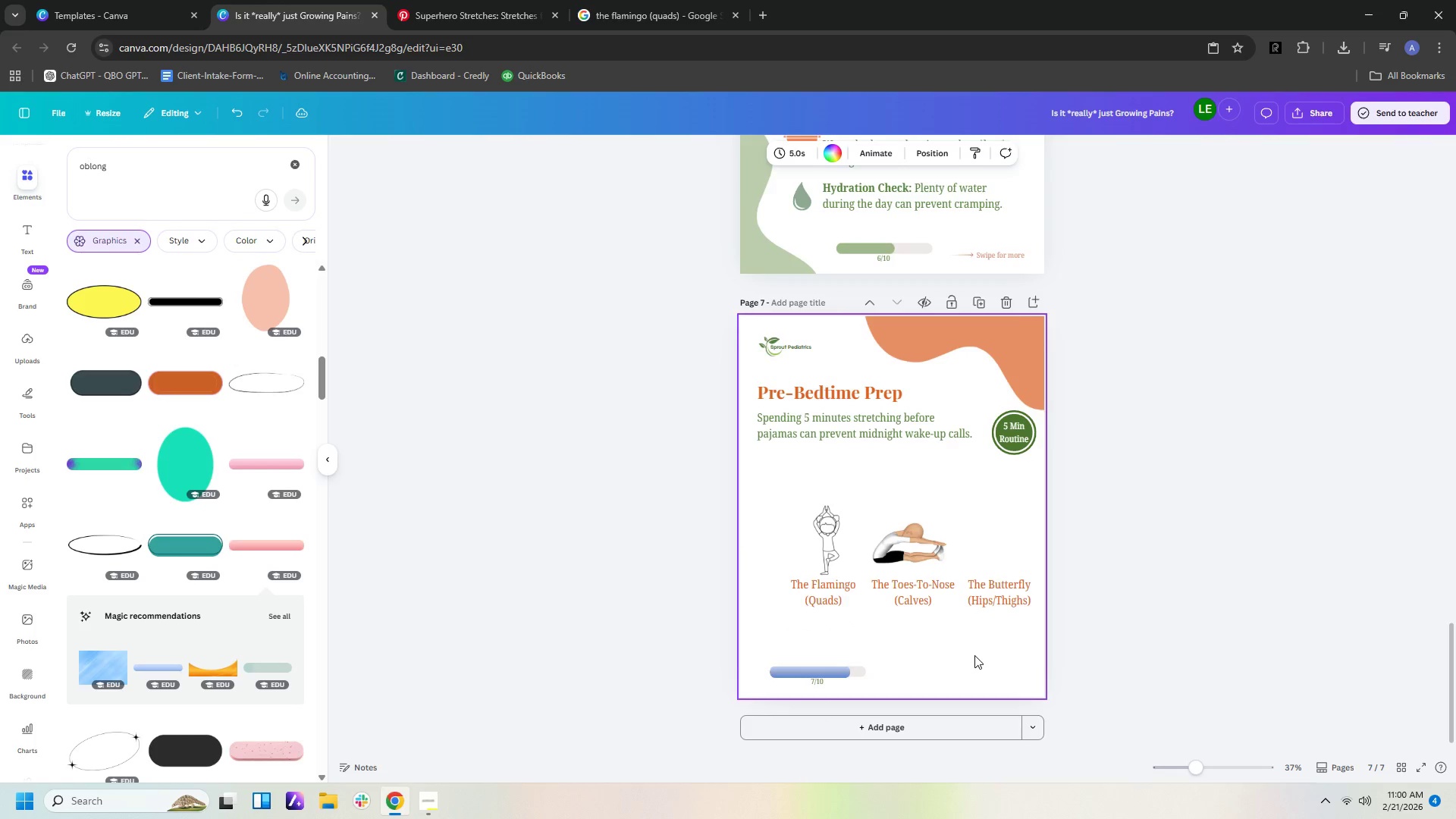 
left_click([843, 675])
 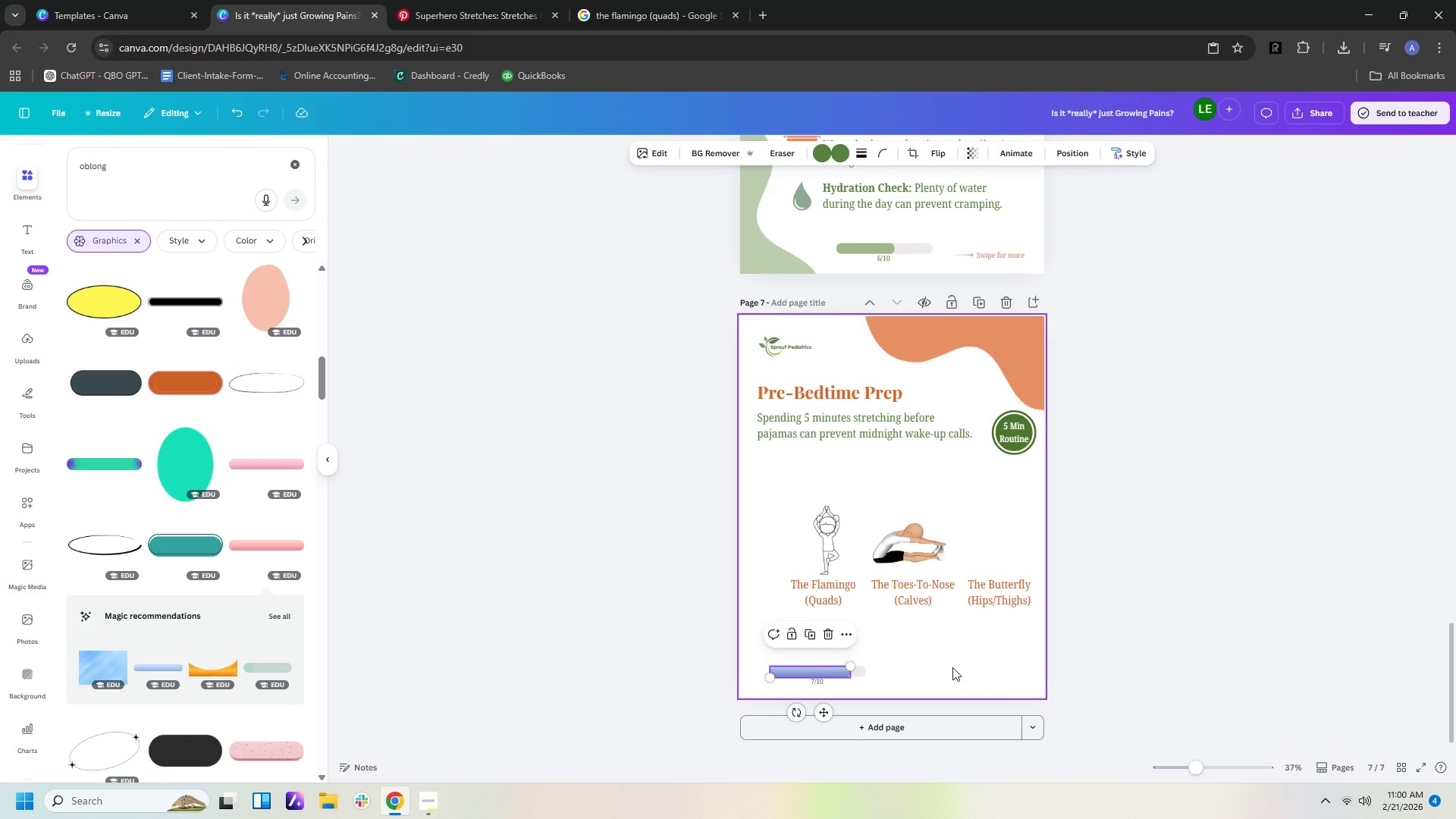 
key(Delete)
 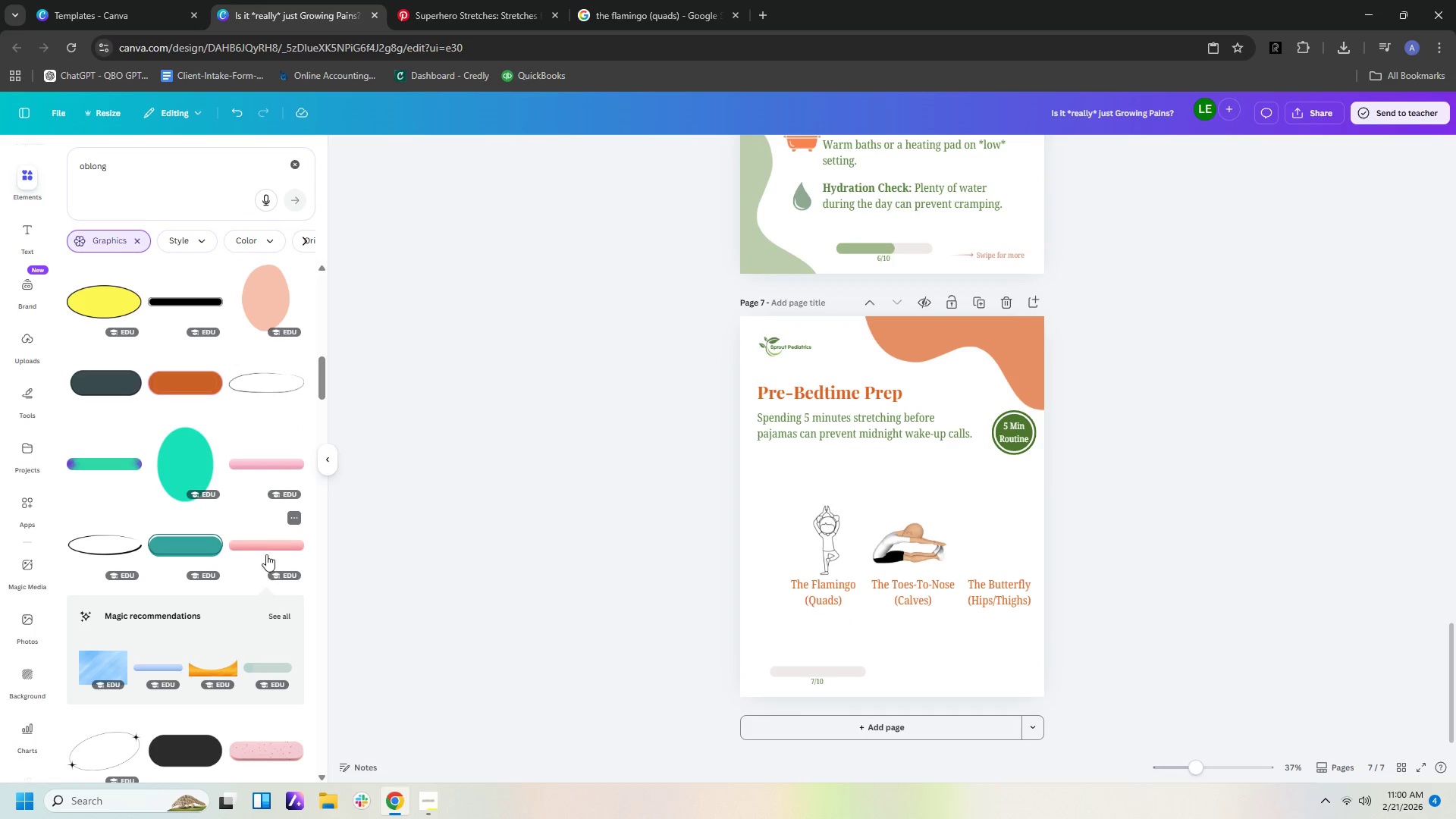 
scroll: coordinate [265, 551], scroll_direction: up, amount: 17.0
 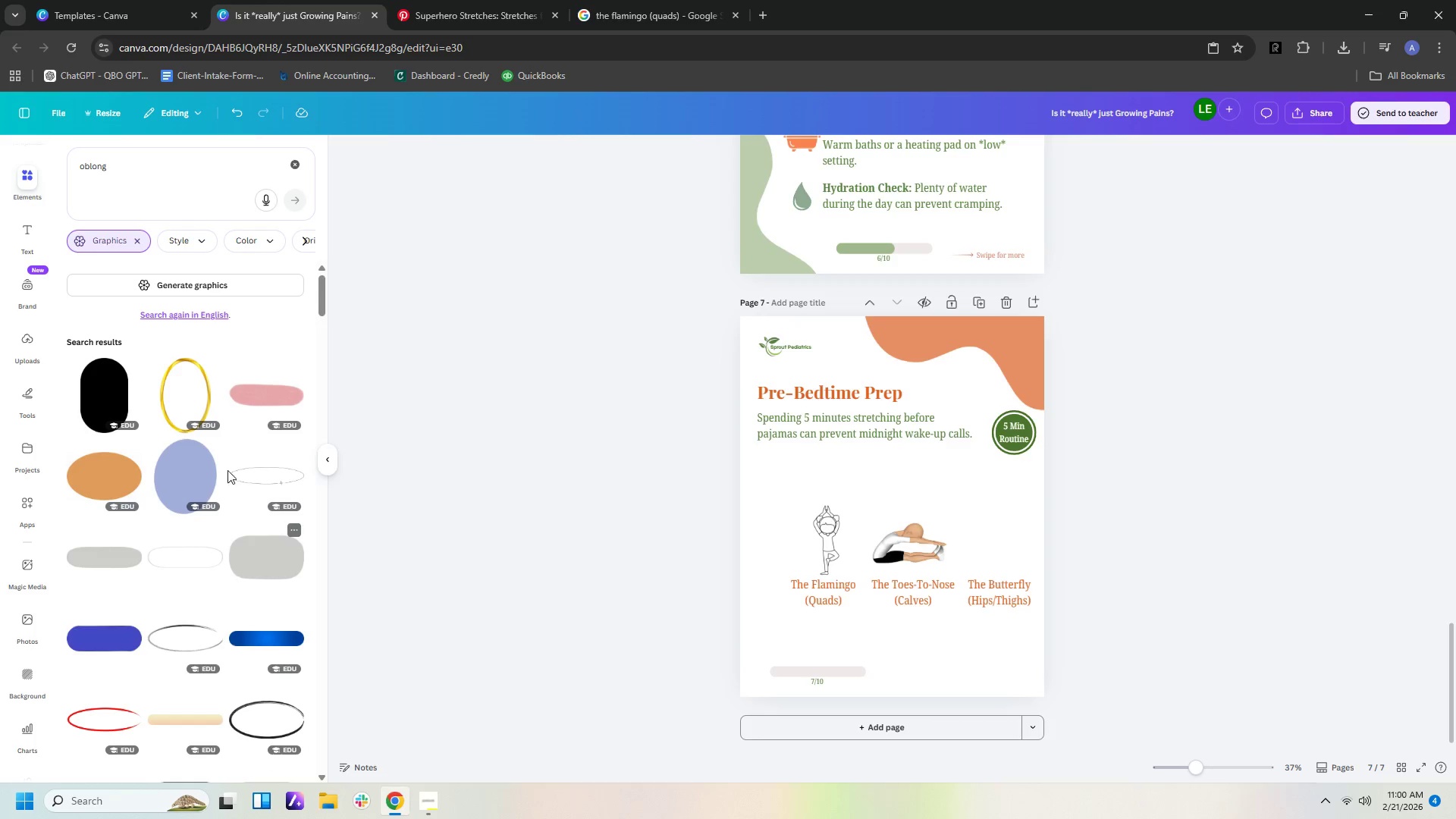 
left_click([95, 651])
 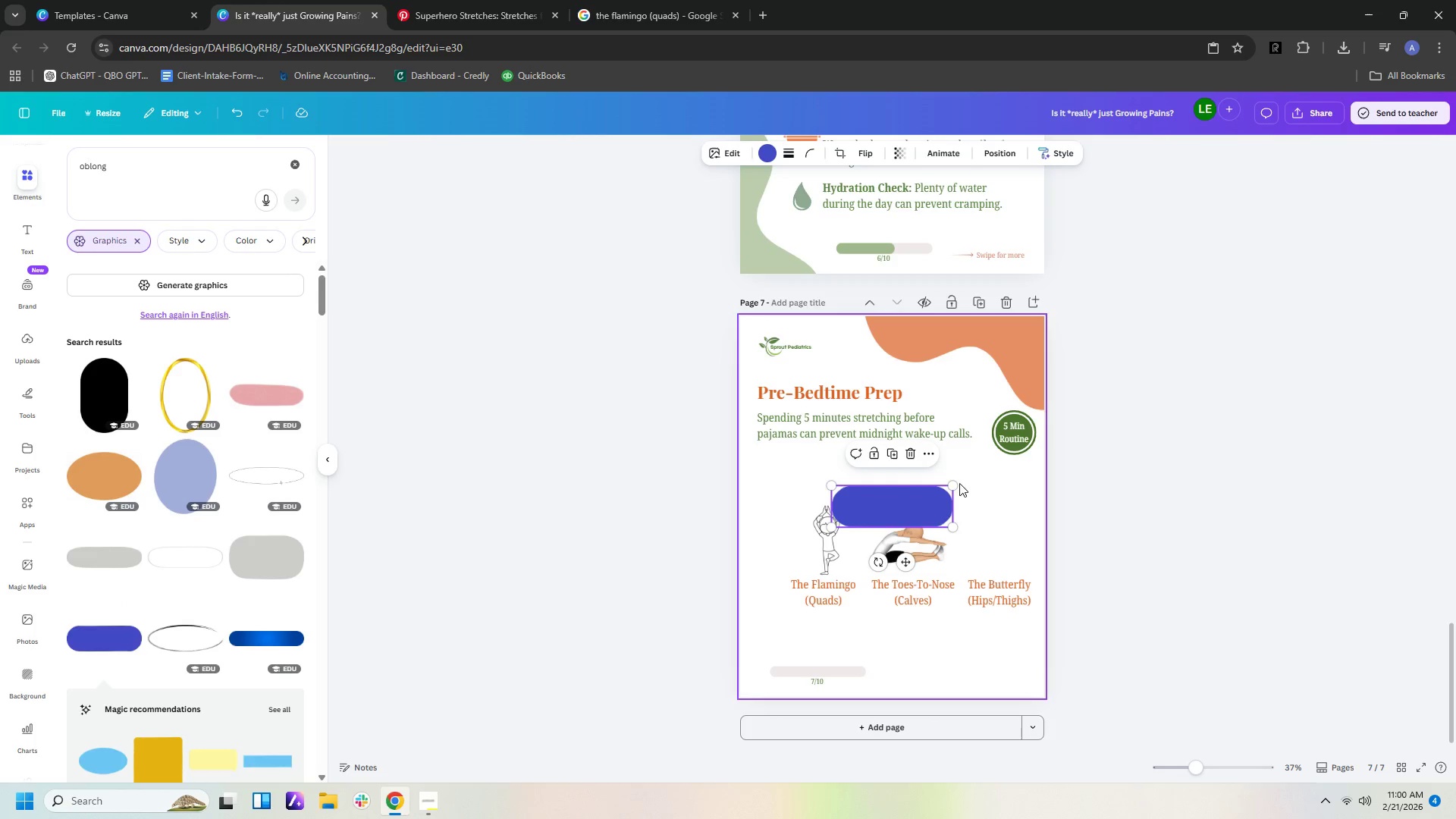 
left_click_drag(start_coordinate=[953, 485], to_coordinate=[881, 541])
 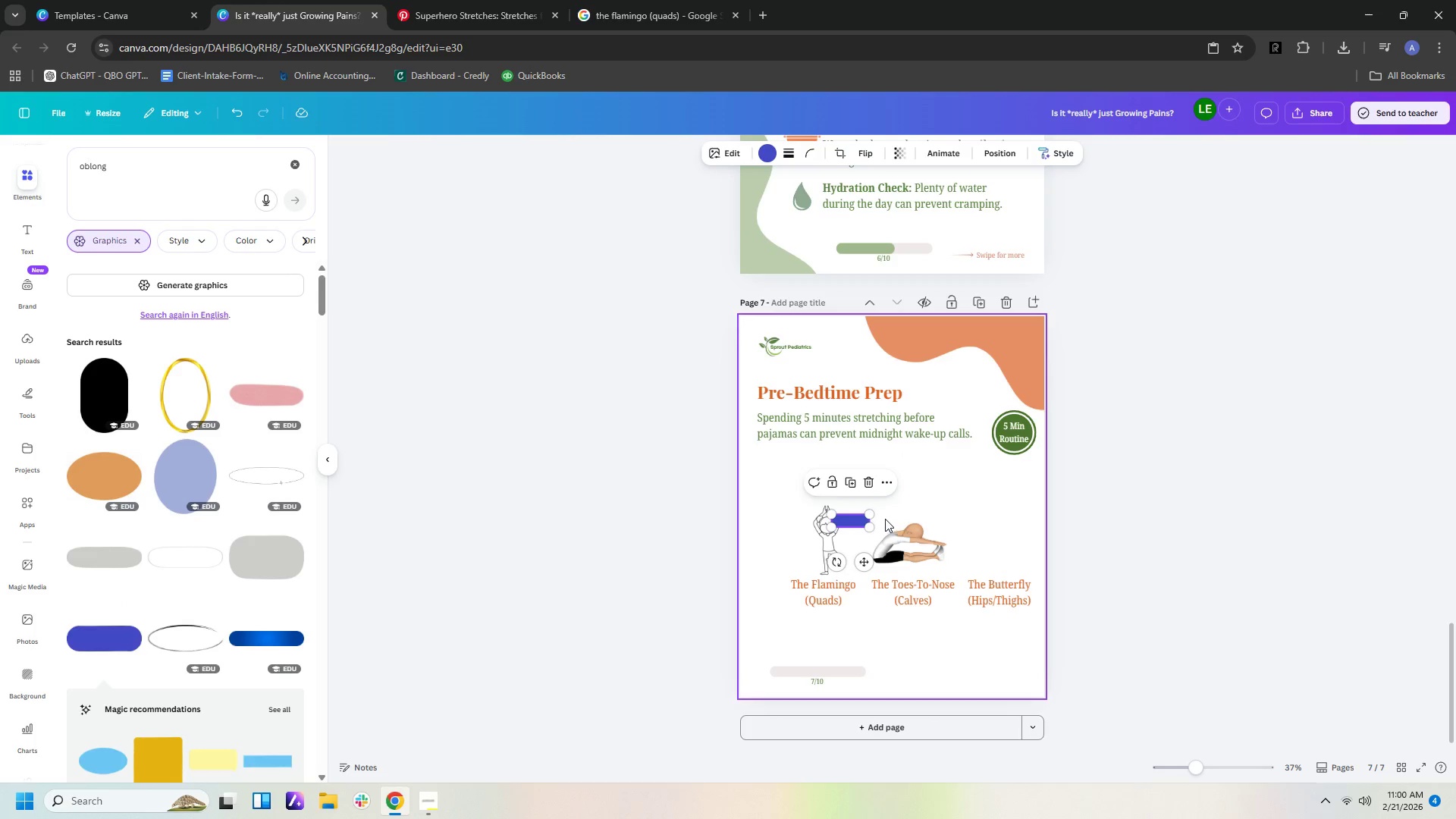 
key(Delete)
 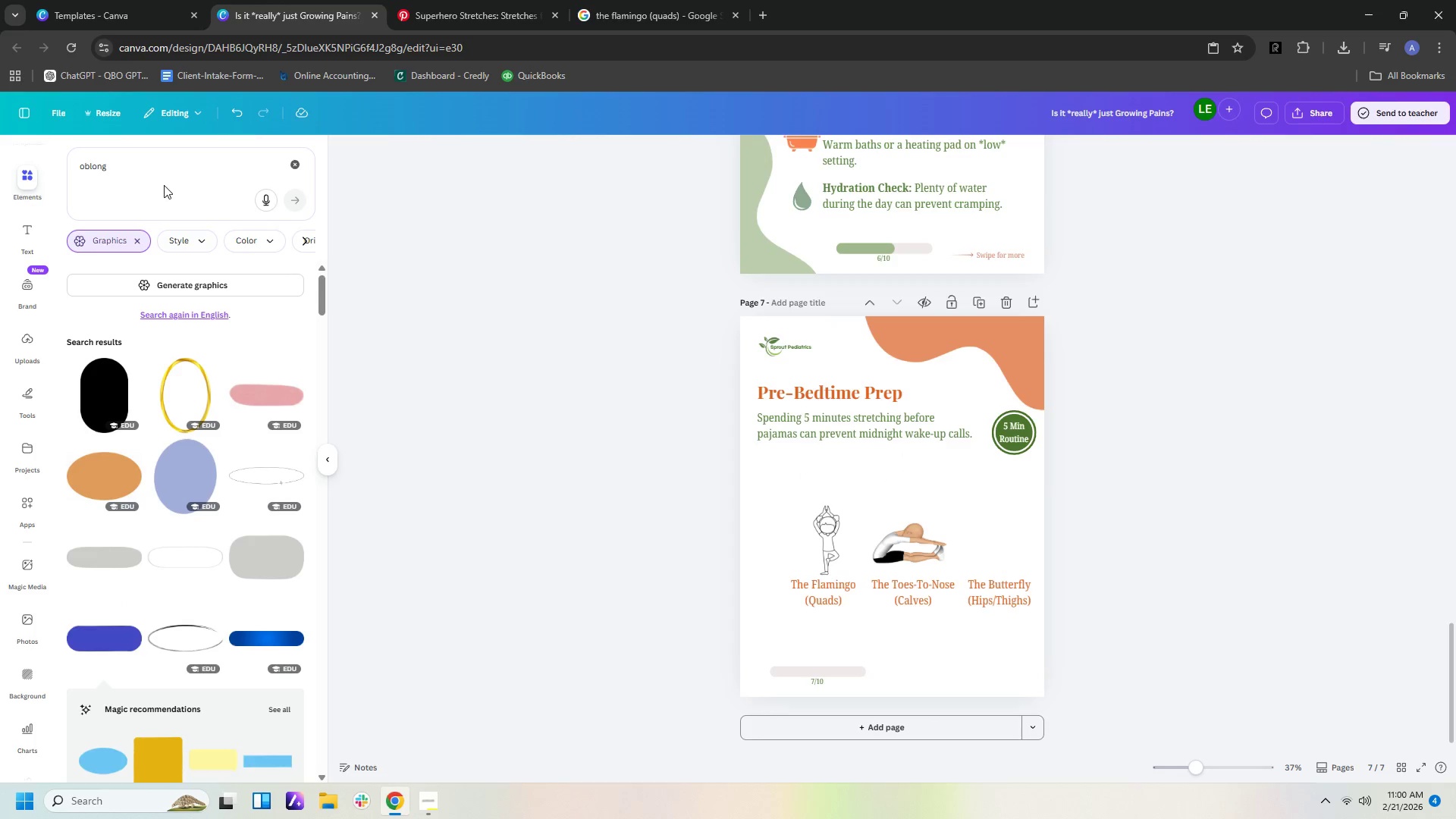 
left_click([164, 184])
 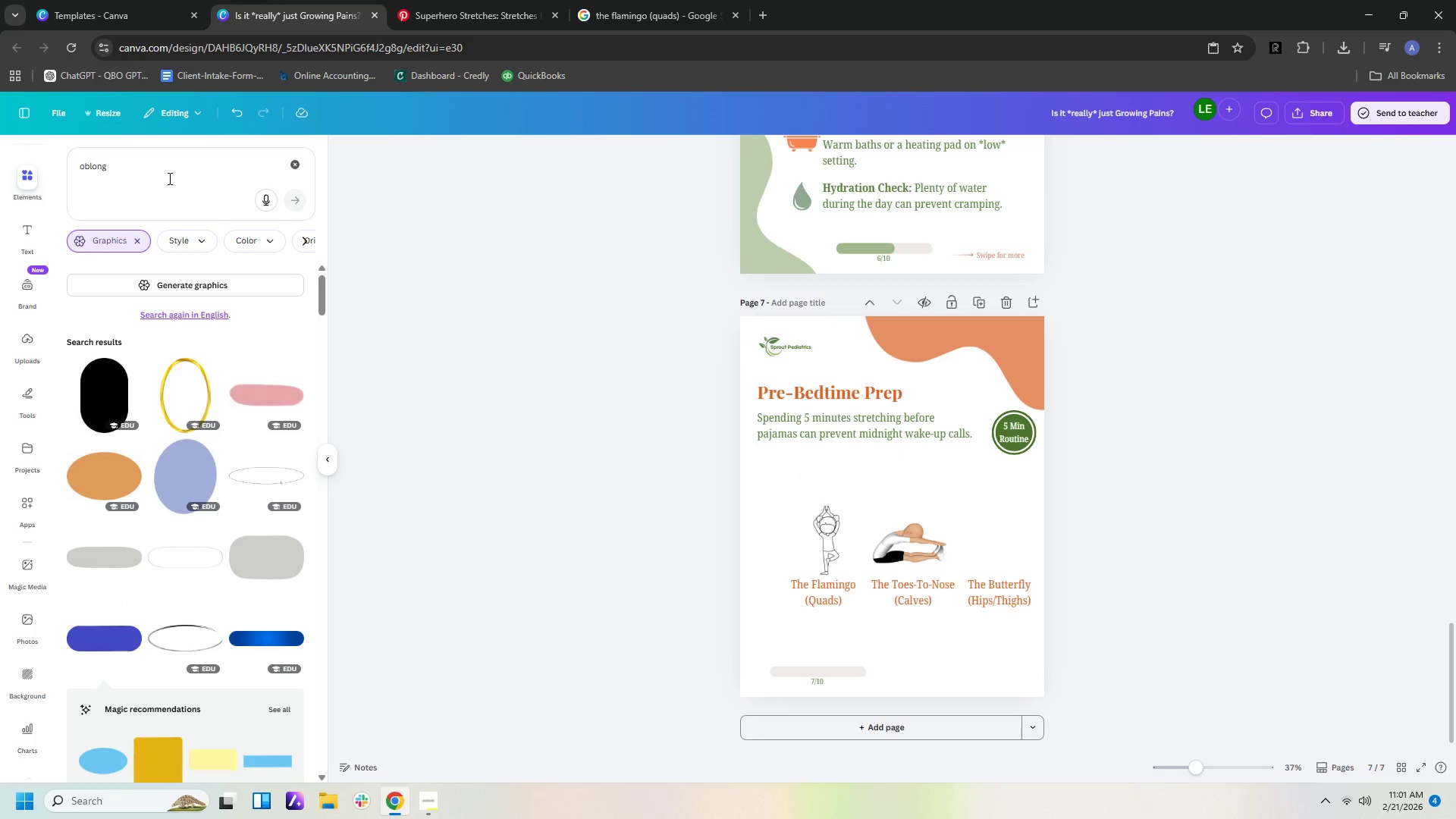 
left_click_drag(start_coordinate=[165, 178], to_coordinate=[0, 154])
 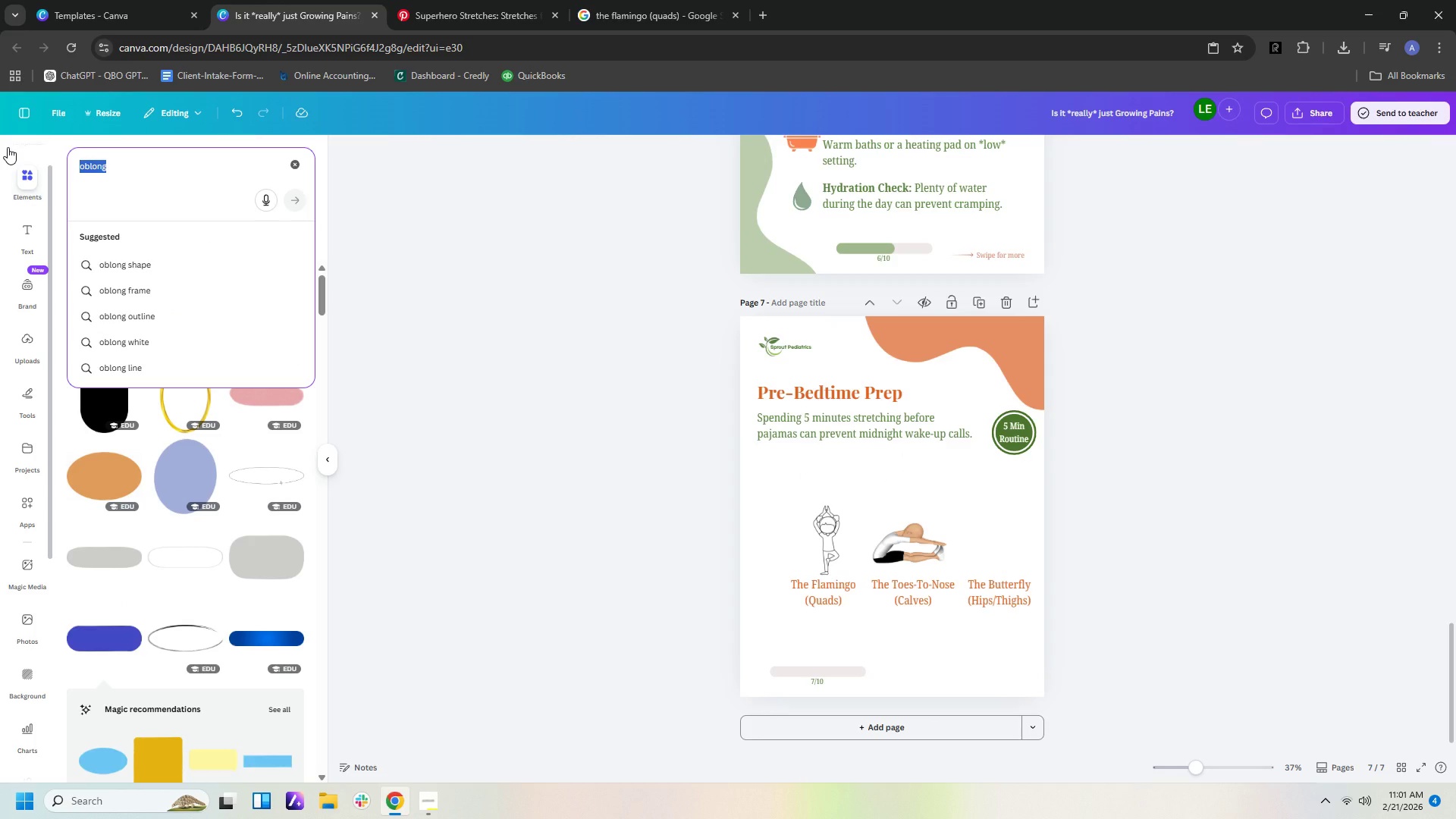 
type(oval)
 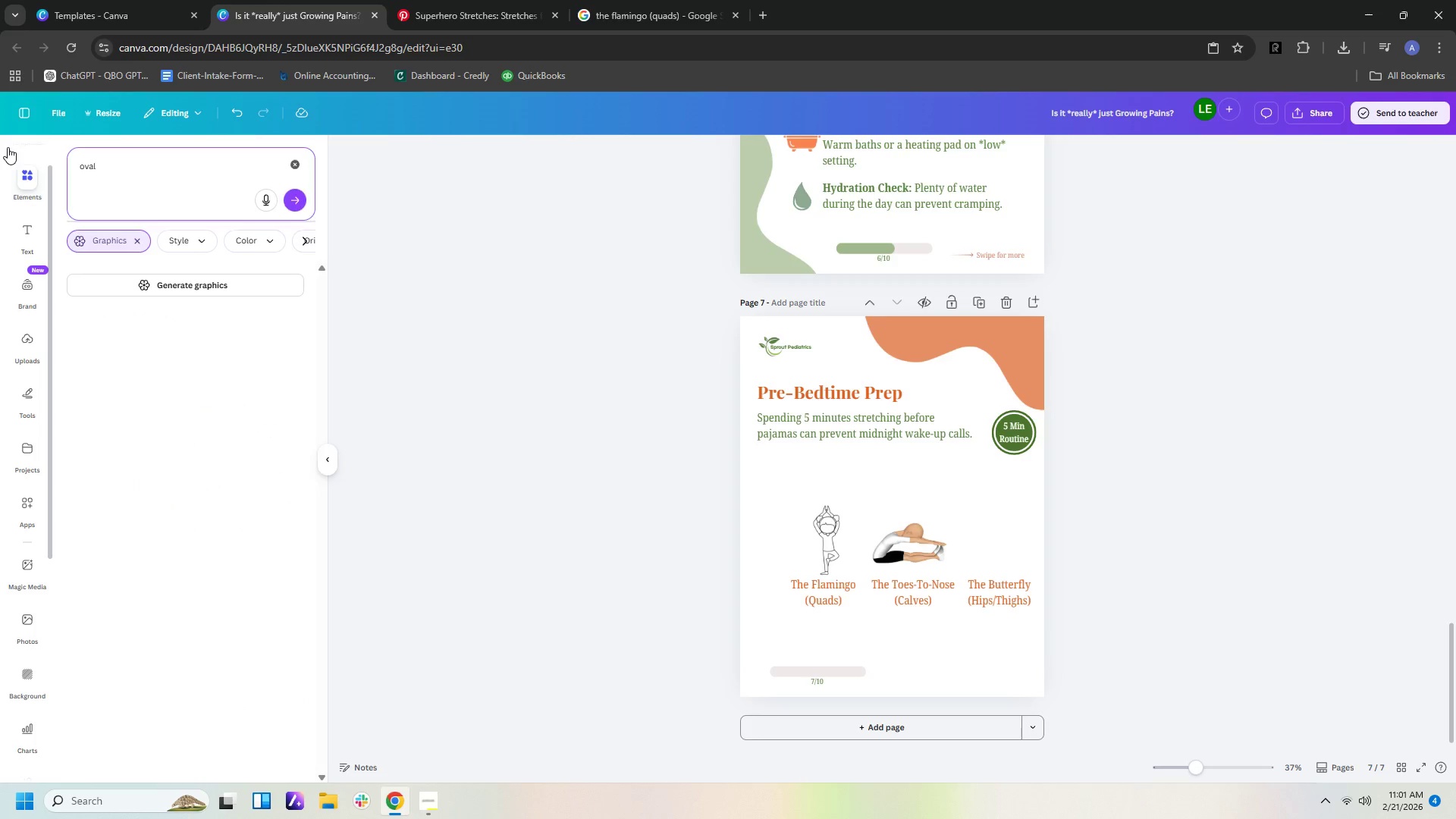 
key(Enter)
 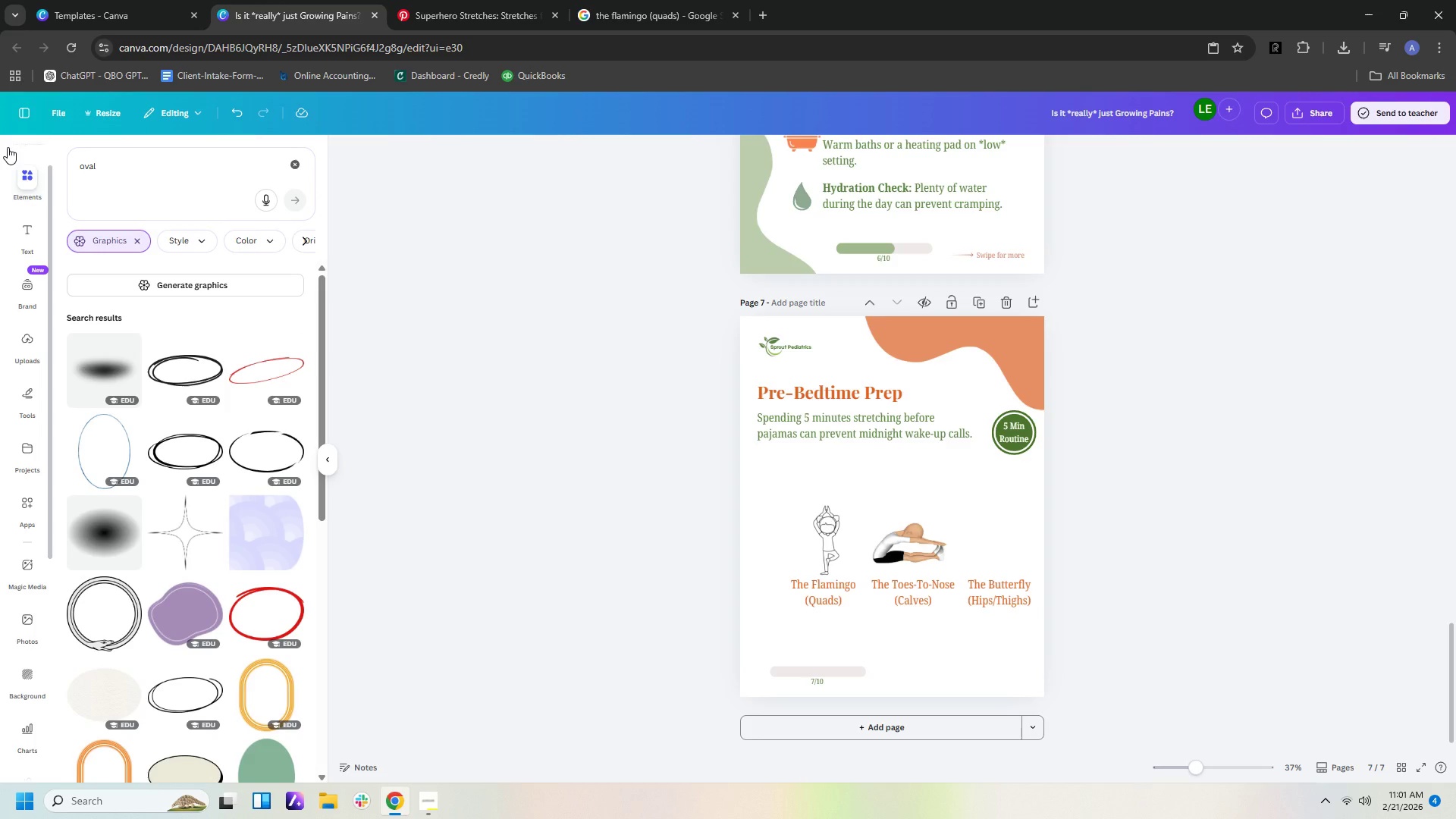 
scroll: coordinate [256, 564], scroll_direction: down, amount: 19.0
 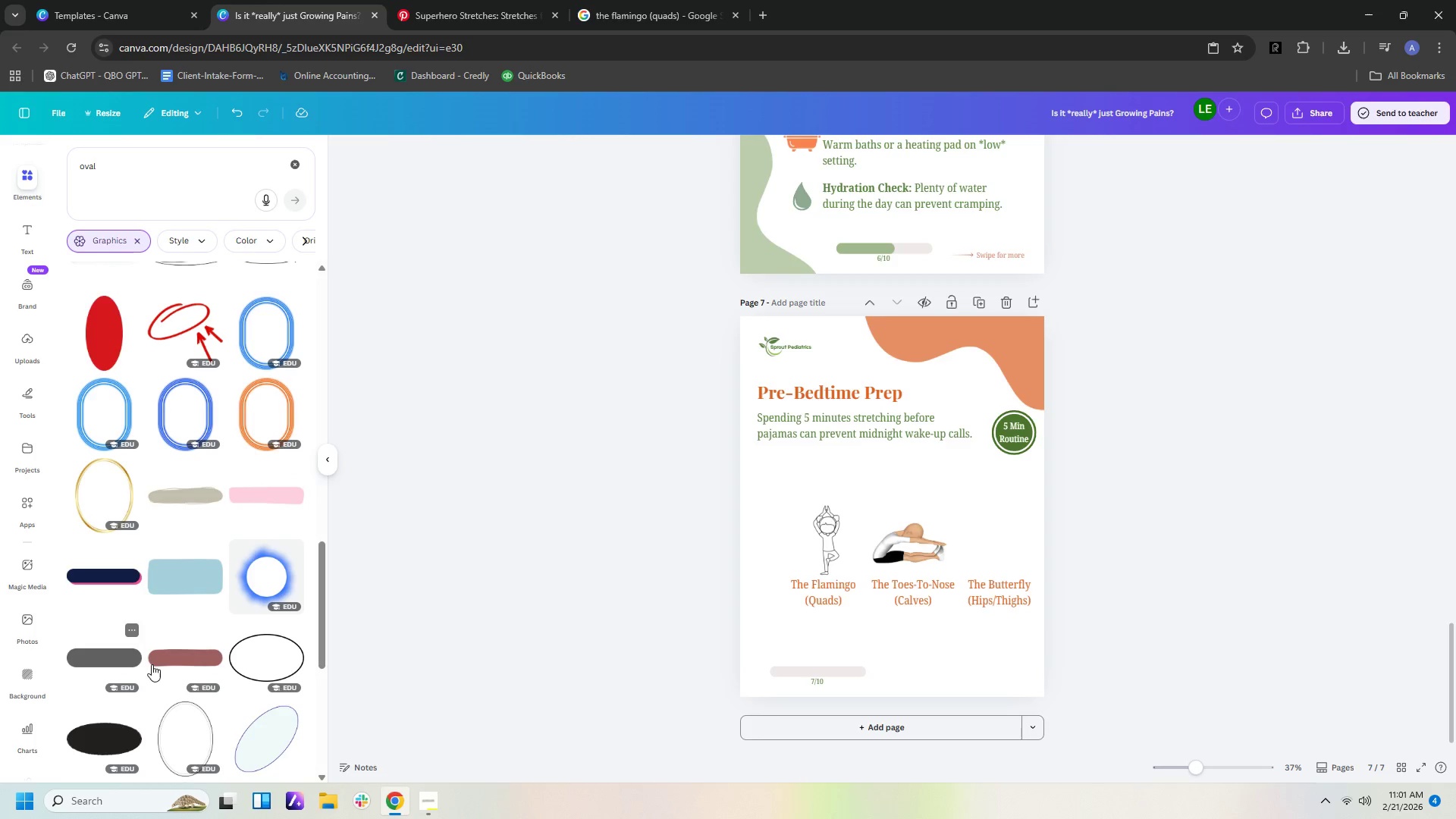 
left_click([166, 664])
 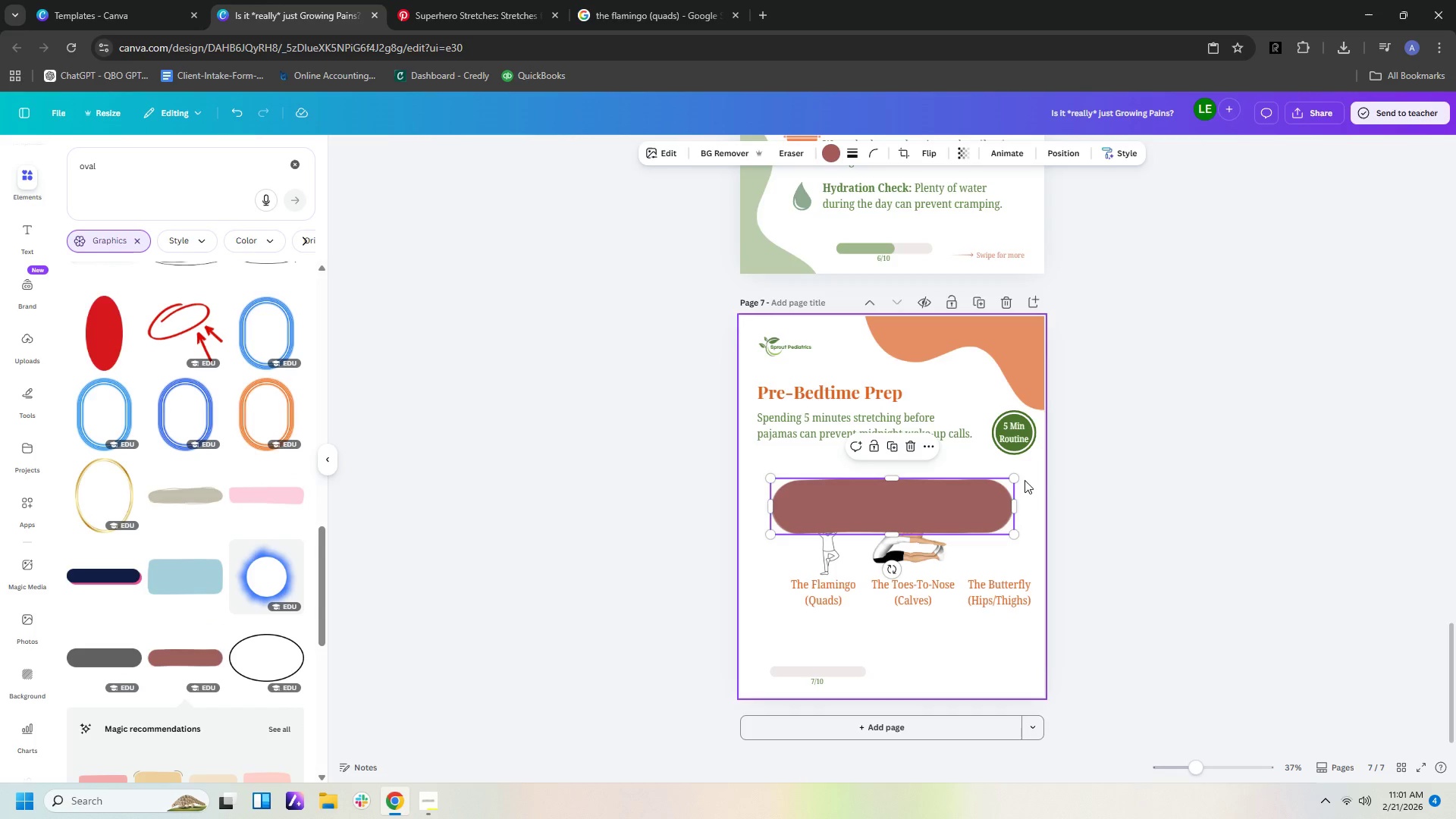 
left_click_drag(start_coordinate=[1018, 480], to_coordinate=[861, 566])
 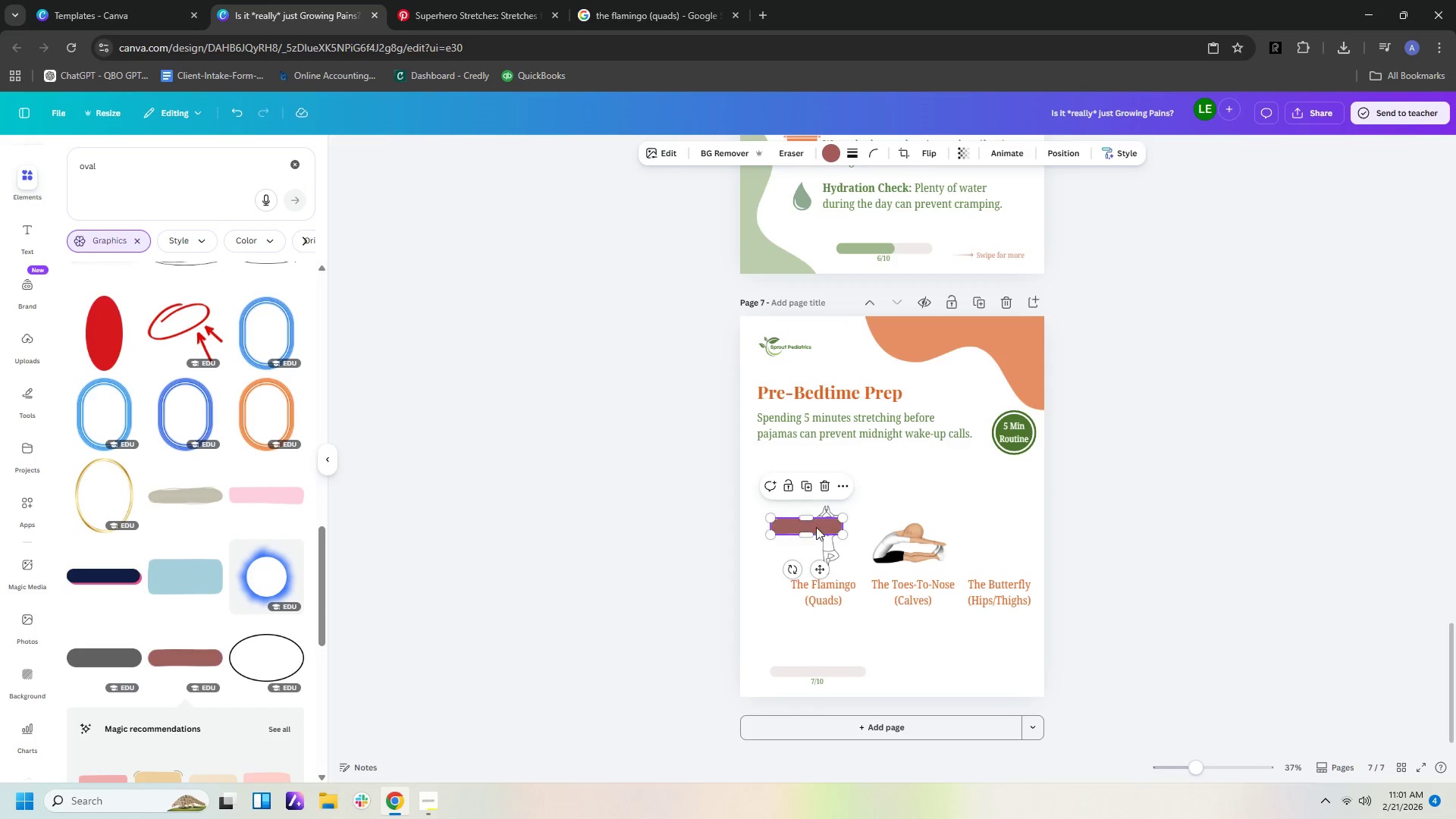 
left_click_drag(start_coordinate=[826, 527], to_coordinate=[823, 669])
 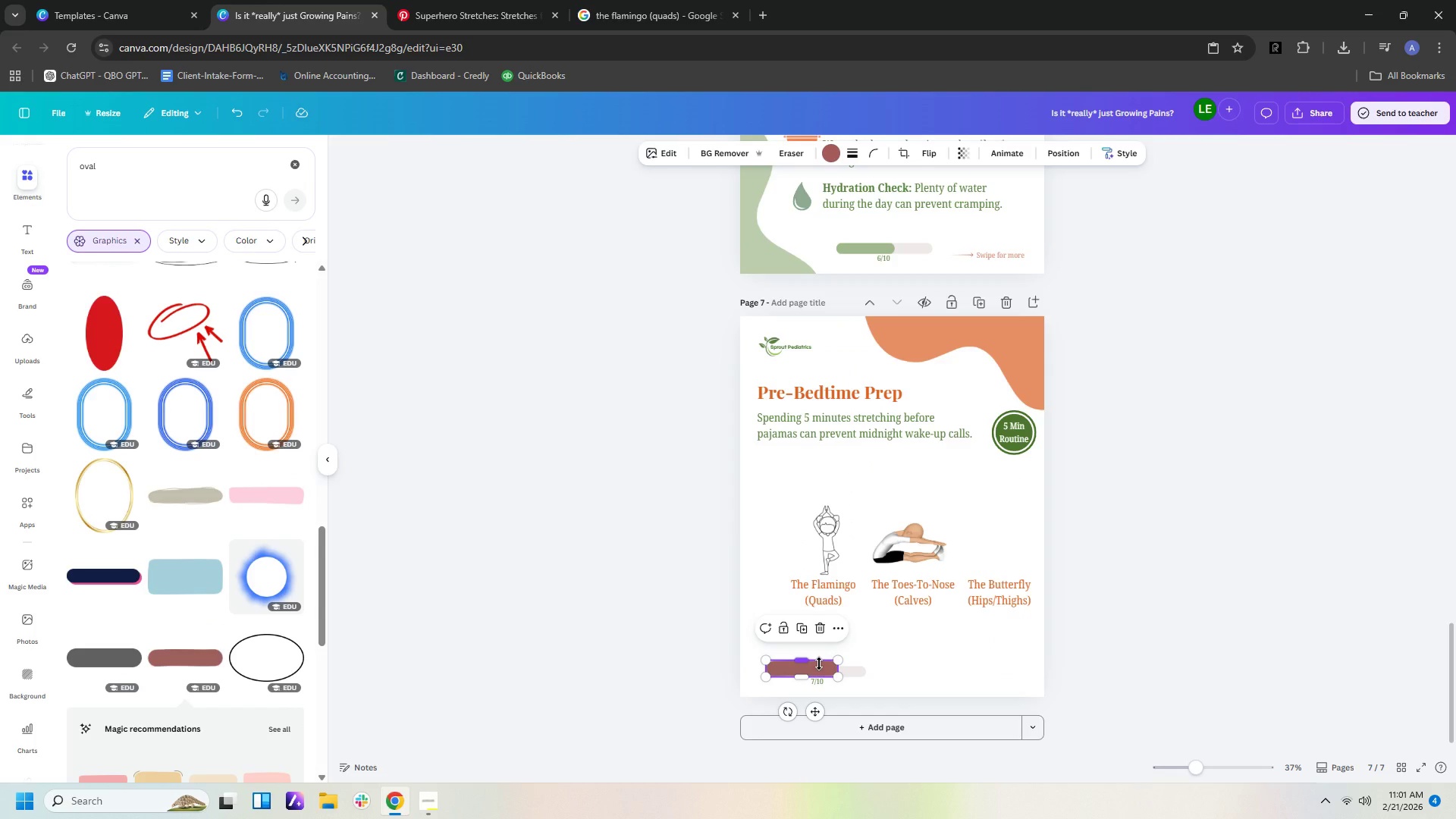 
key(Delete)
 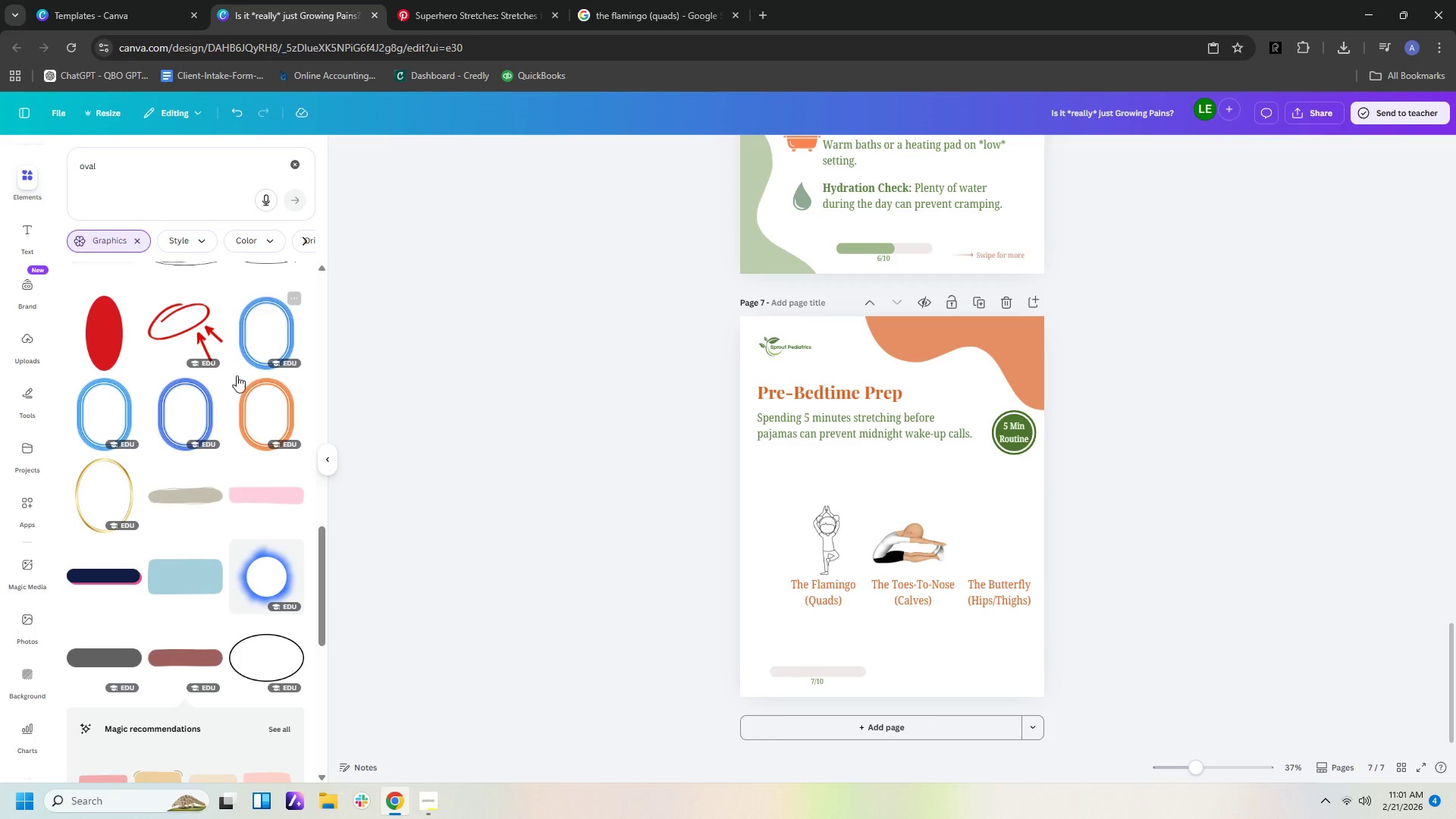 
scroll: coordinate [196, 455], scroll_direction: down, amount: 3.0
 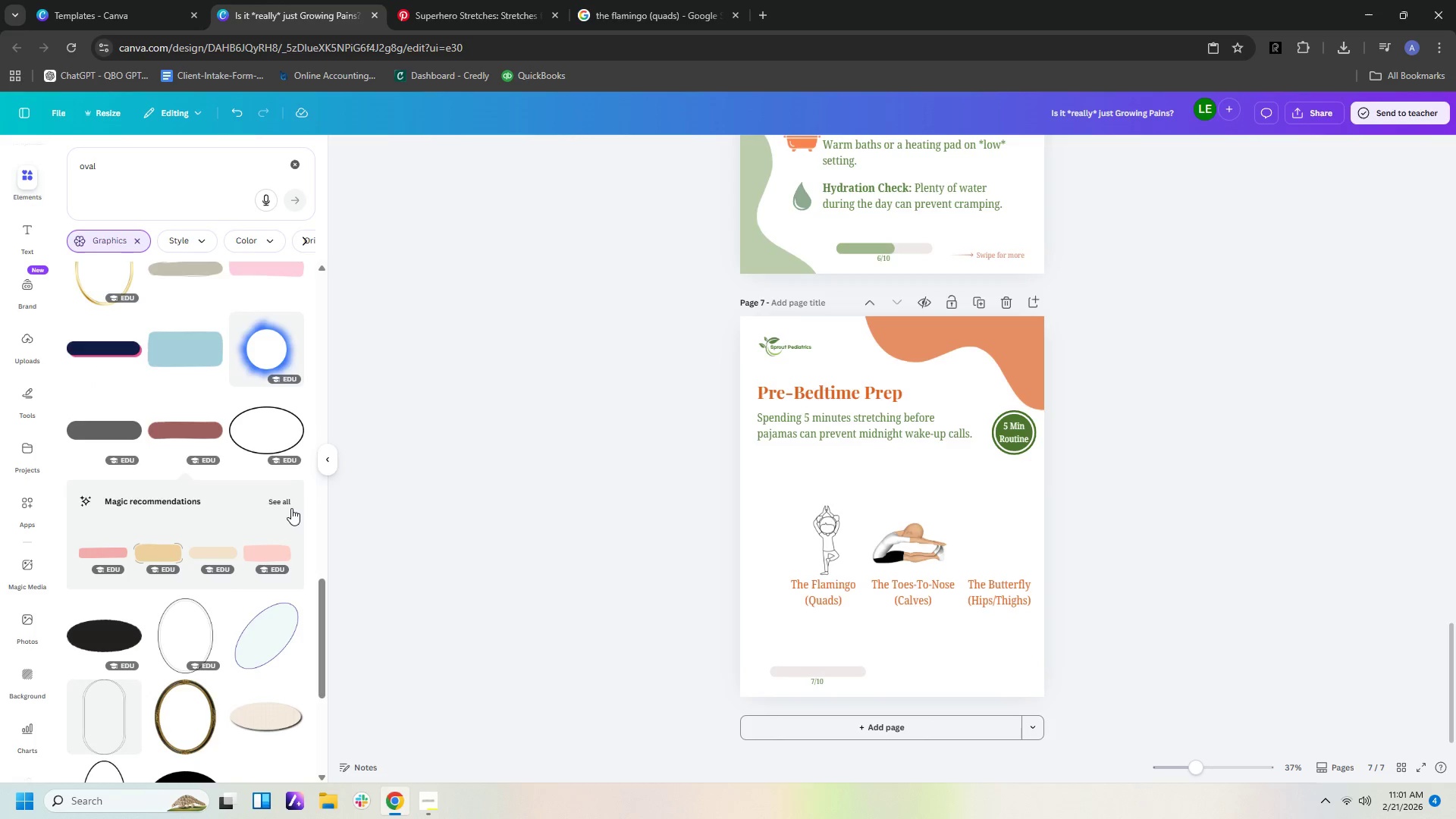 
left_click([290, 506])
 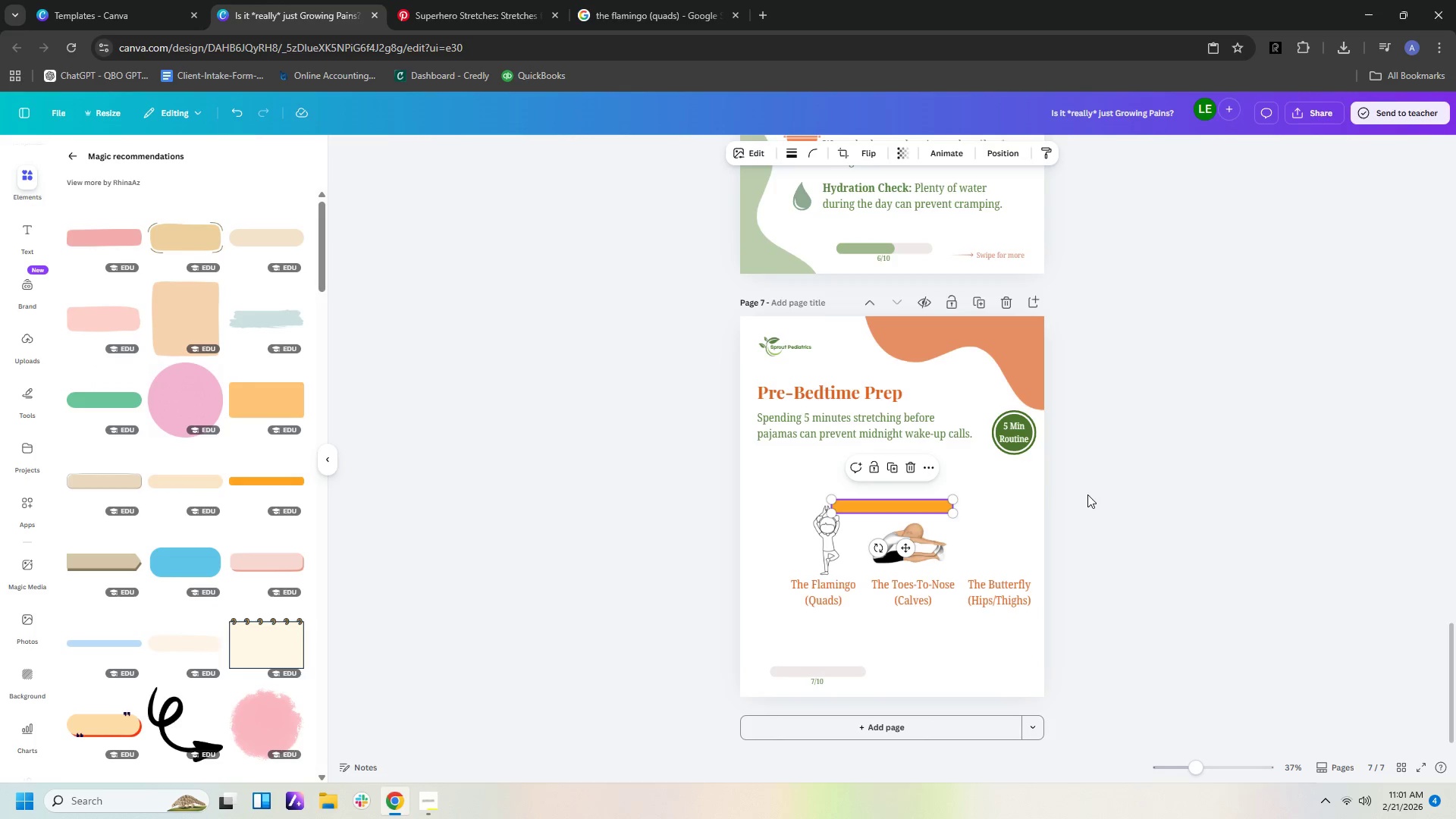 
left_click_drag(start_coordinate=[953, 497], to_coordinate=[927, 517])
 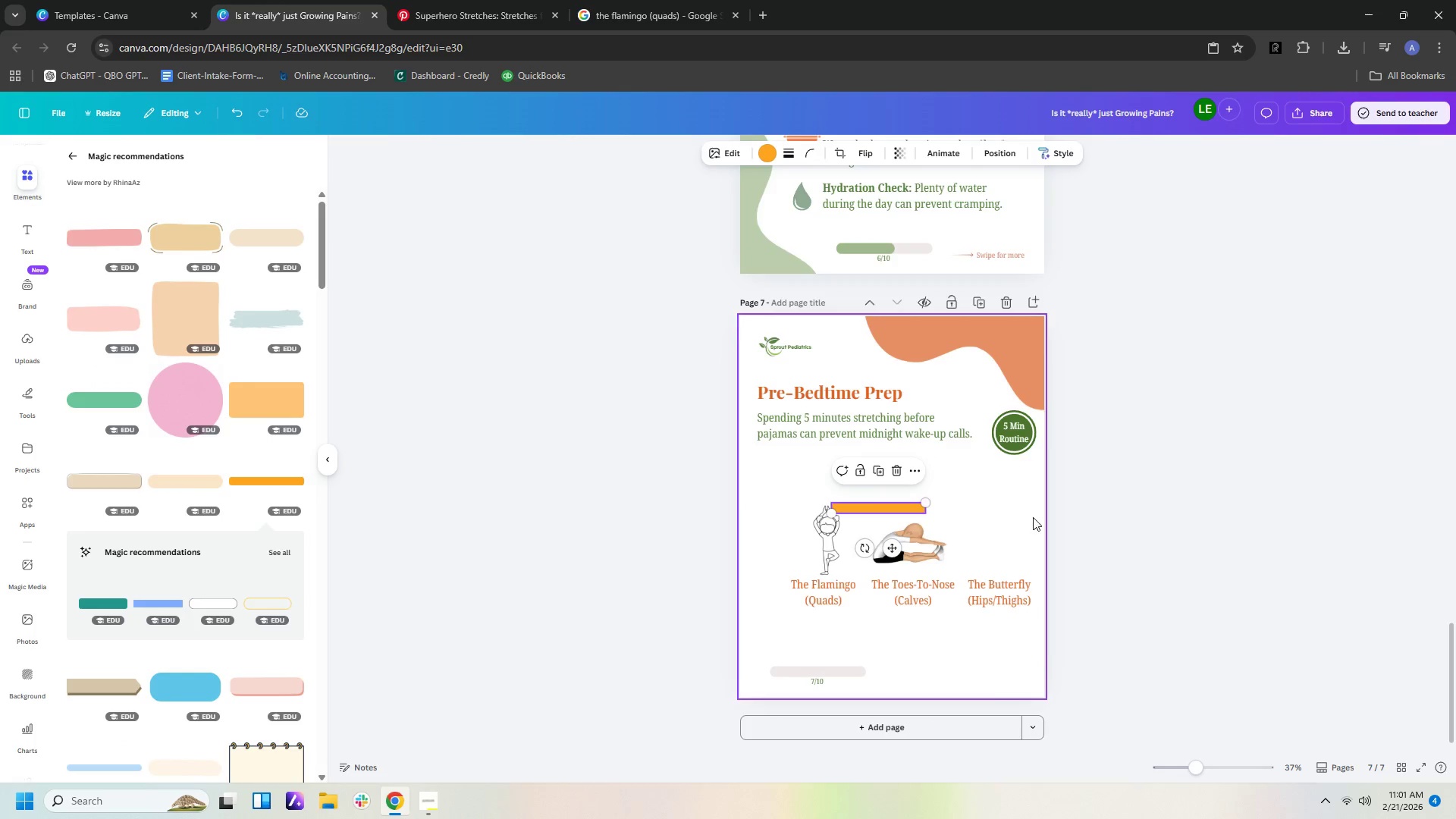 
left_click([1033, 517])
 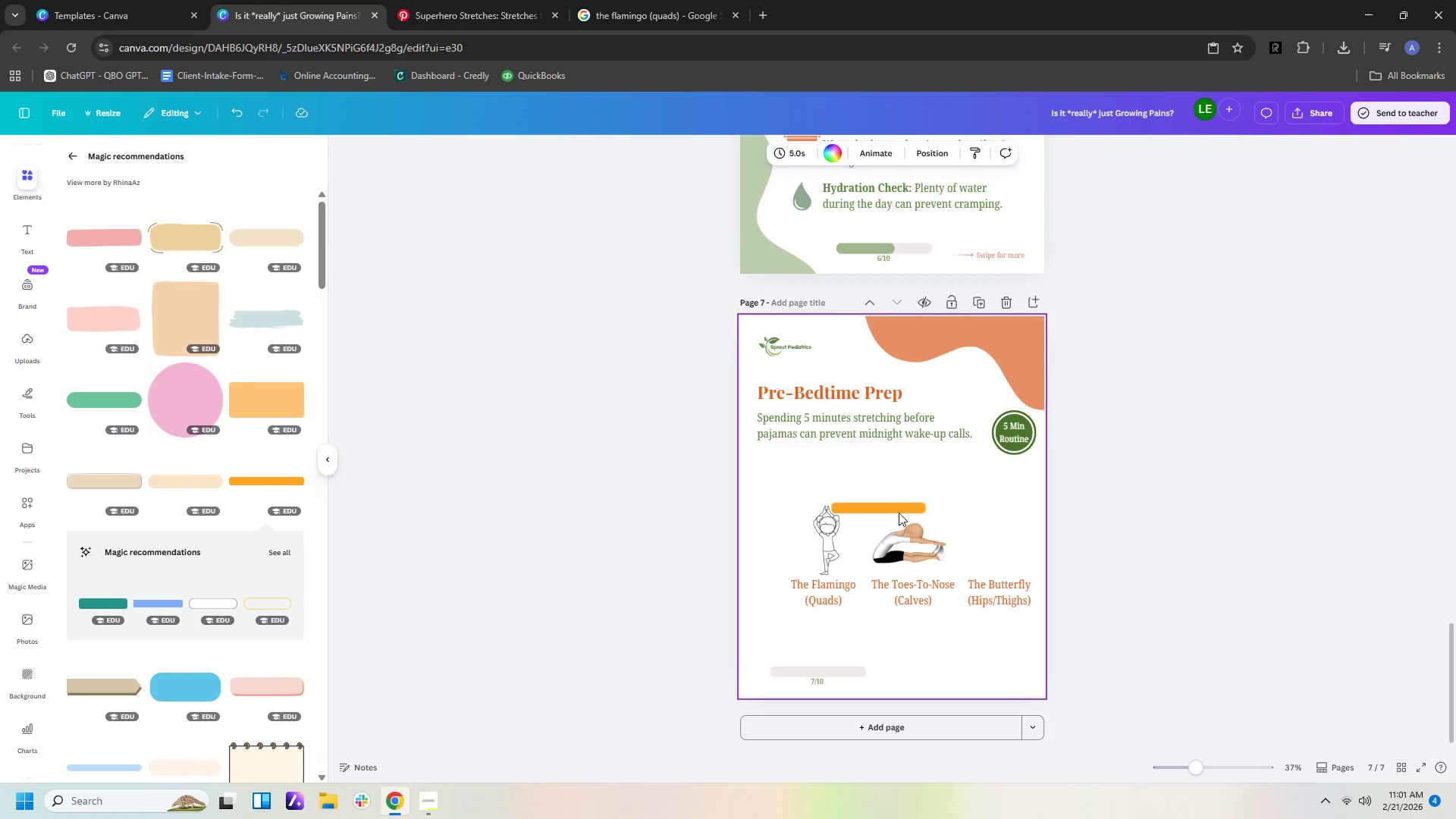 
left_click_drag(start_coordinate=[899, 511], to_coordinate=[837, 670])
 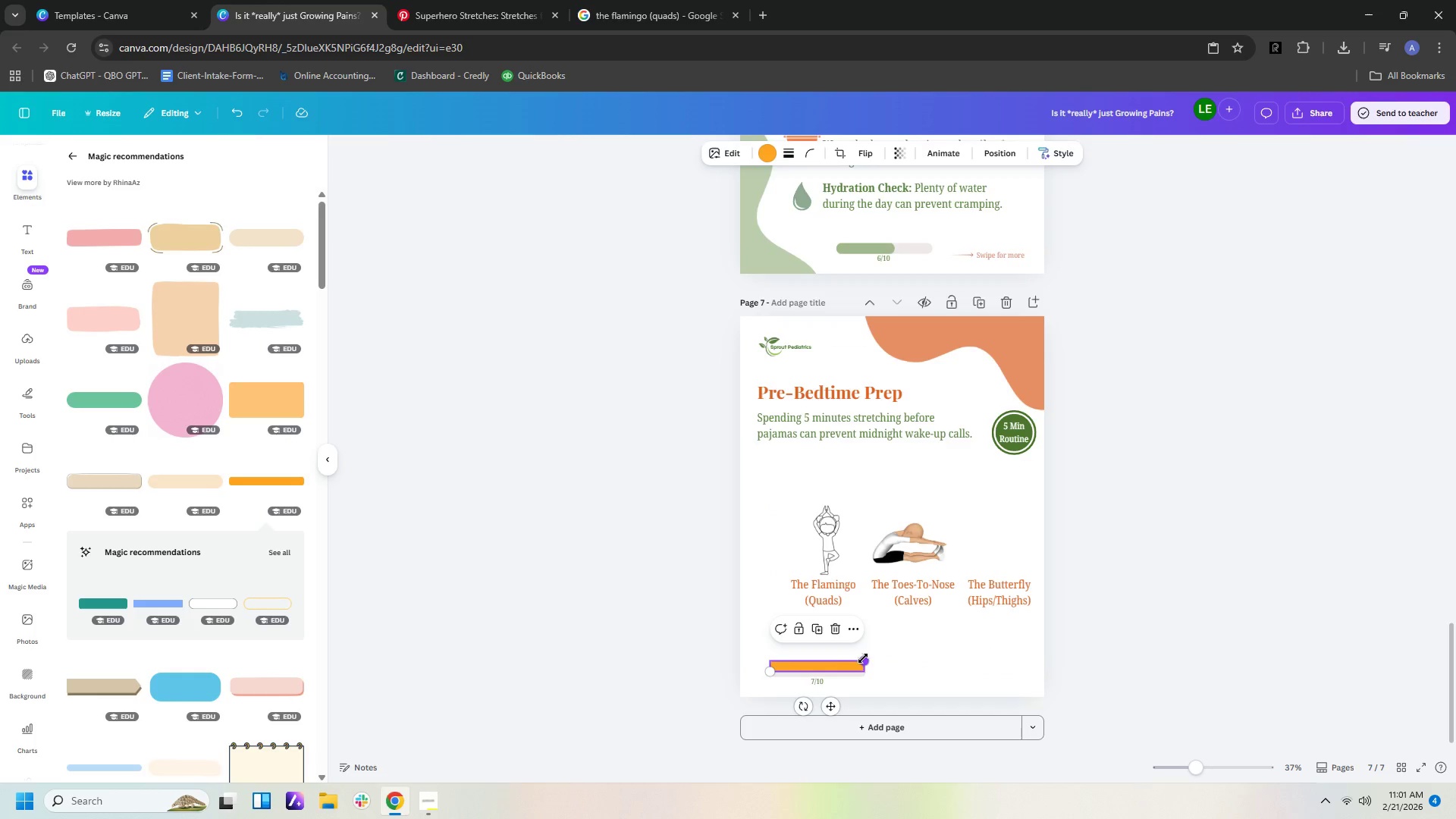 
left_click_drag(start_coordinate=[864, 658], to_coordinate=[854, 664])
 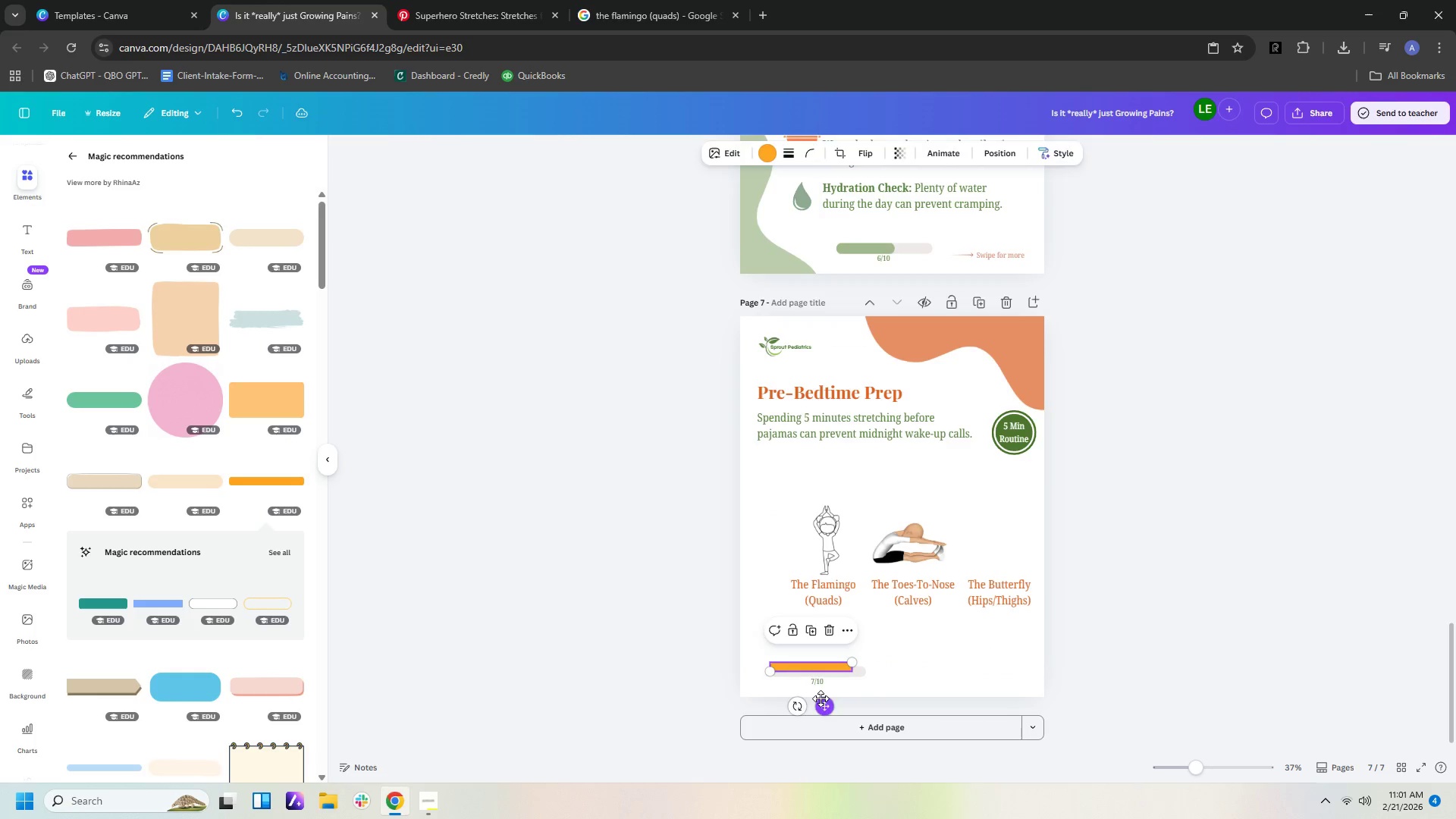 
key(Delete)
 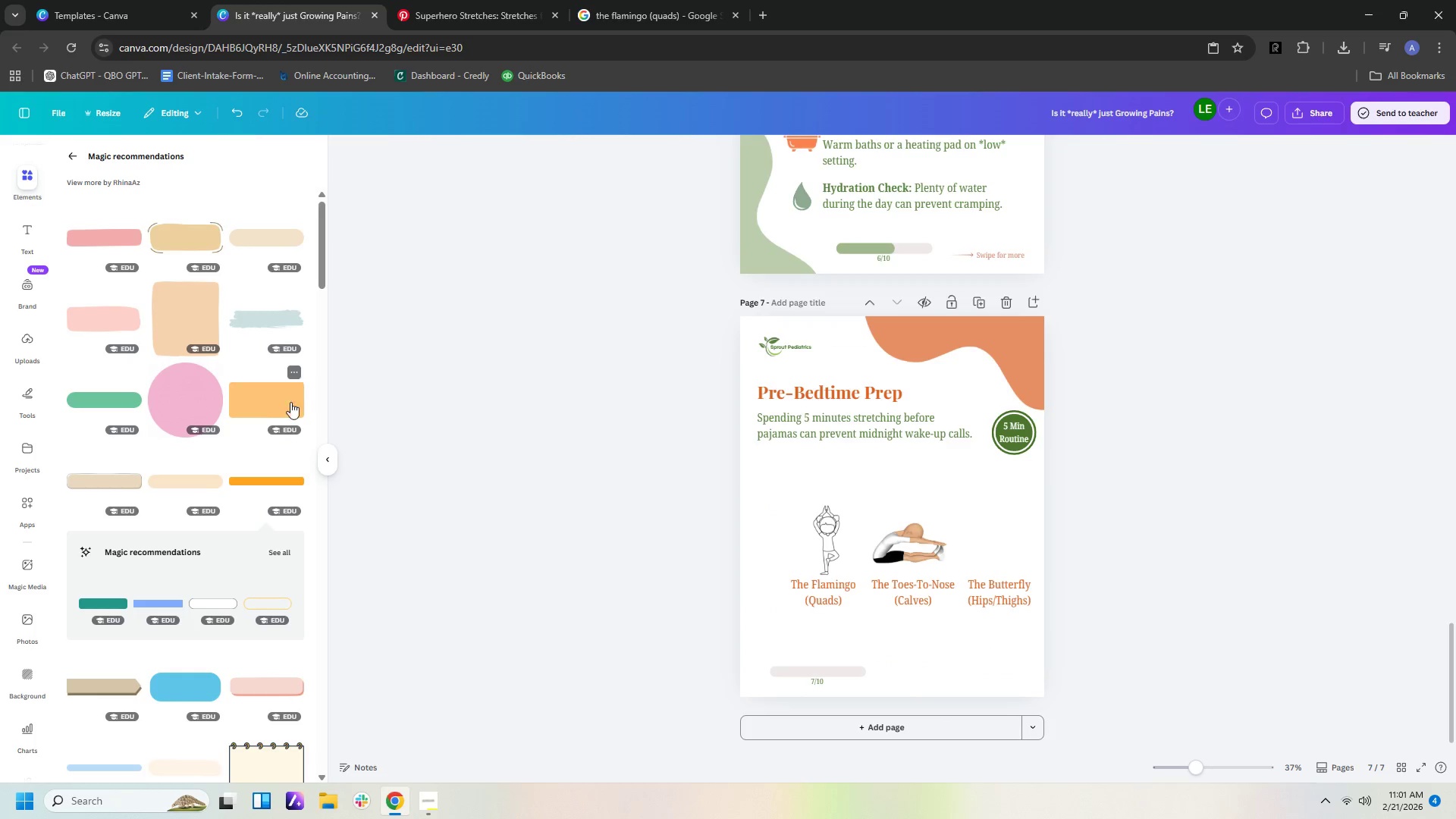 
left_click([222, 482])
 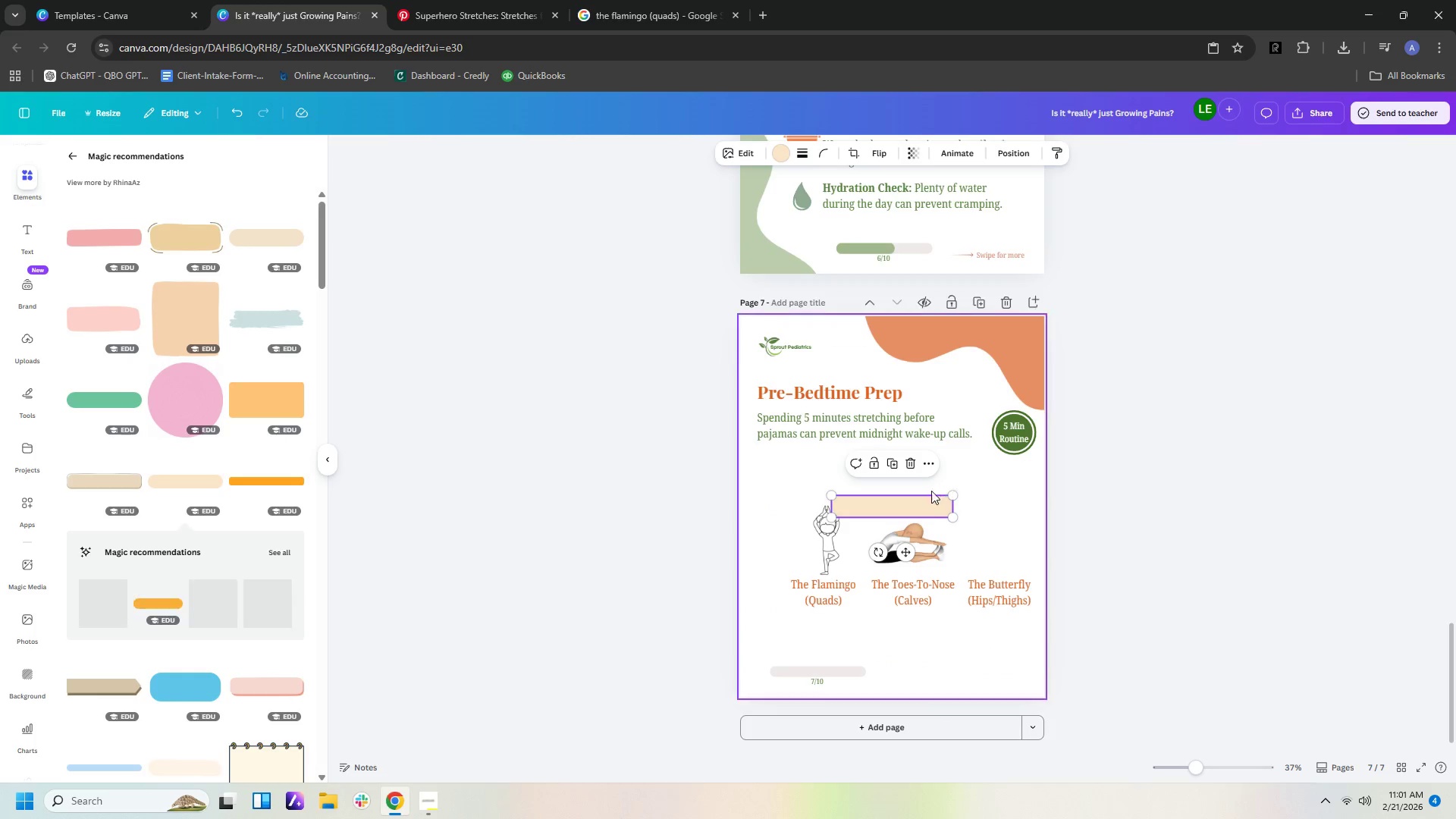 
left_click_drag(start_coordinate=[930, 509], to_coordinate=[880, 673])
 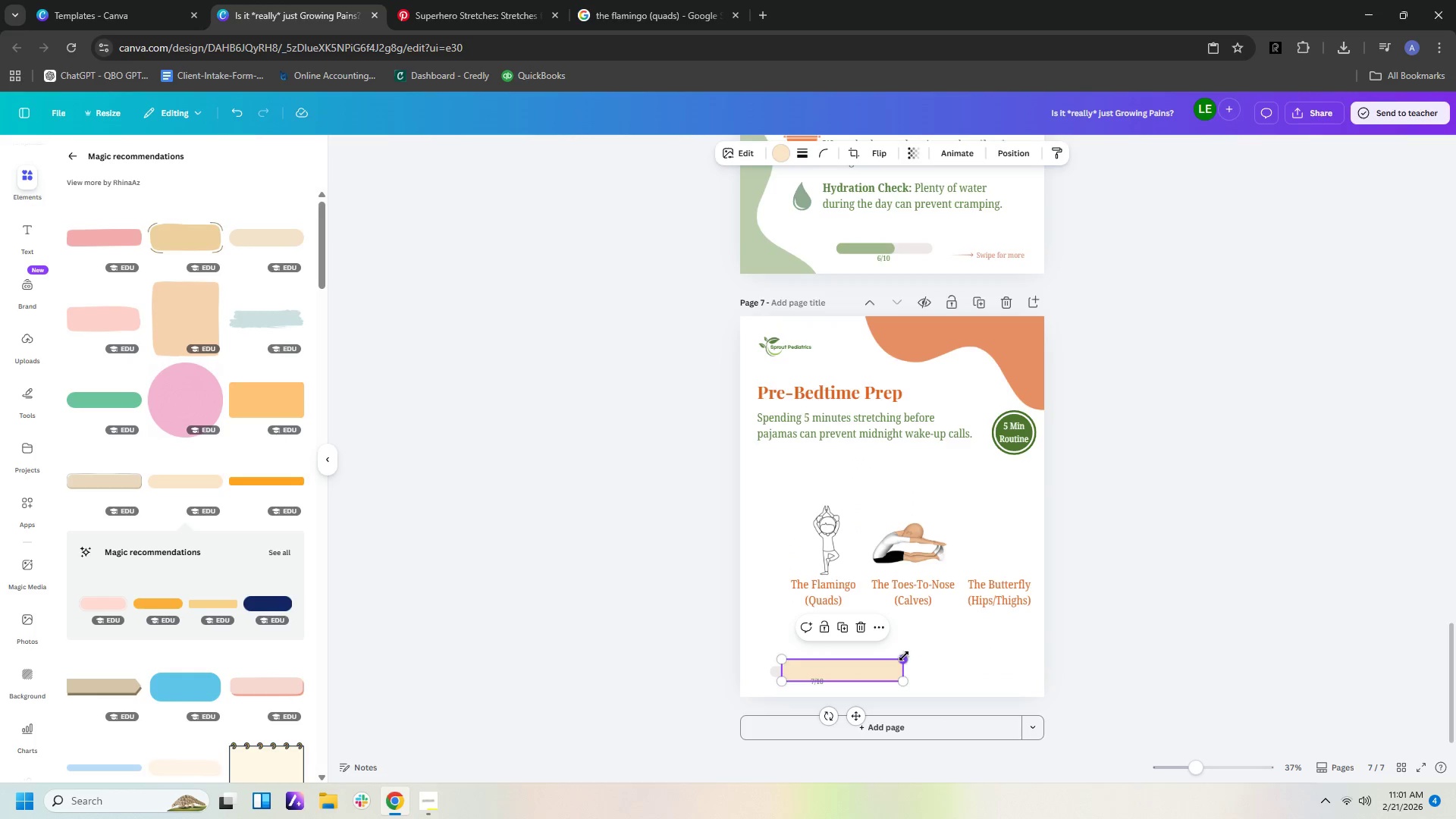 
left_click_drag(start_coordinate=[904, 656], to_coordinate=[865, 681])
 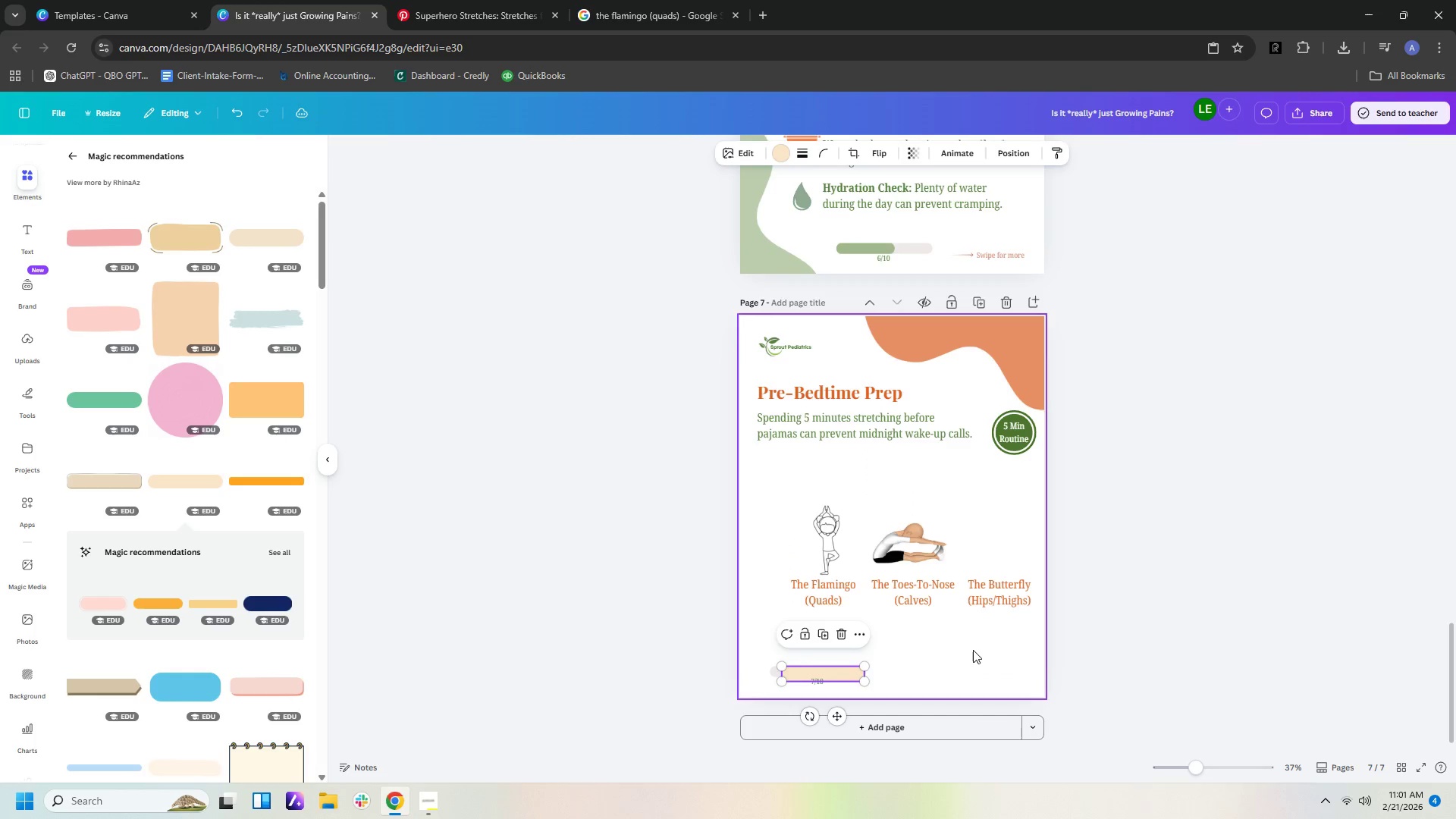 
hold_key(key=ControlLeft, duration=0.77)
scroll: coordinate [974, 650], scroll_direction: up, amount: 5.0
 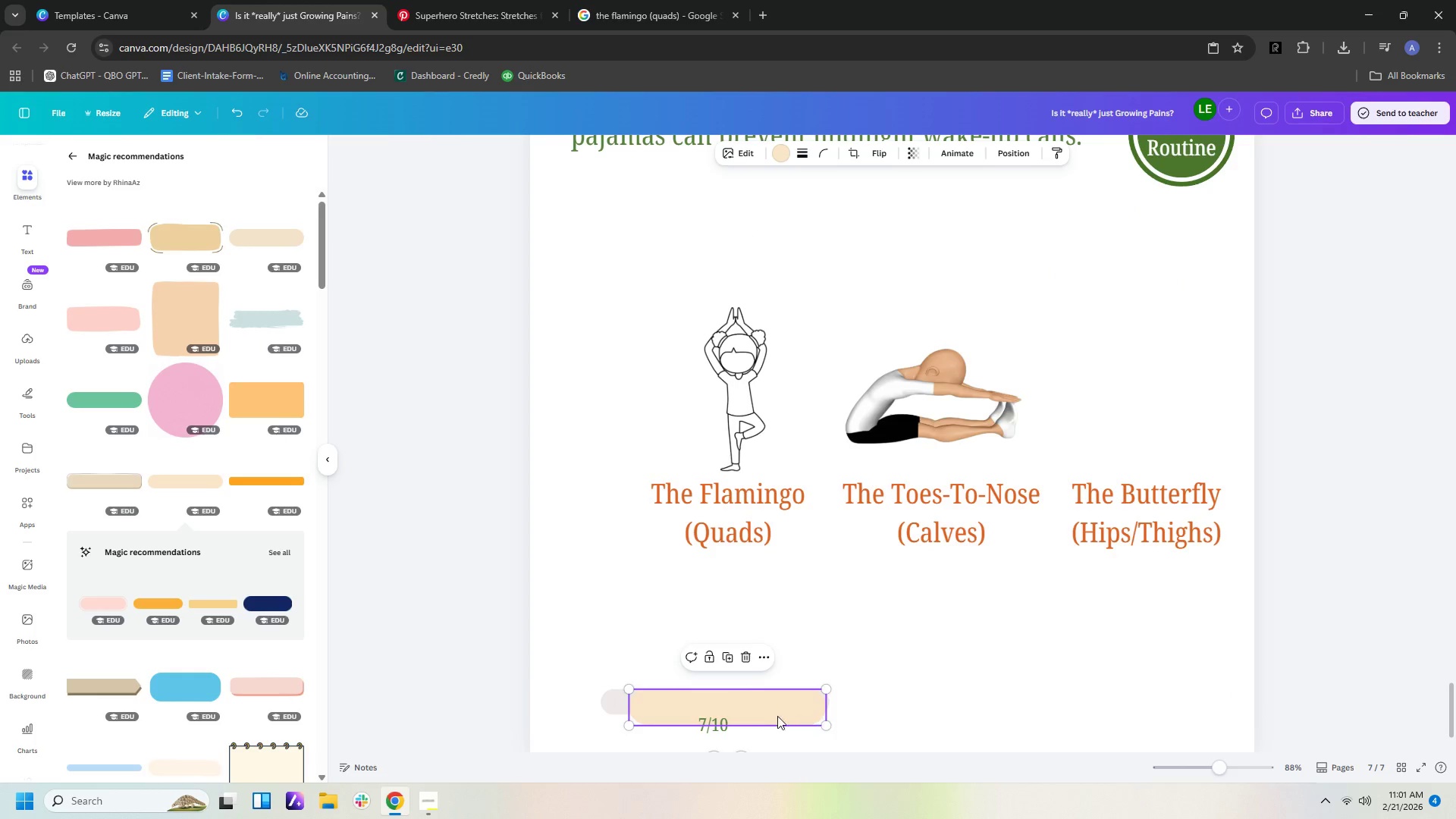 
left_click_drag(start_coordinate=[775, 716], to_coordinate=[753, 720])
 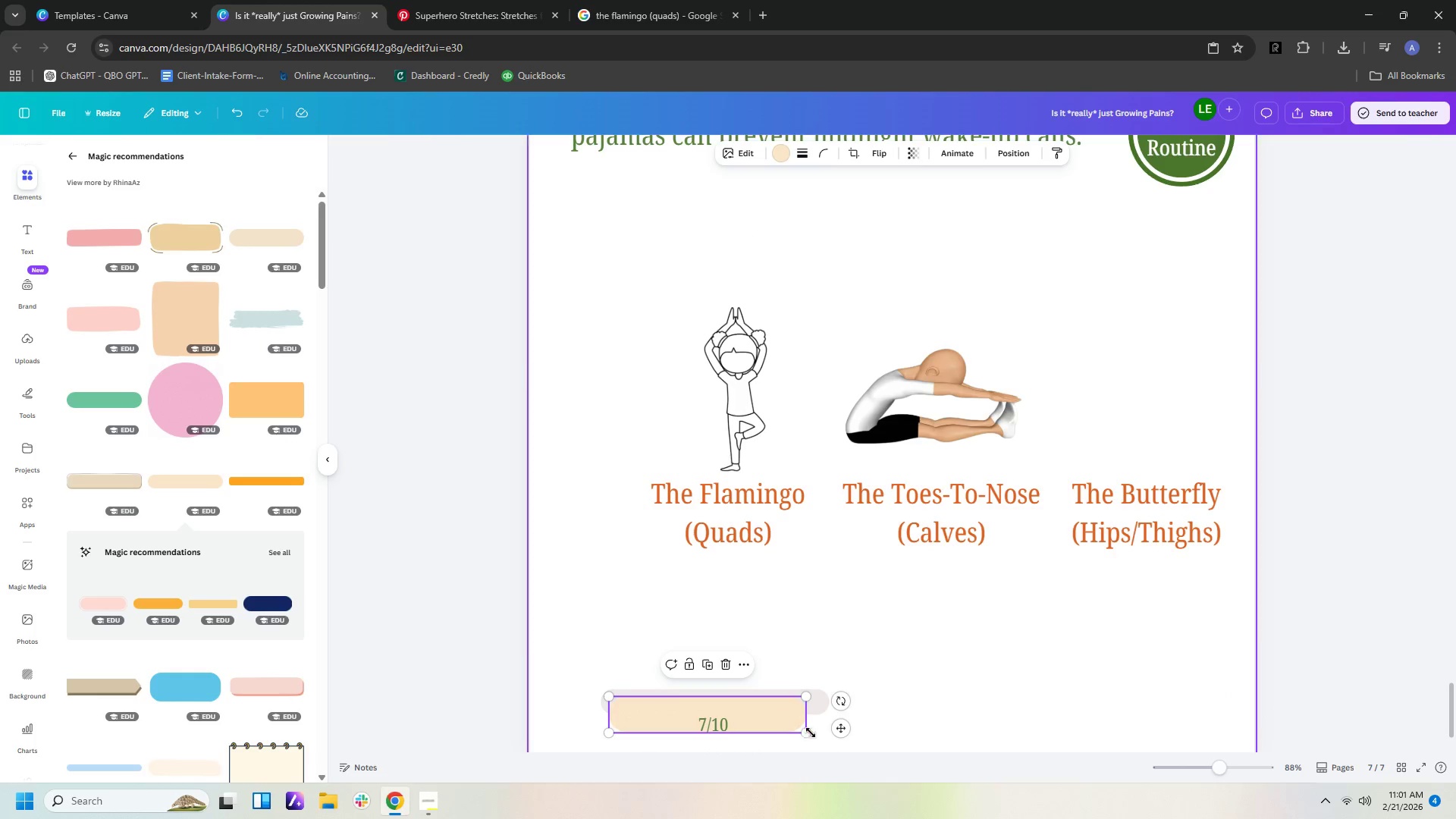 
left_click_drag(start_coordinate=[808, 733], to_coordinate=[739, 704])
 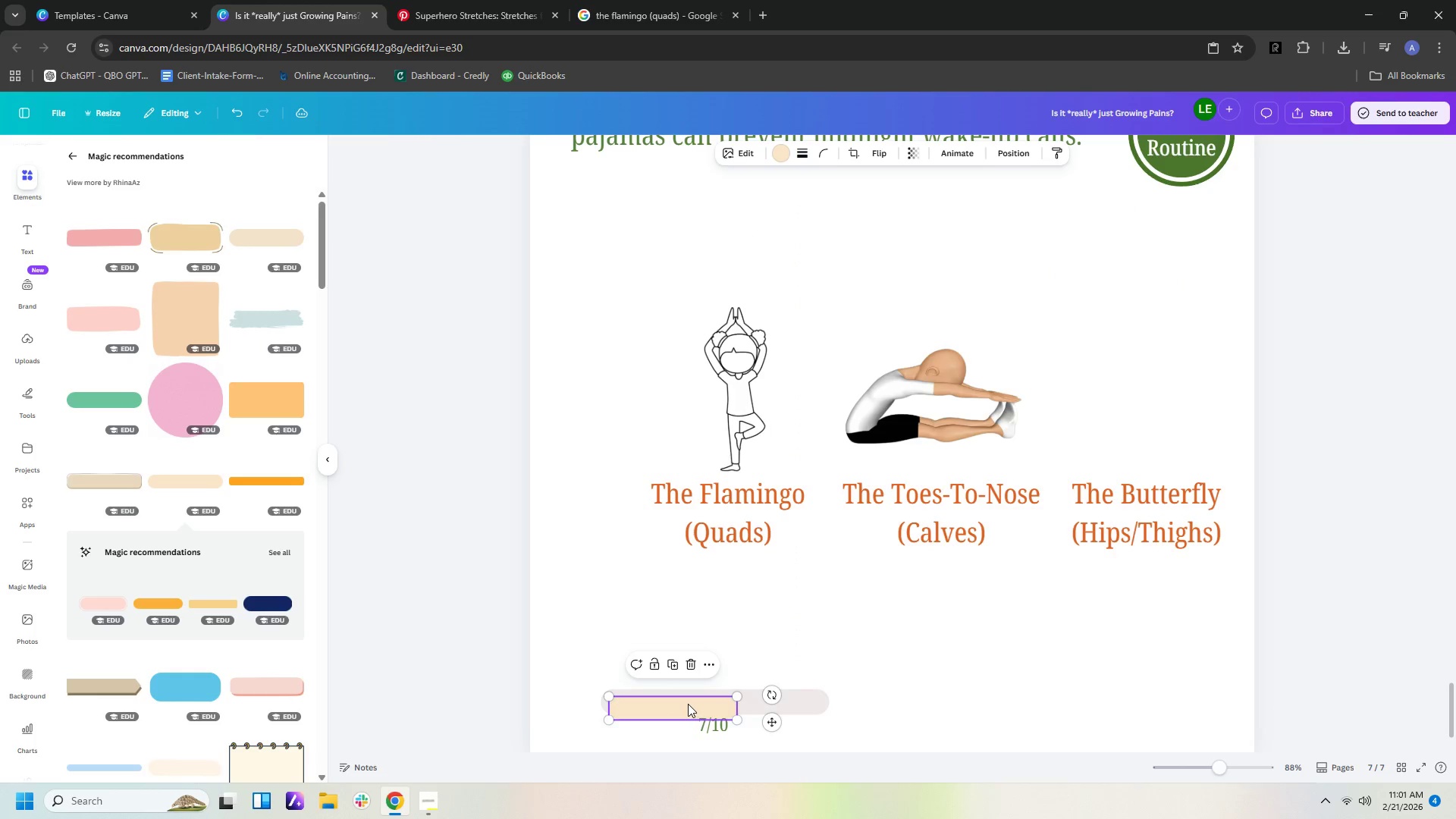 
left_click_drag(start_coordinate=[687, 704], to_coordinate=[680, 697])
 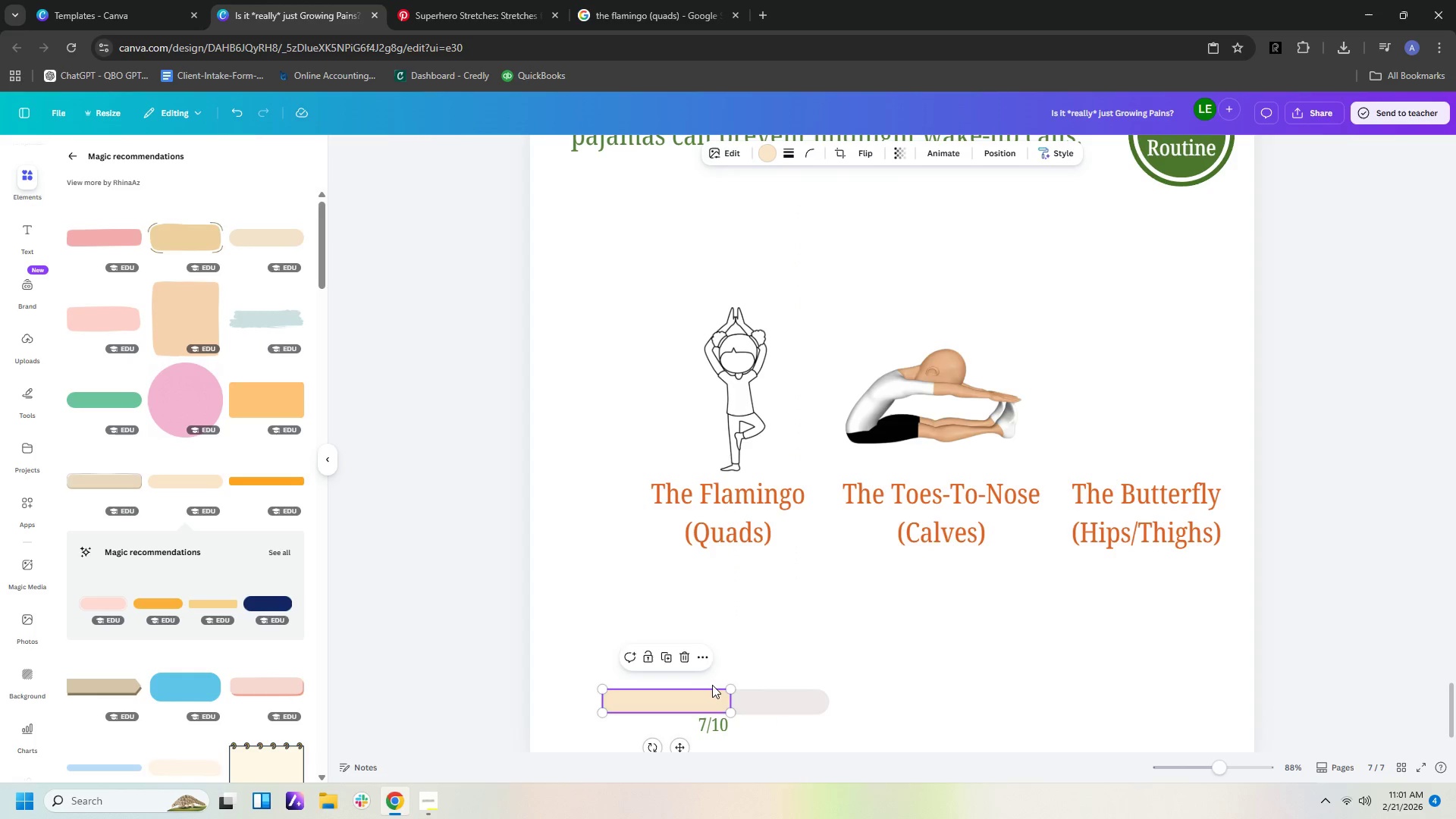 
key(Delete)
 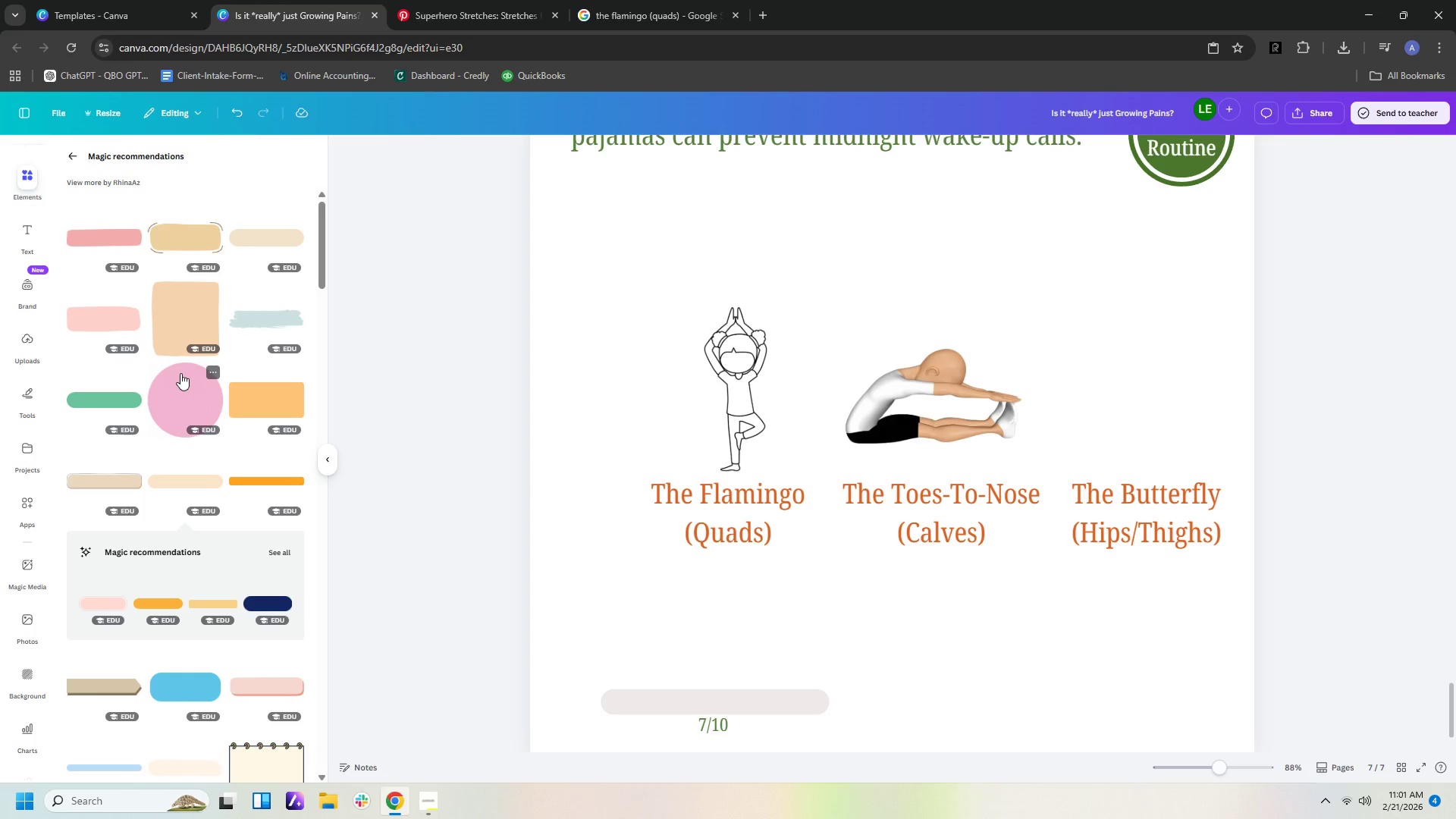 
scroll: coordinate [197, 498], scroll_direction: down, amount: 23.0
 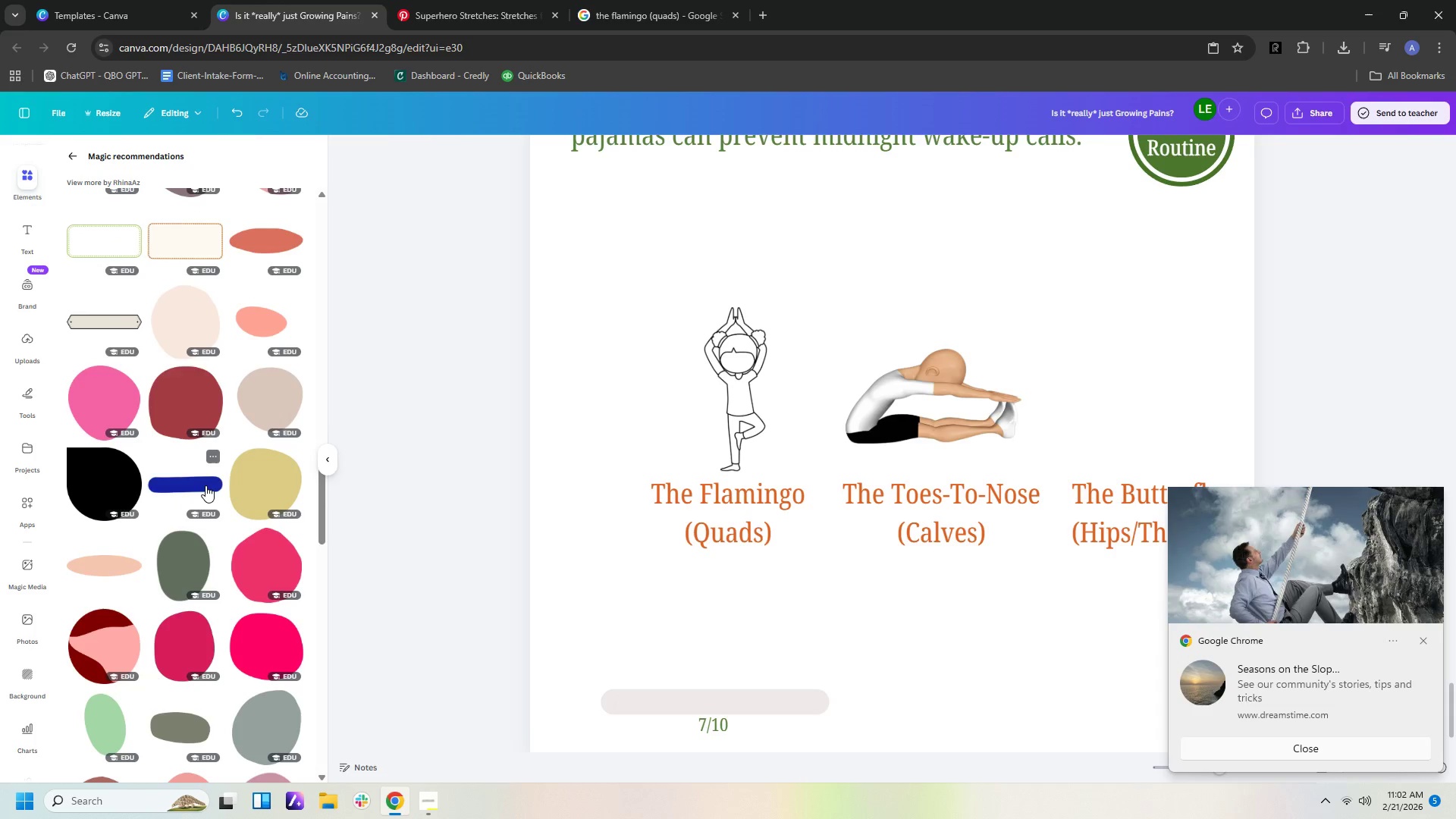 
scroll: coordinate [209, 476], scroll_direction: down, amount: 26.0
 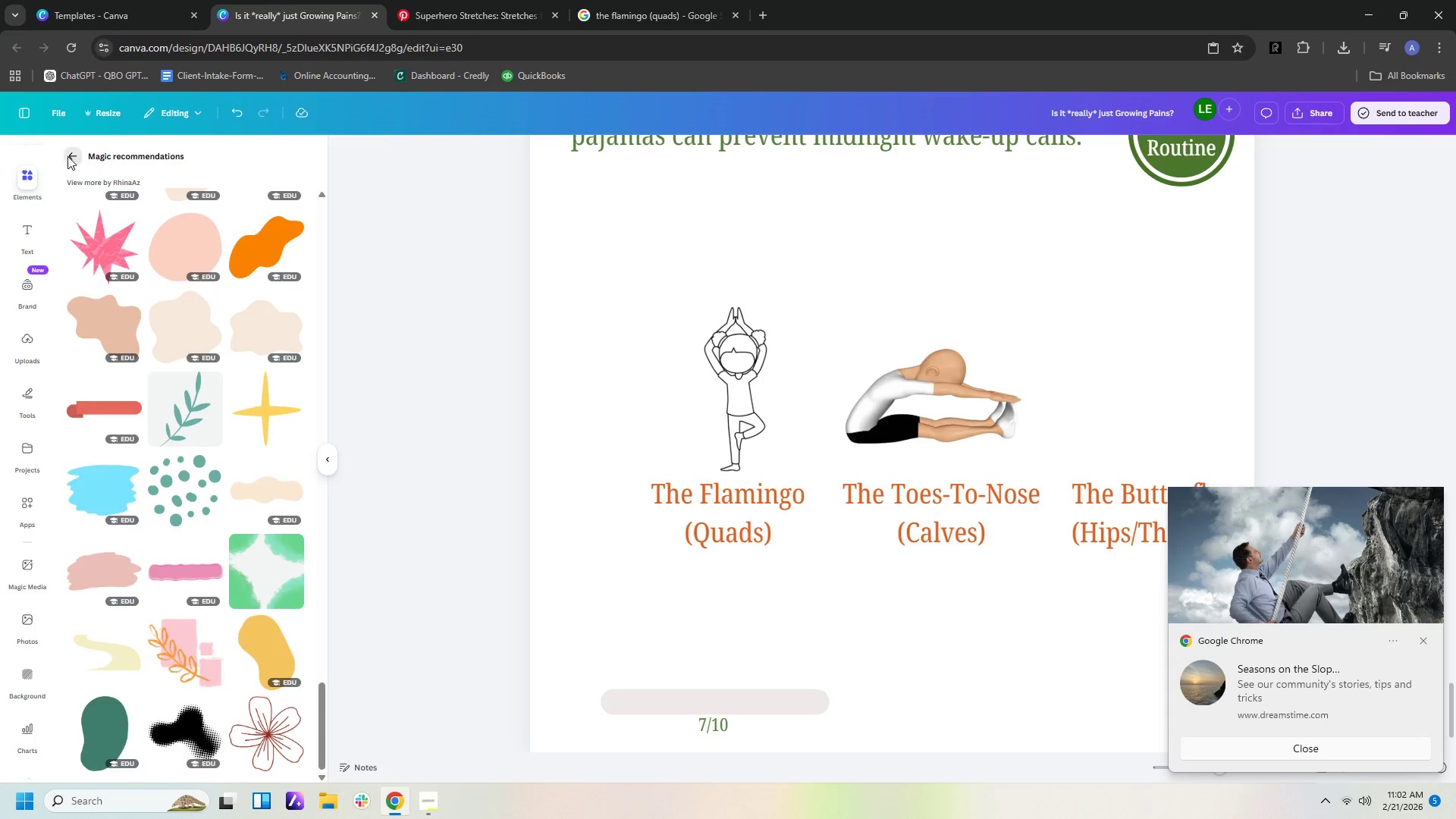 
left_click([99, 168])
 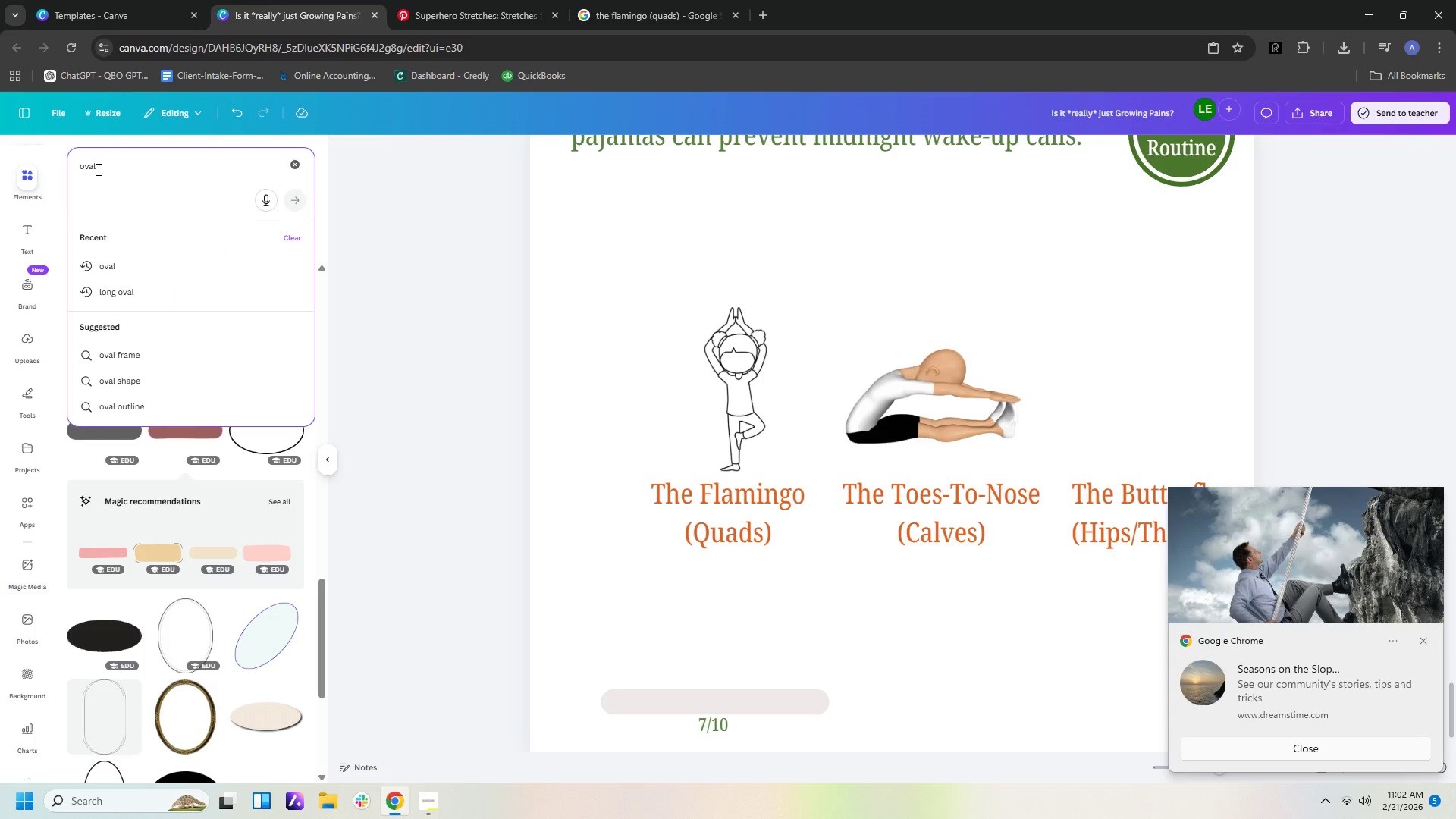 
type( lob)
key(Backspace)
type(ng)
 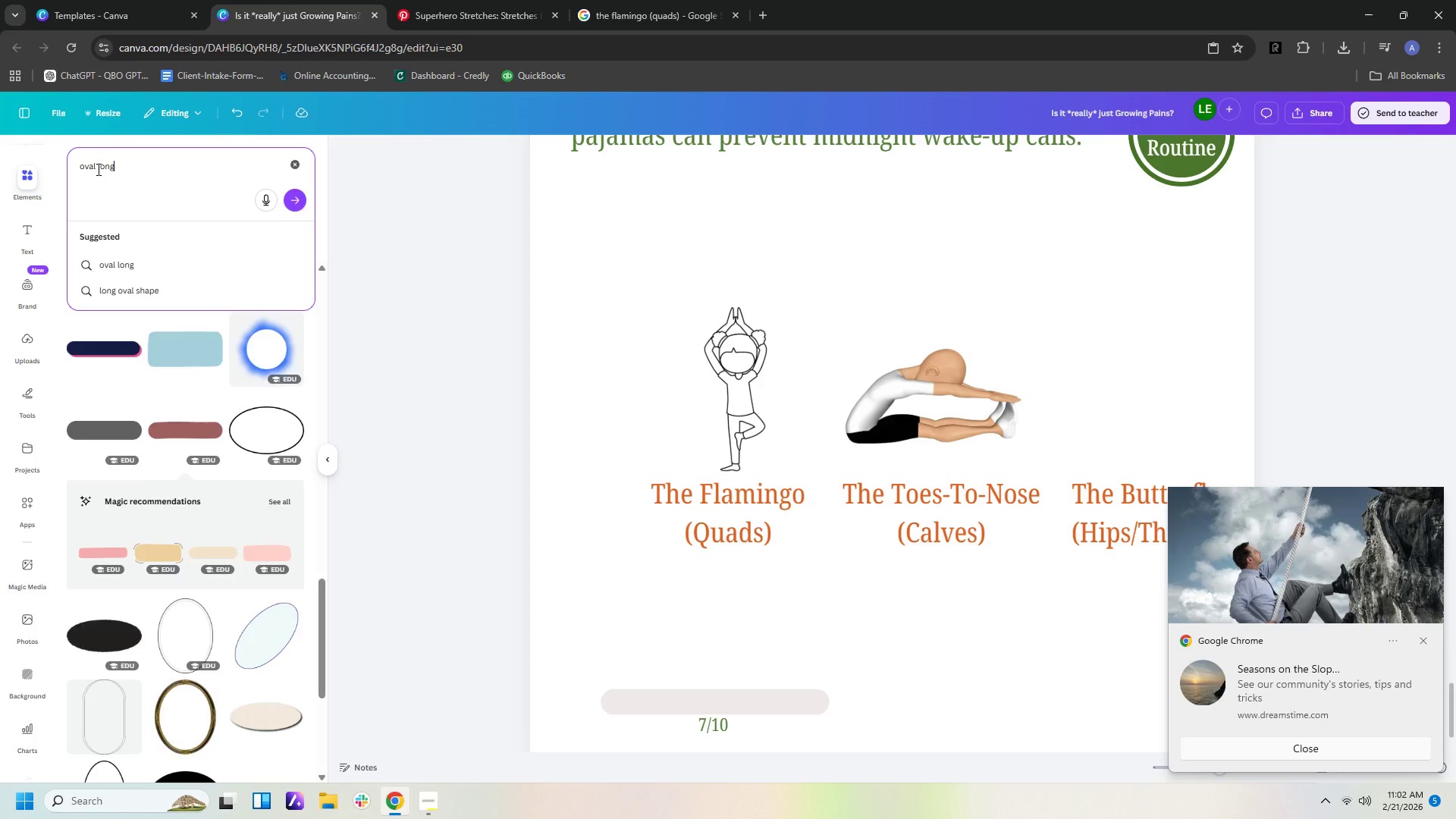 
key(Enter)
 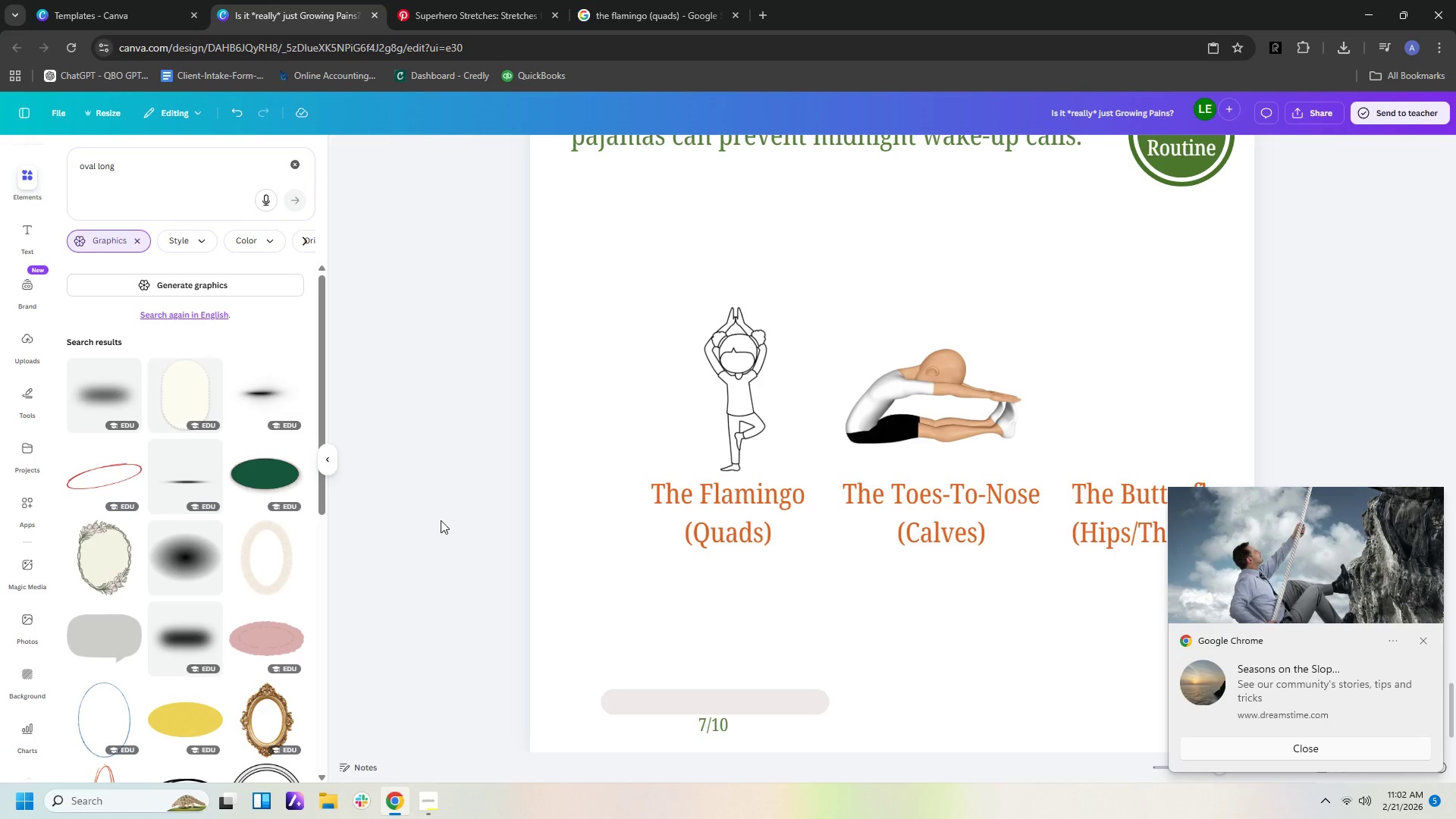 
scroll: coordinate [271, 534], scroll_direction: down, amount: 22.0
 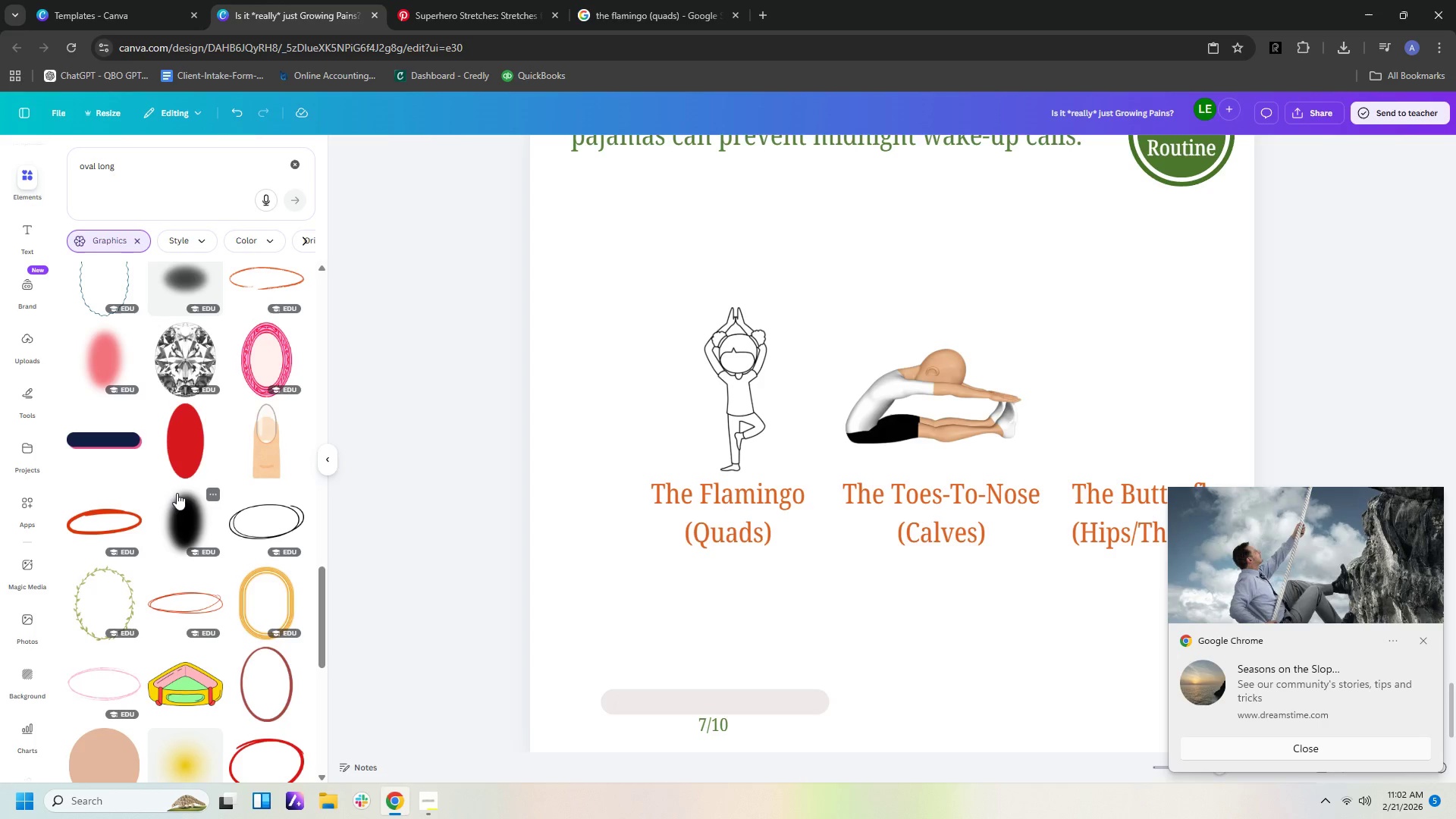 
left_click([128, 446])
 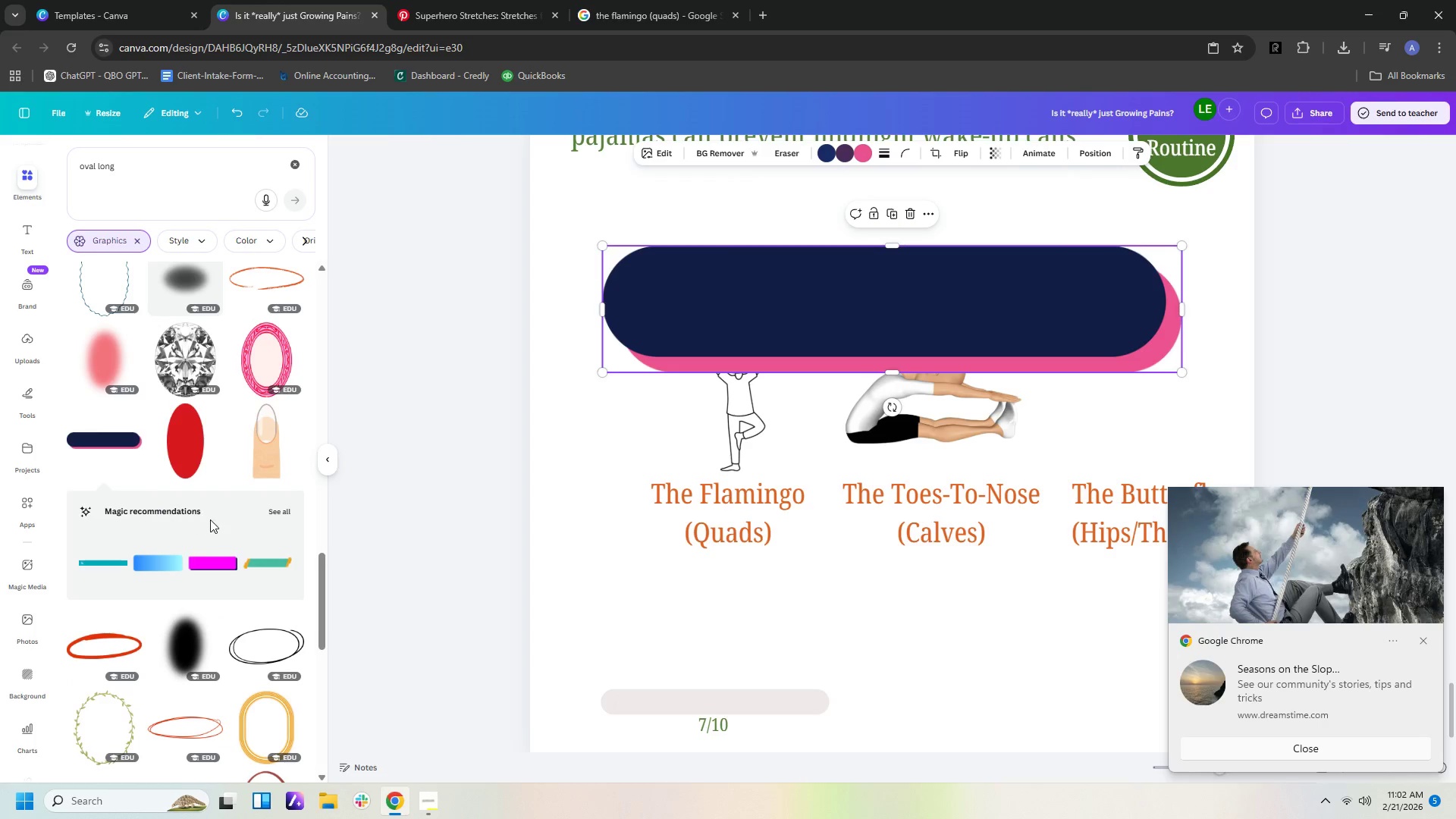 
left_click([274, 510])
 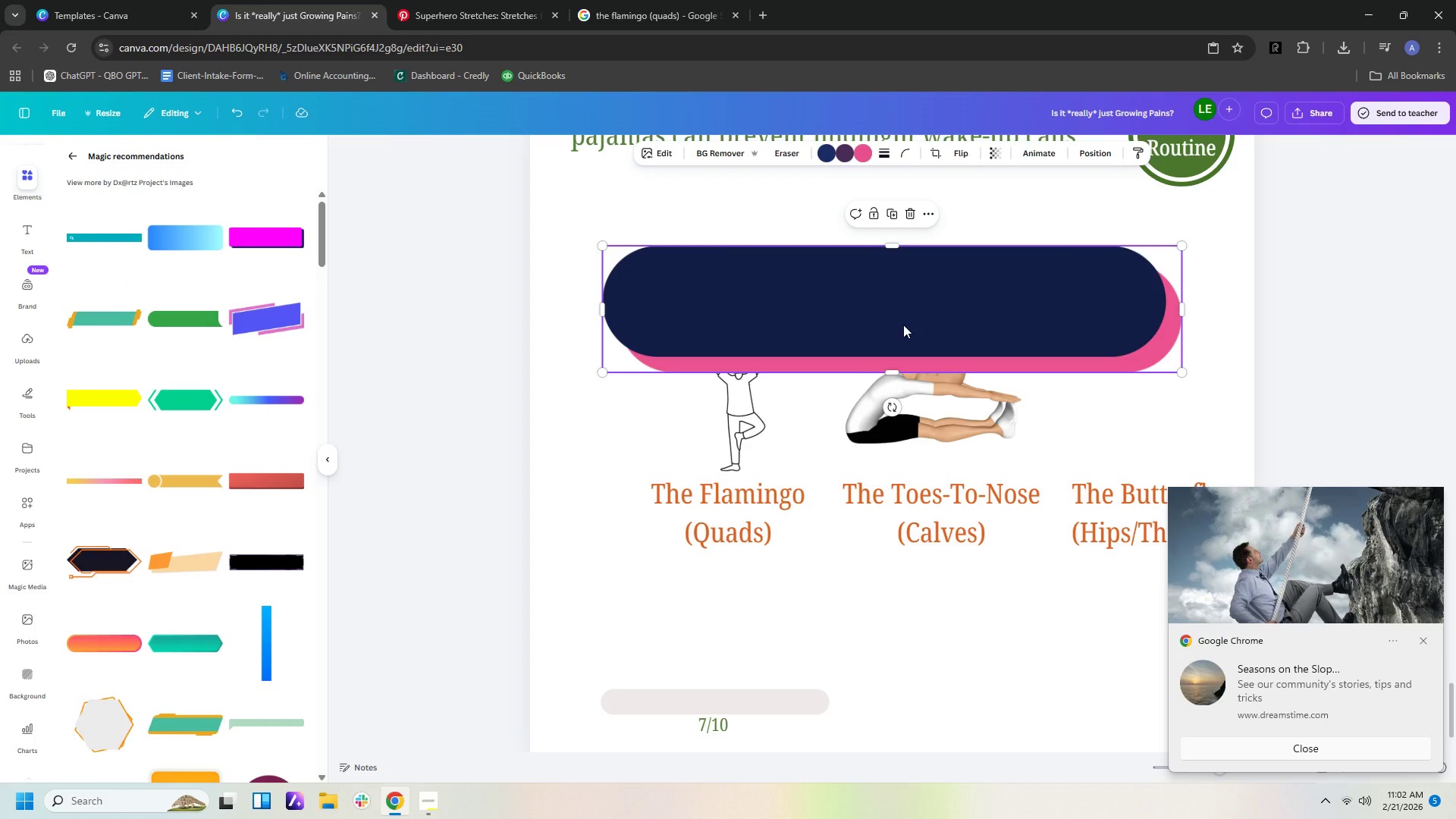 
key(Delete)
 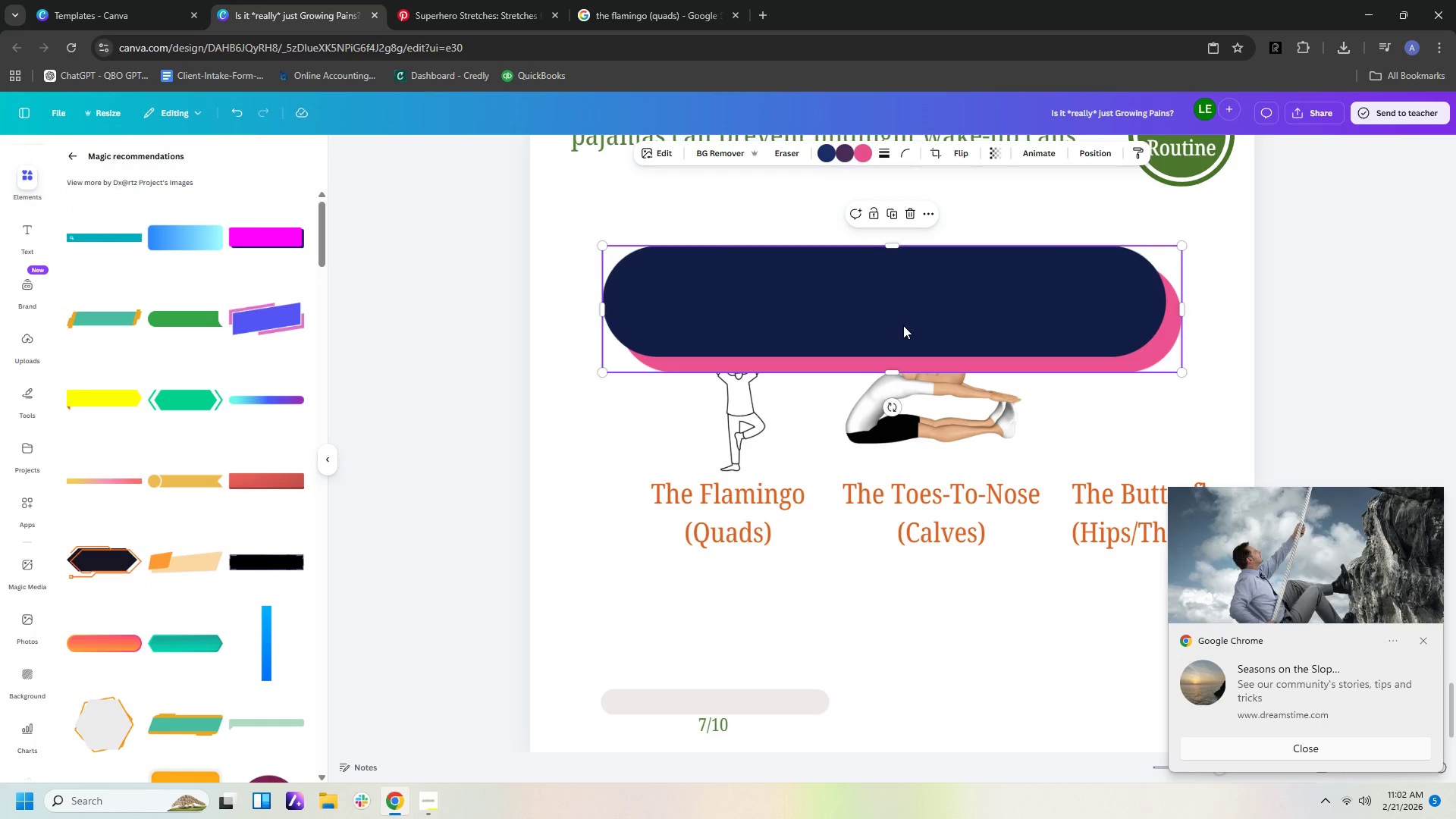 
left_click([903, 325])
 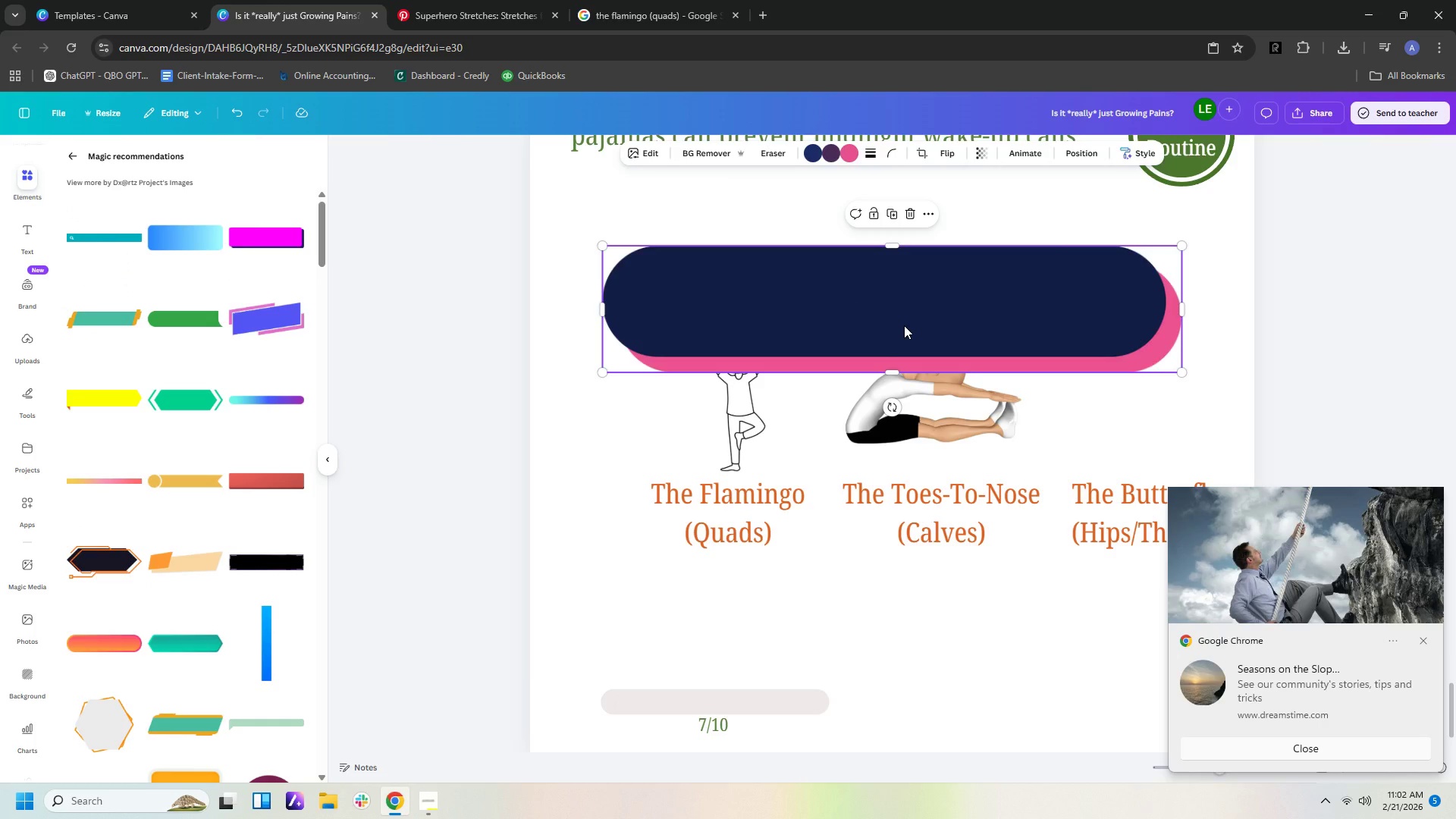 
key(Delete)
 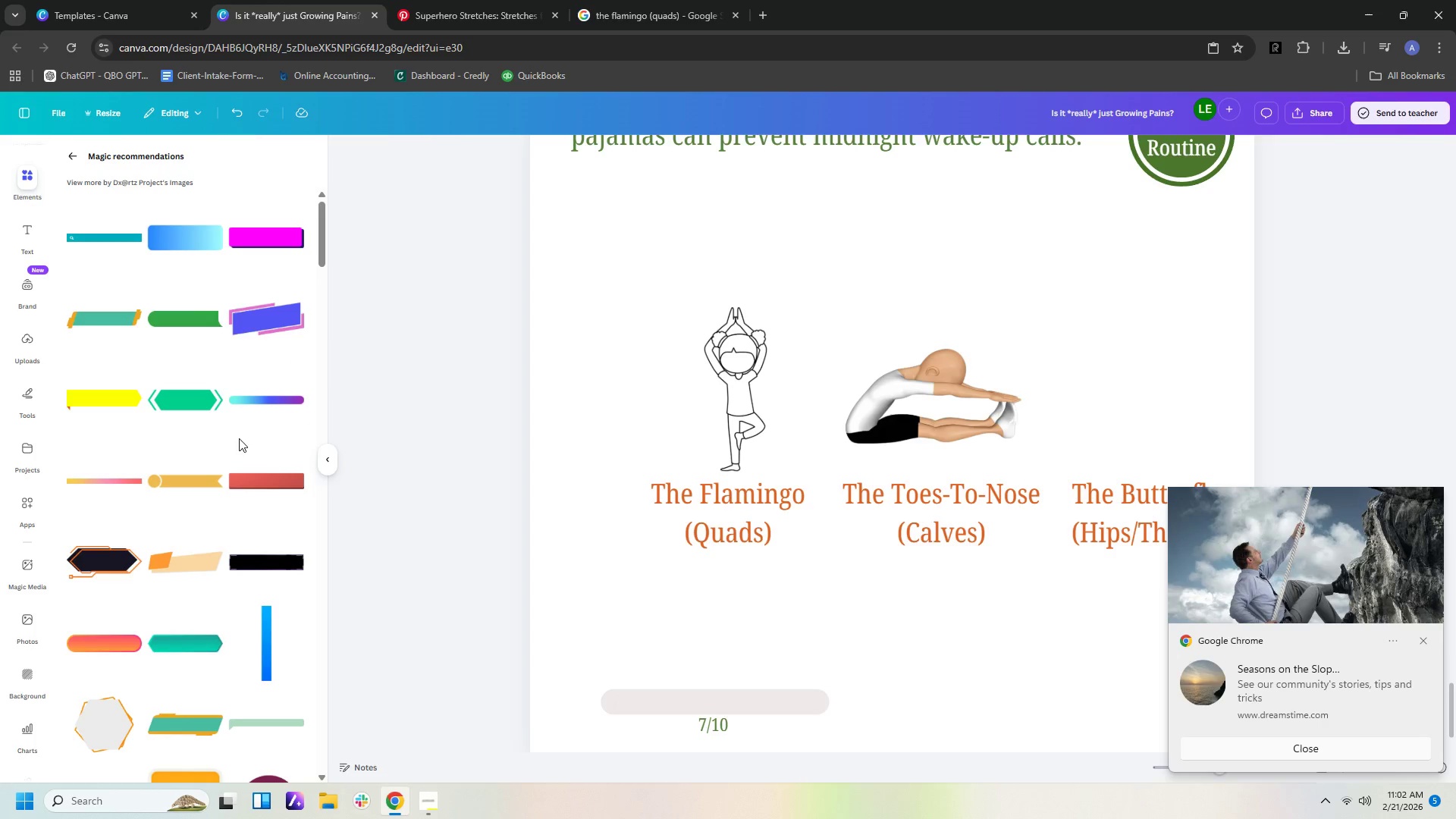 
scroll: coordinate [268, 608], scroll_direction: down, amount: 16.0
 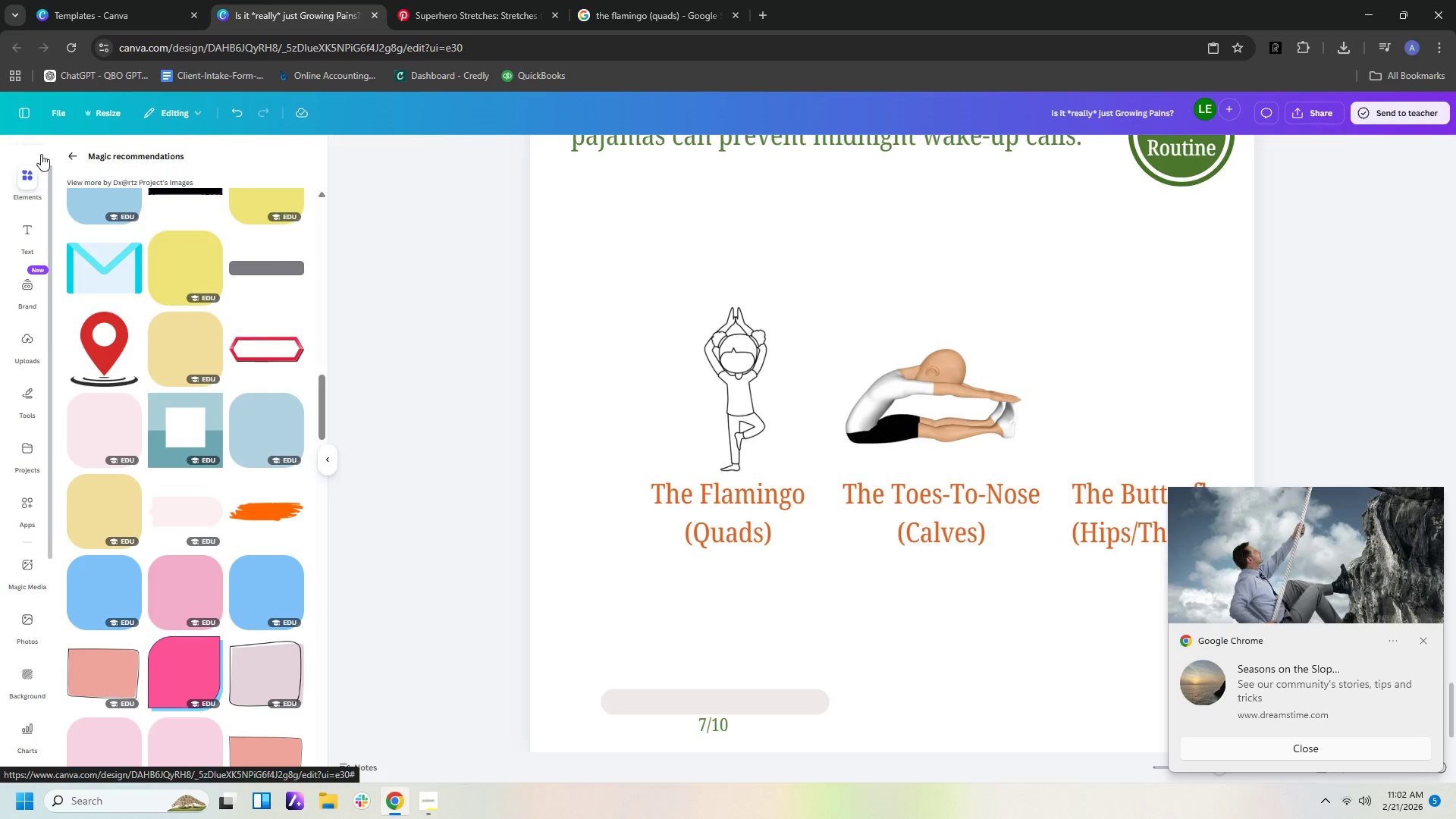 
left_click([73, 154])
 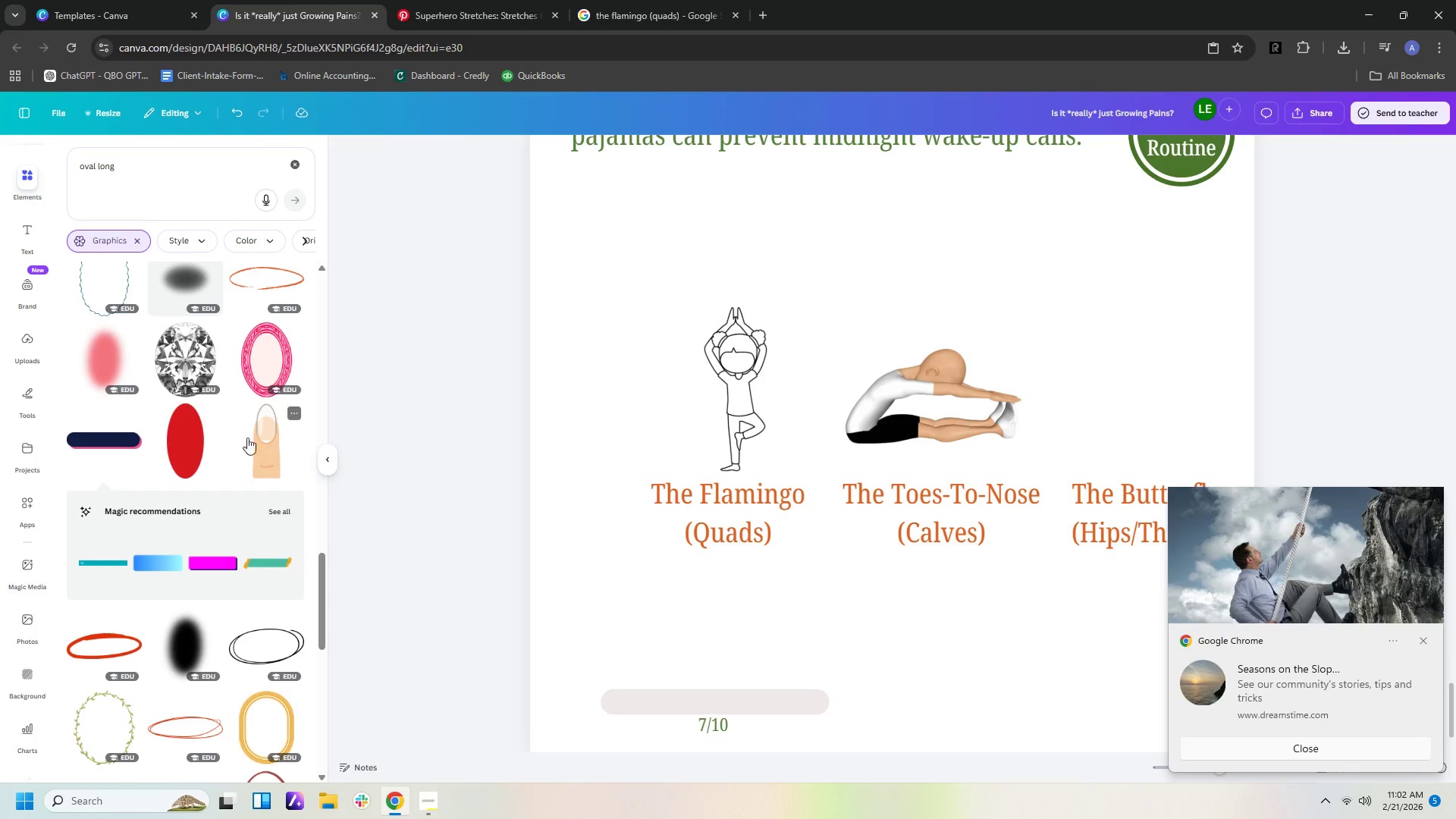 
scroll: coordinate [231, 438], scroll_direction: down, amount: 27.0
 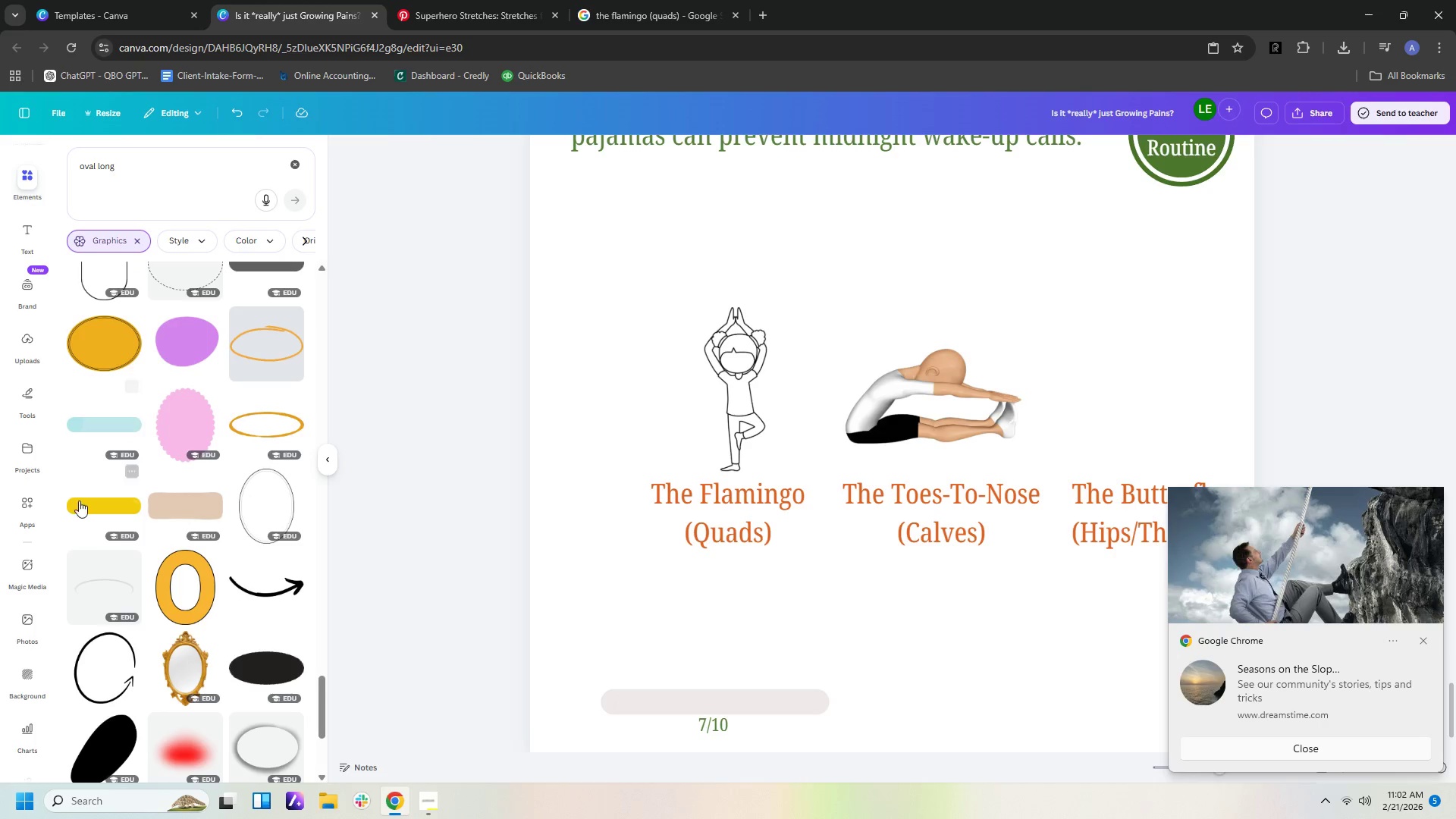 
left_click([79, 504])
 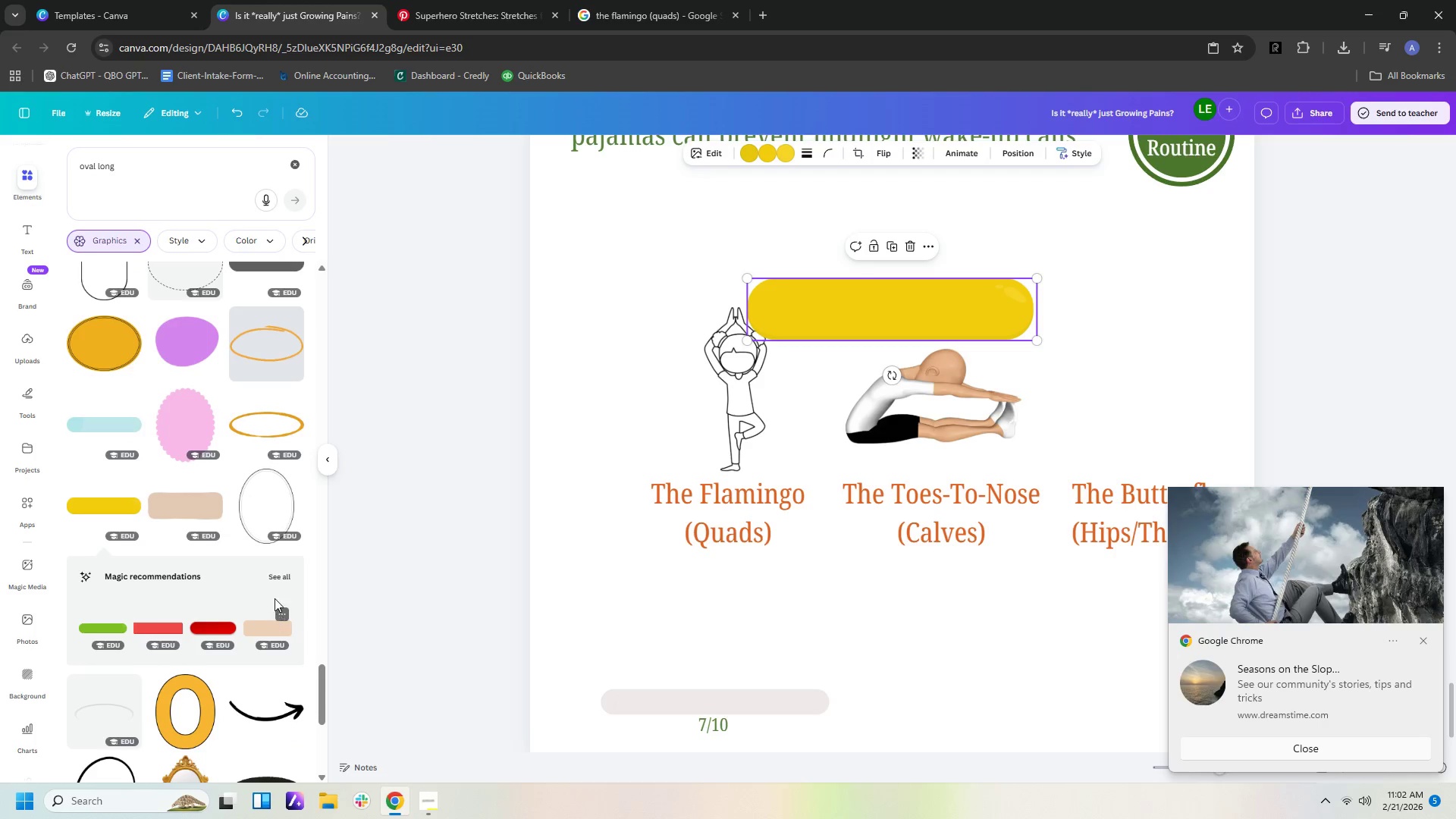 
left_click([278, 579])
 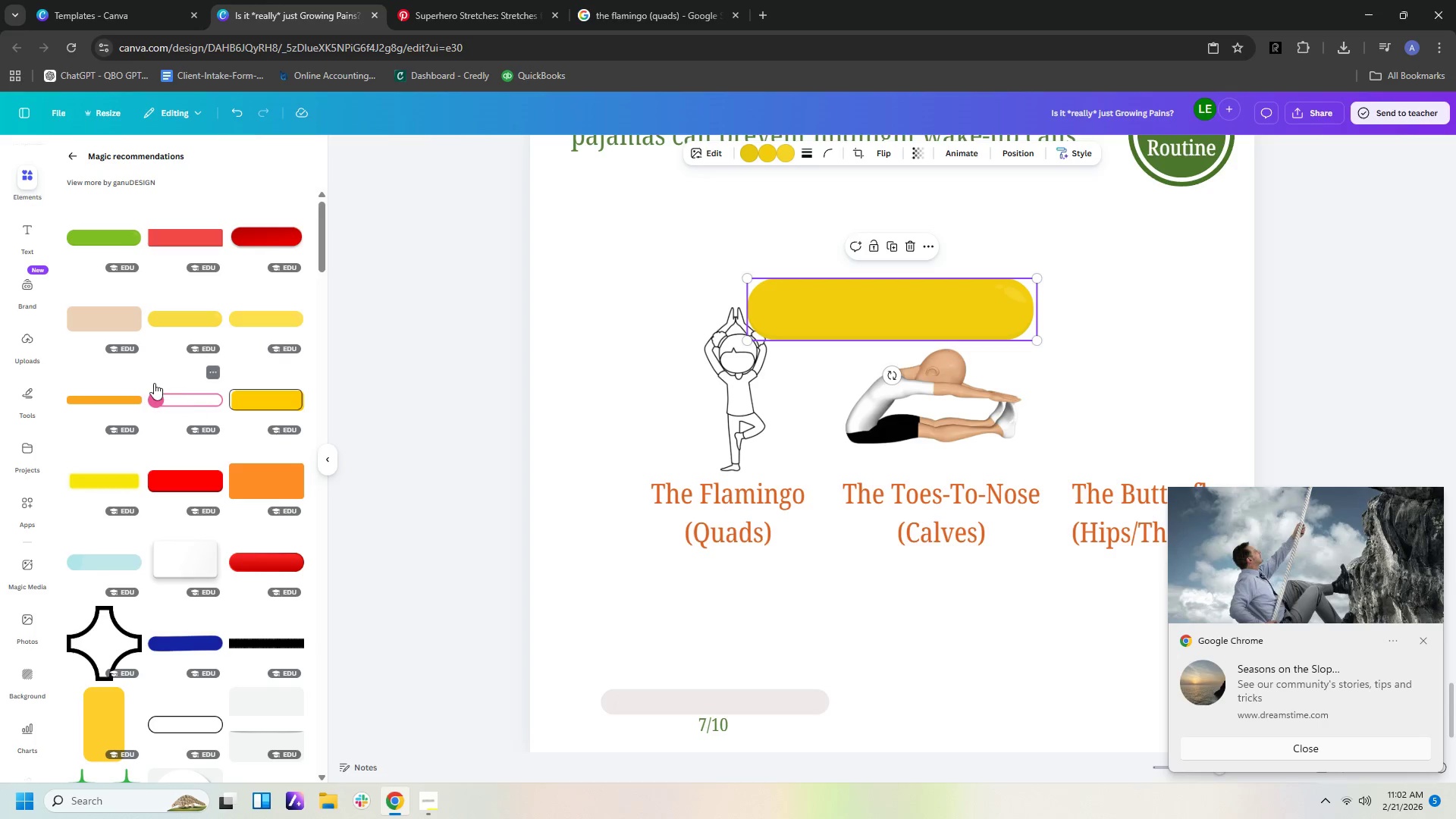 
left_click([109, 393])
 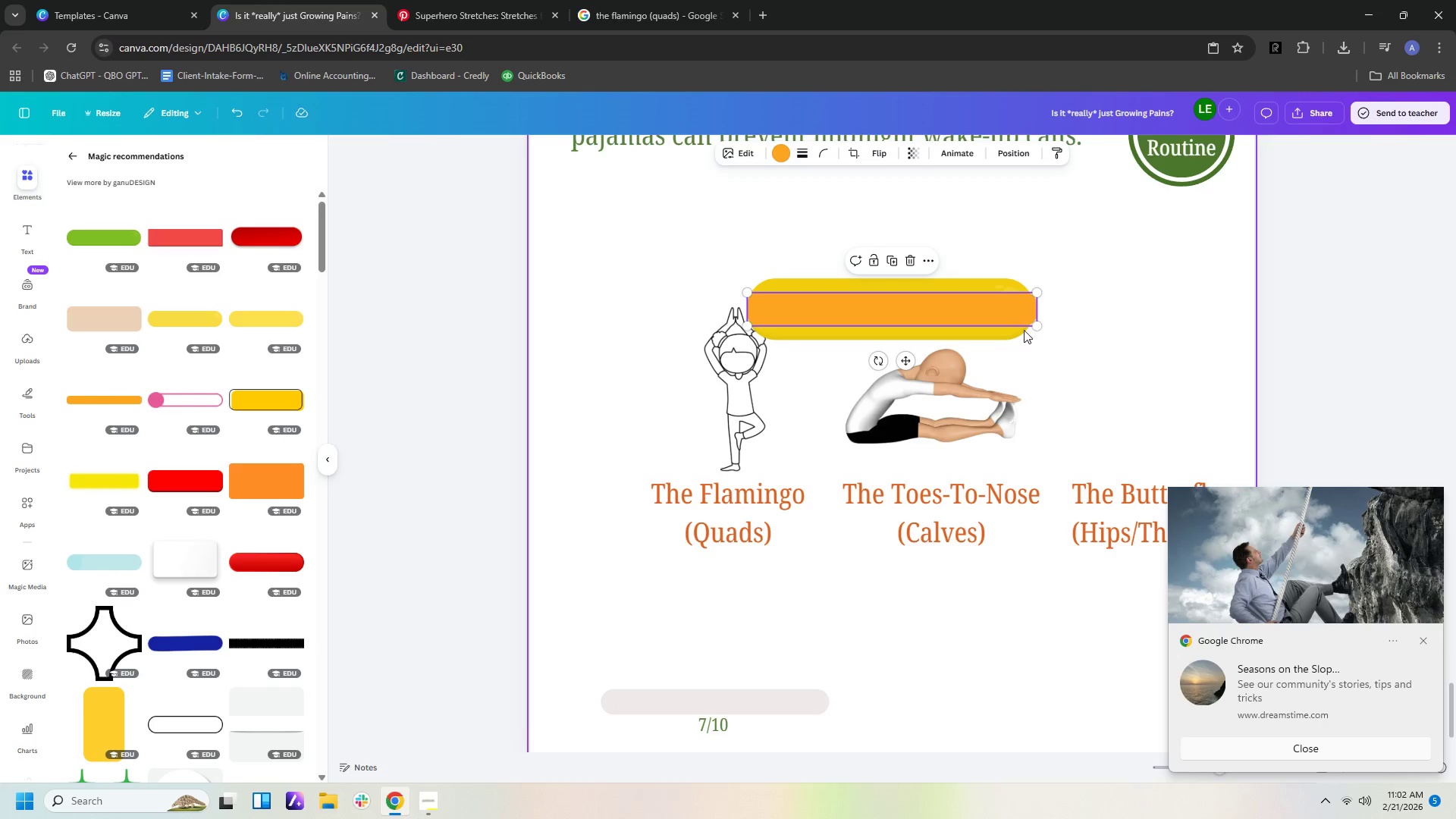 
left_click_drag(start_coordinate=[1014, 303], to_coordinate=[977, 632])
 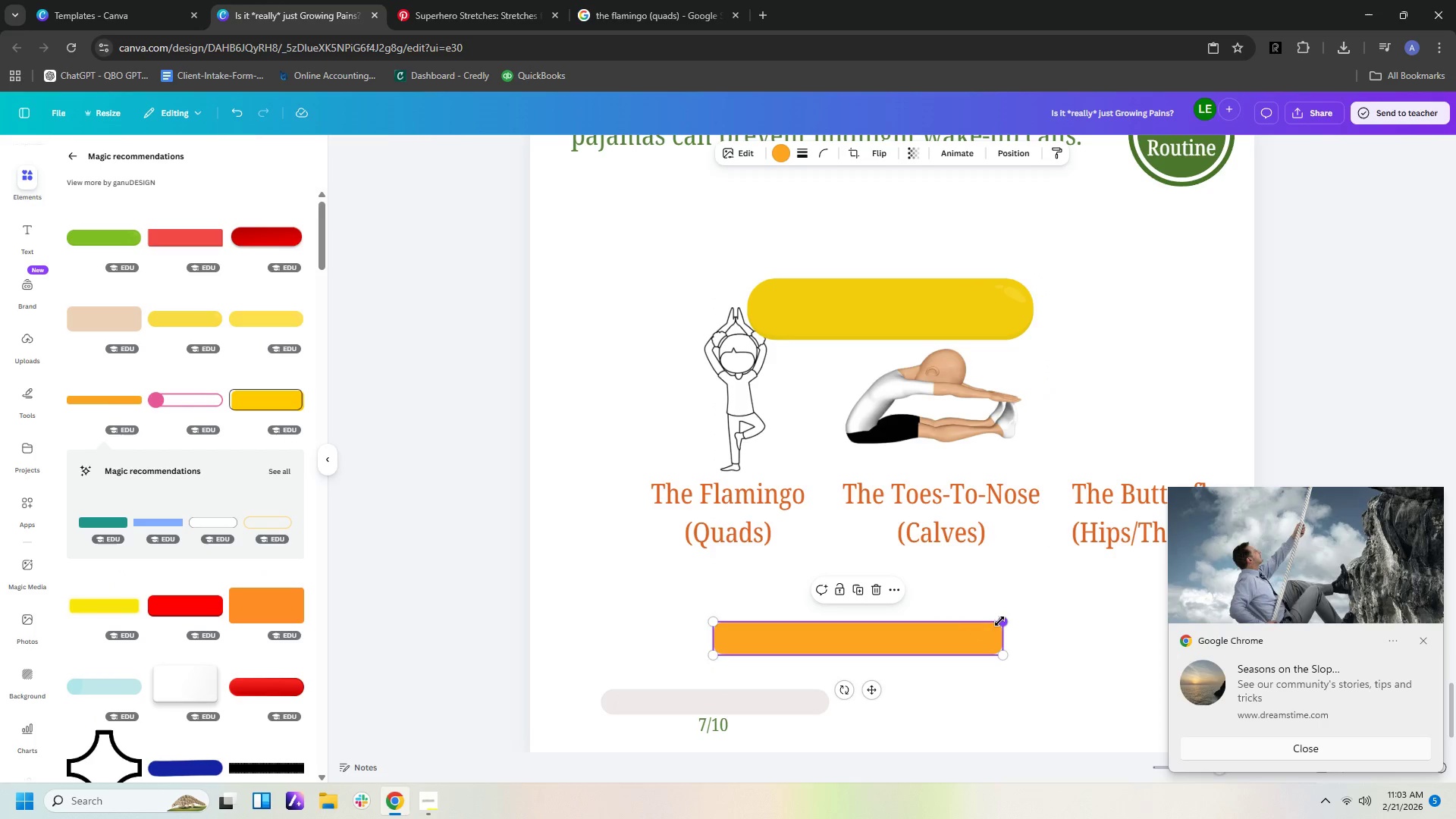 
left_click_drag(start_coordinate=[999, 623], to_coordinate=[880, 665])
 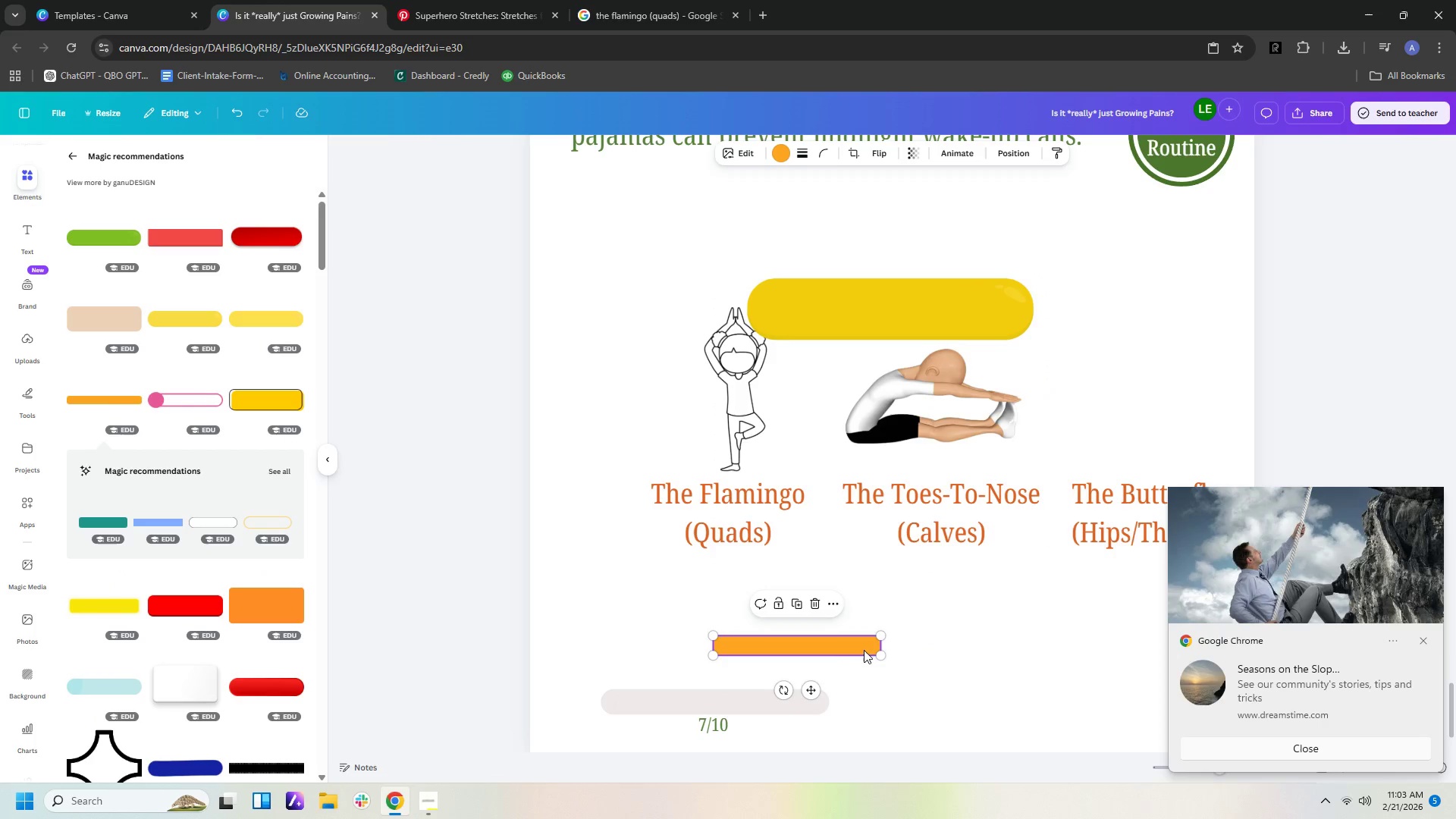 
left_click_drag(start_coordinate=[864, 648], to_coordinate=[755, 706])
 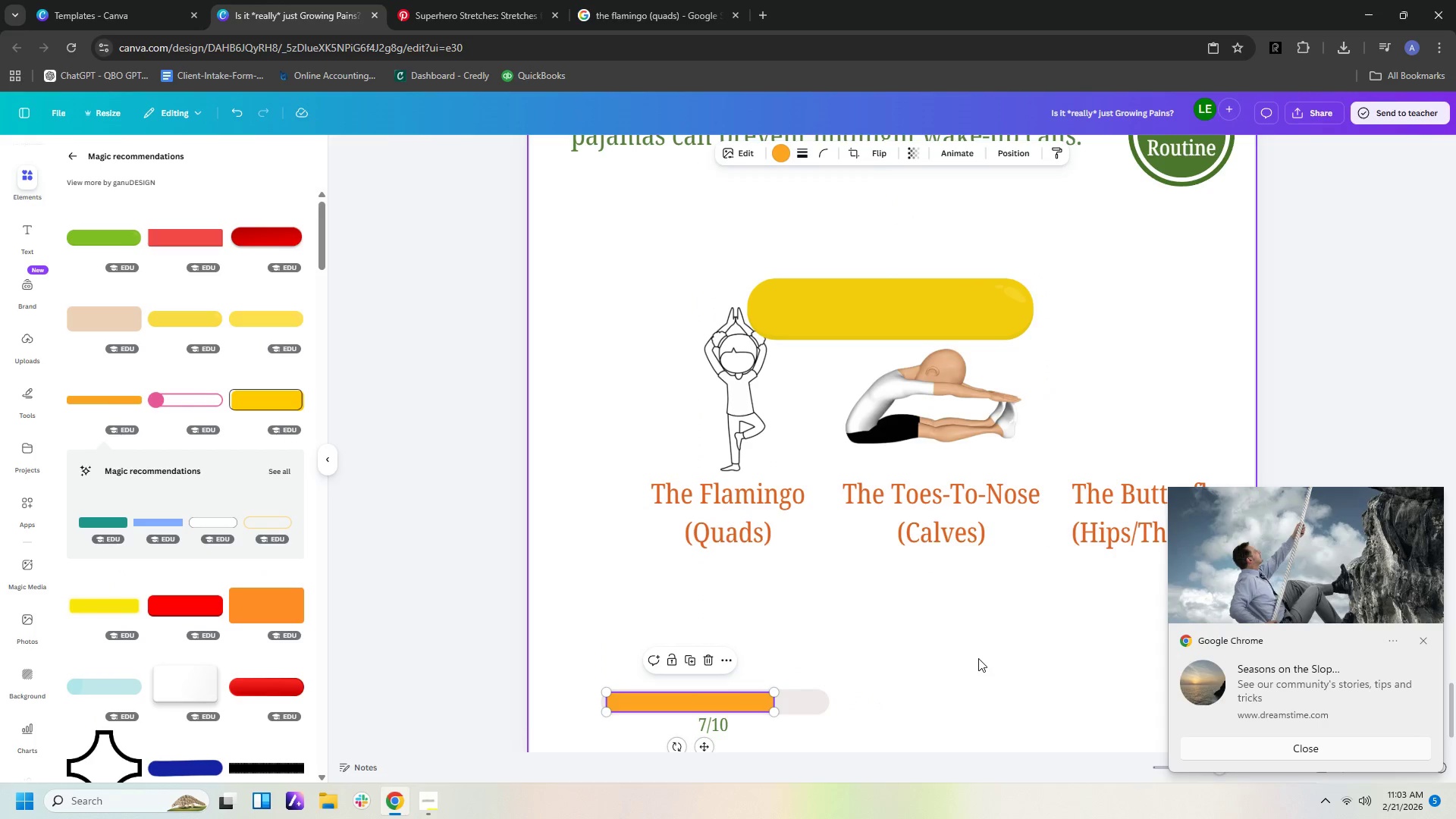 
hold_key(key=ControlLeft, duration=0.53)
scroll: coordinate [981, 658], scroll_direction: up, amount: 2.0
 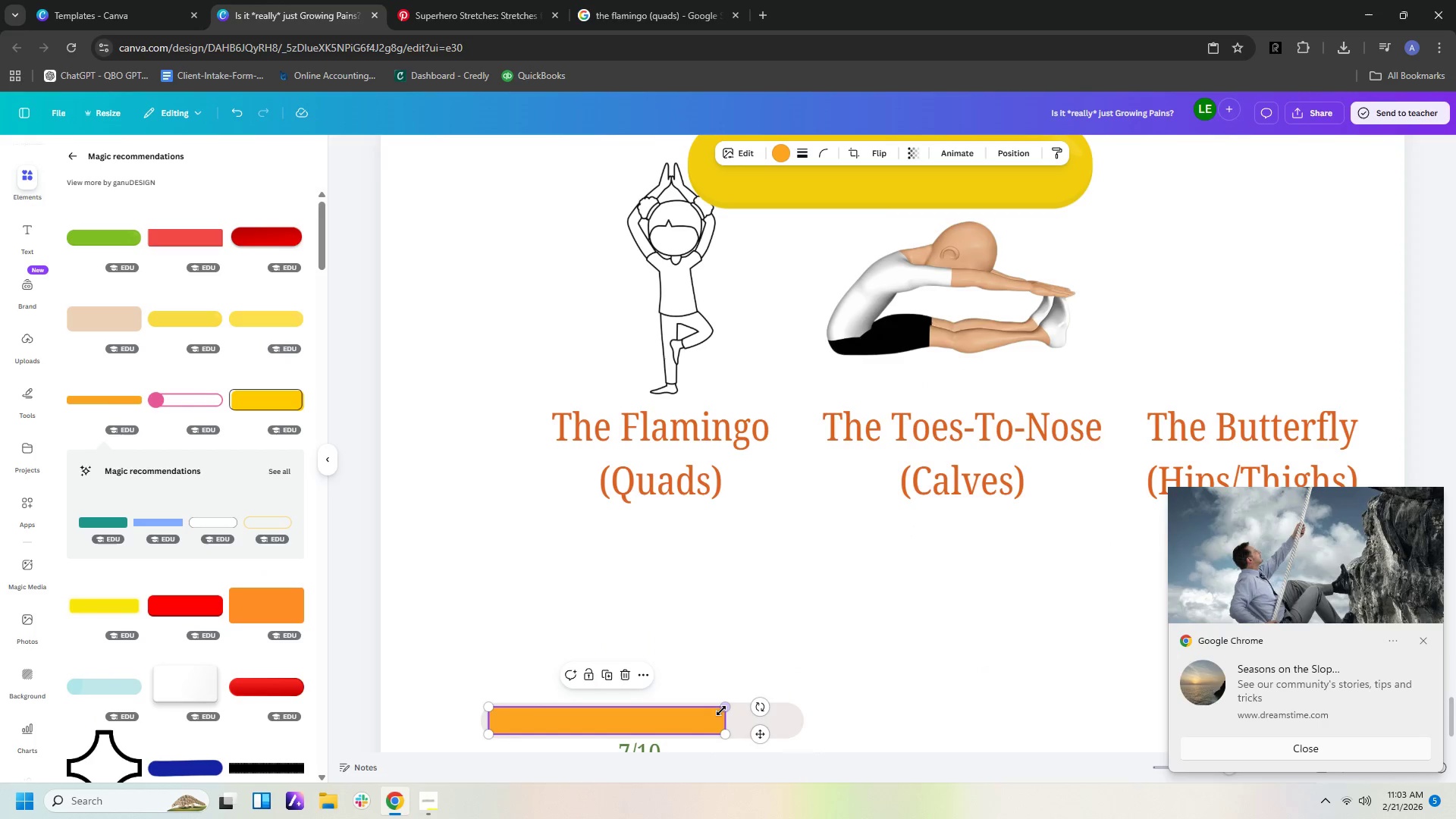 
left_click_drag(start_coordinate=[723, 710], to_coordinate=[746, 704])
 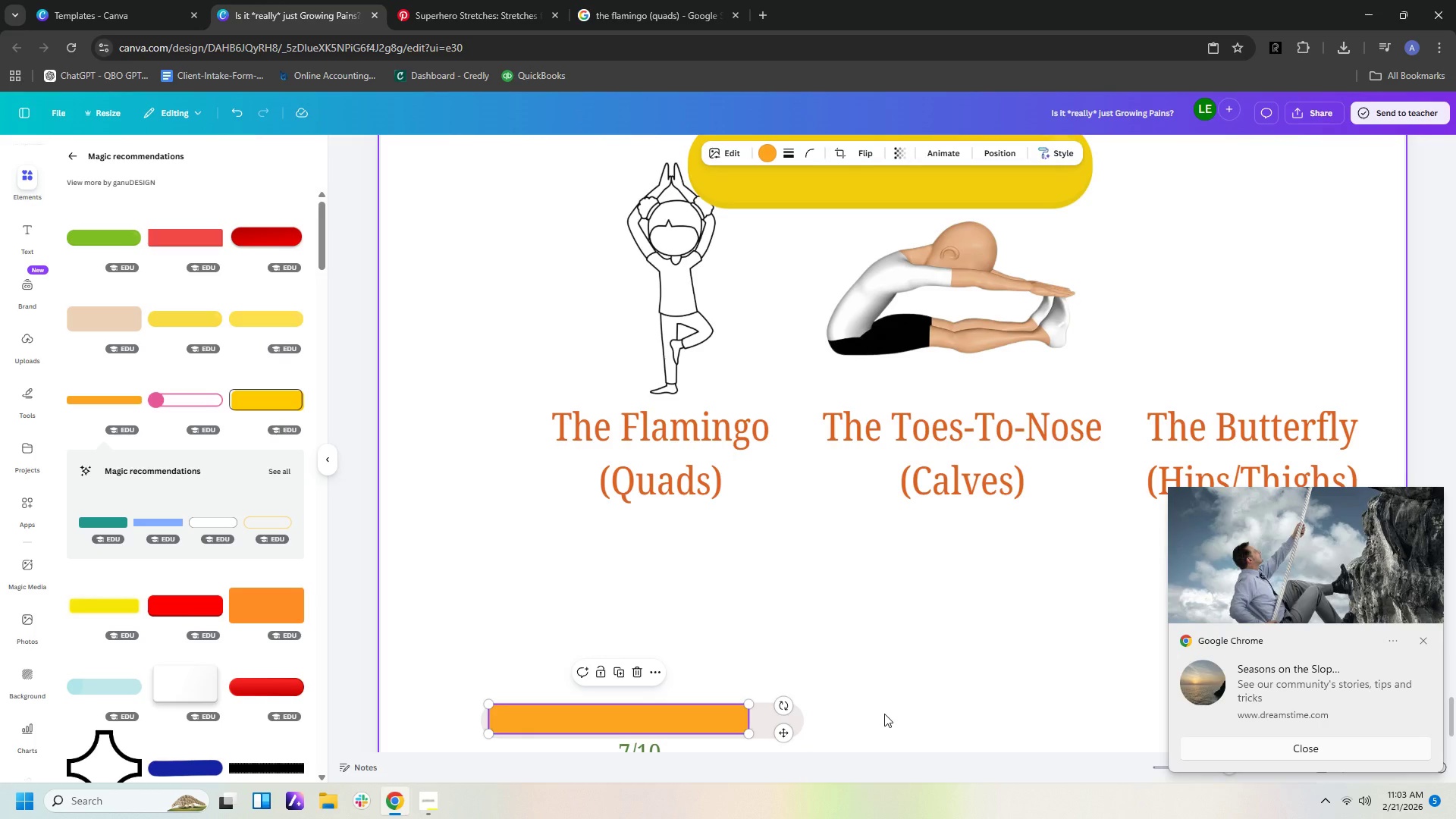 
key(ArrowDown)
 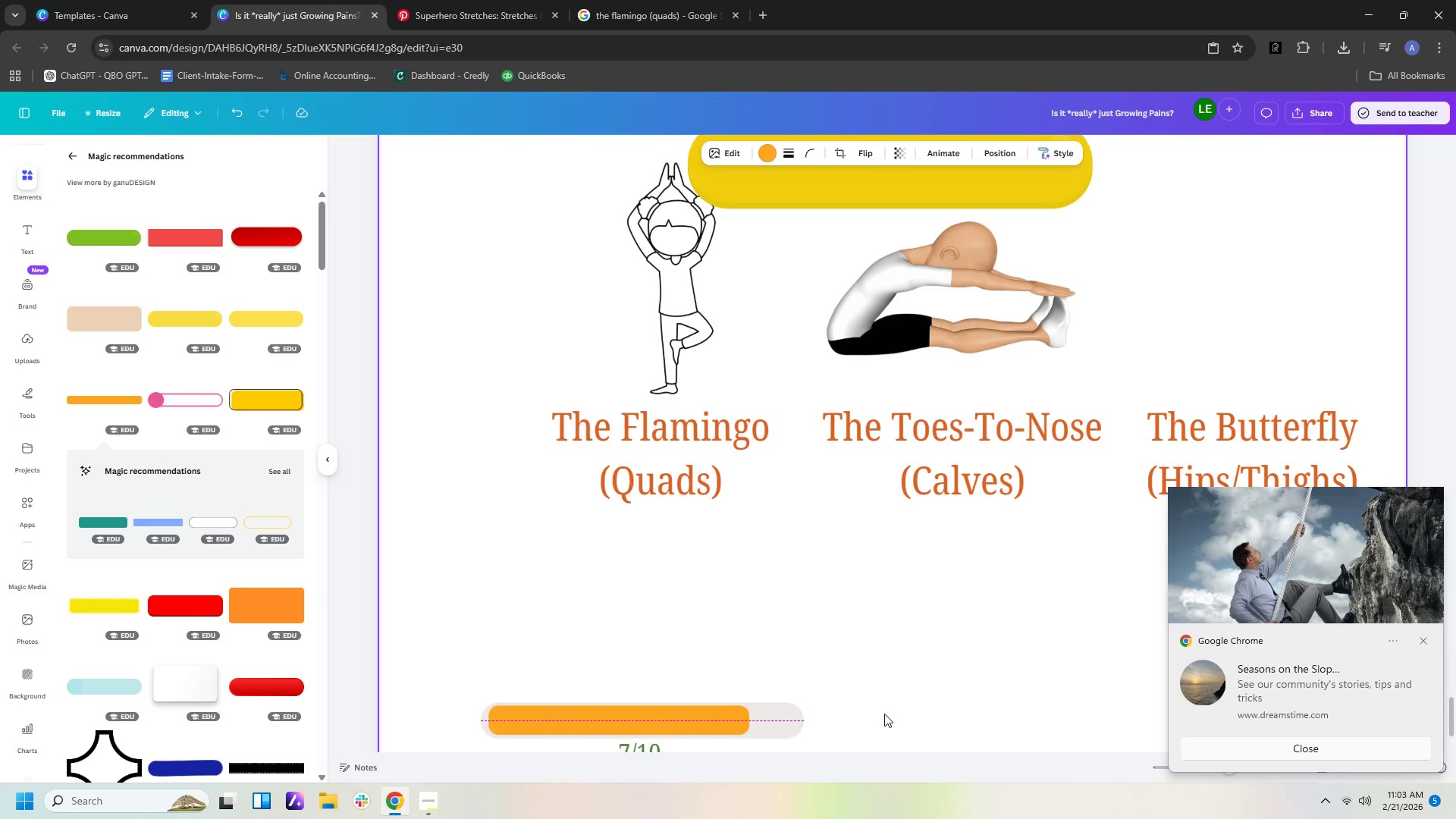 
key(ArrowDown)
 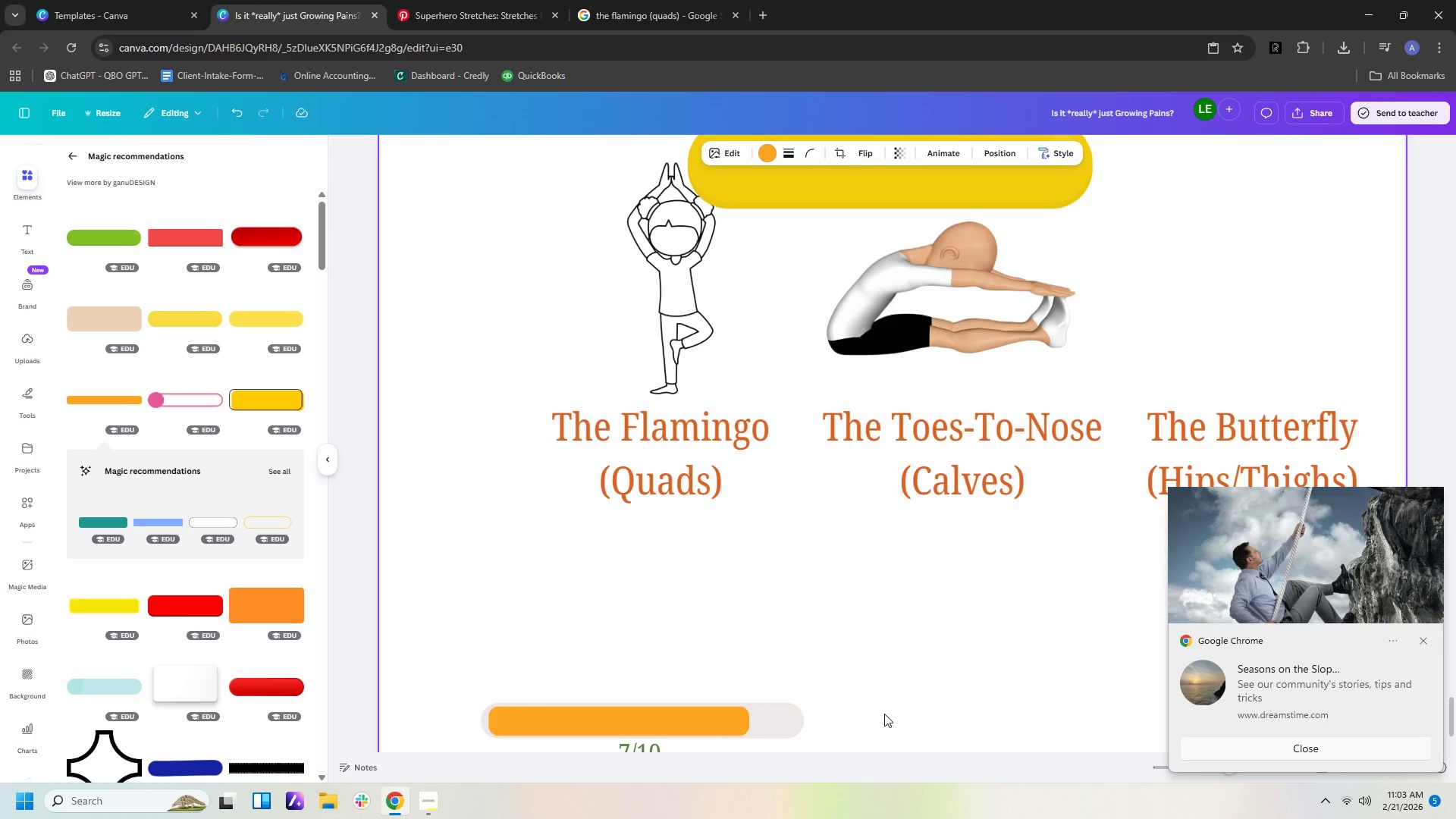 
key(ArrowLeft)
 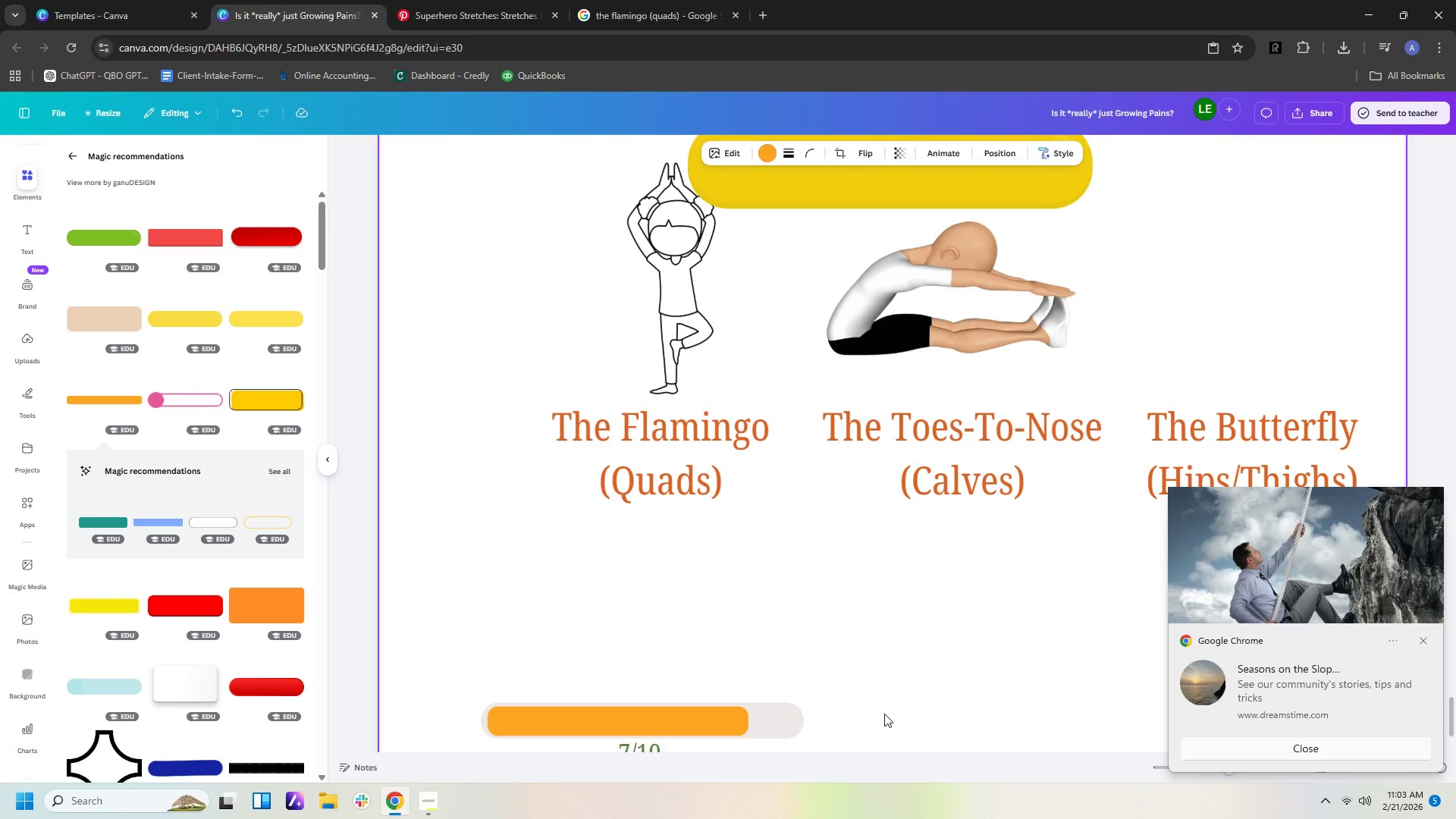 
key(ArrowLeft)
 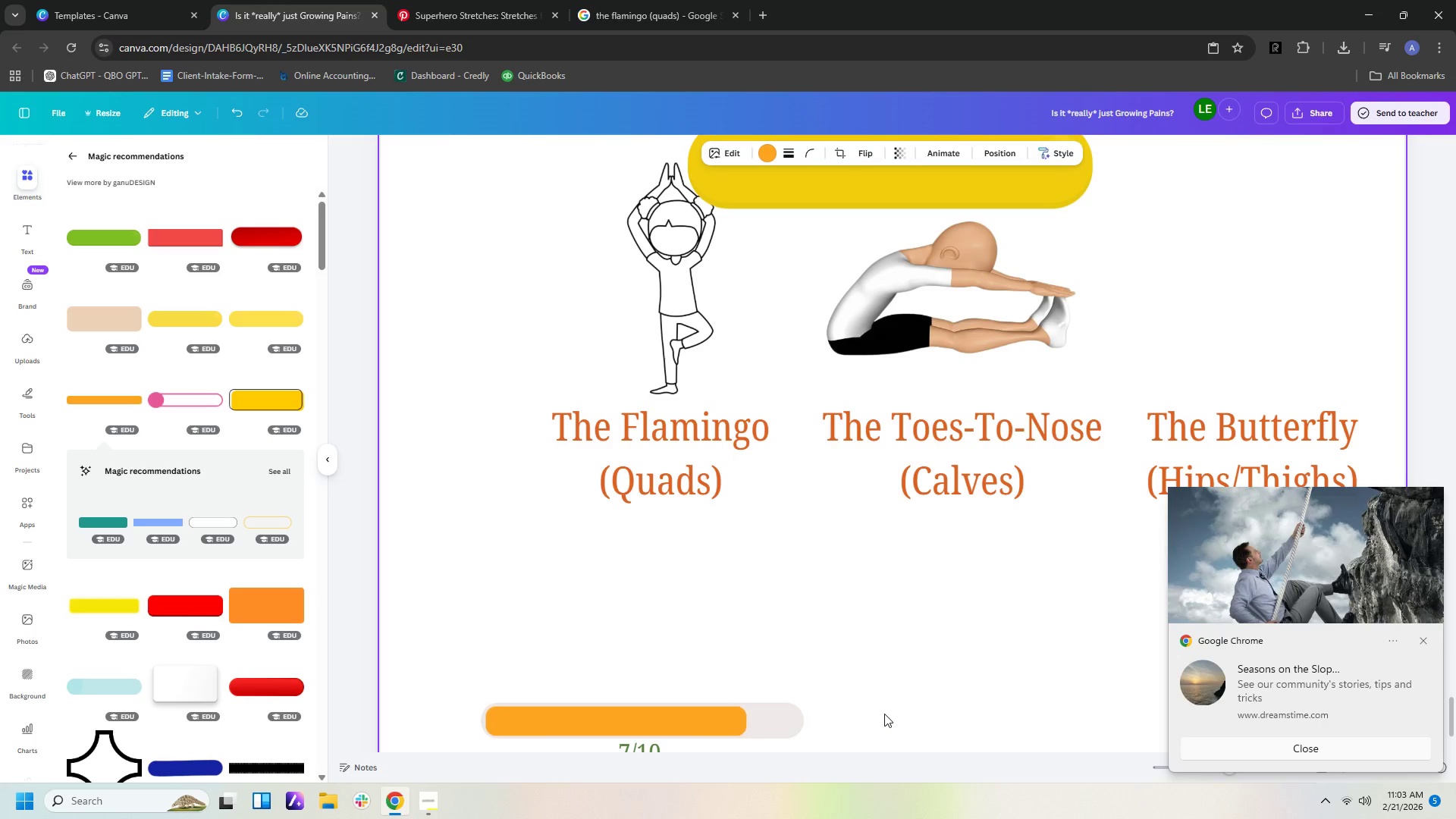 
key(ArrowLeft)
 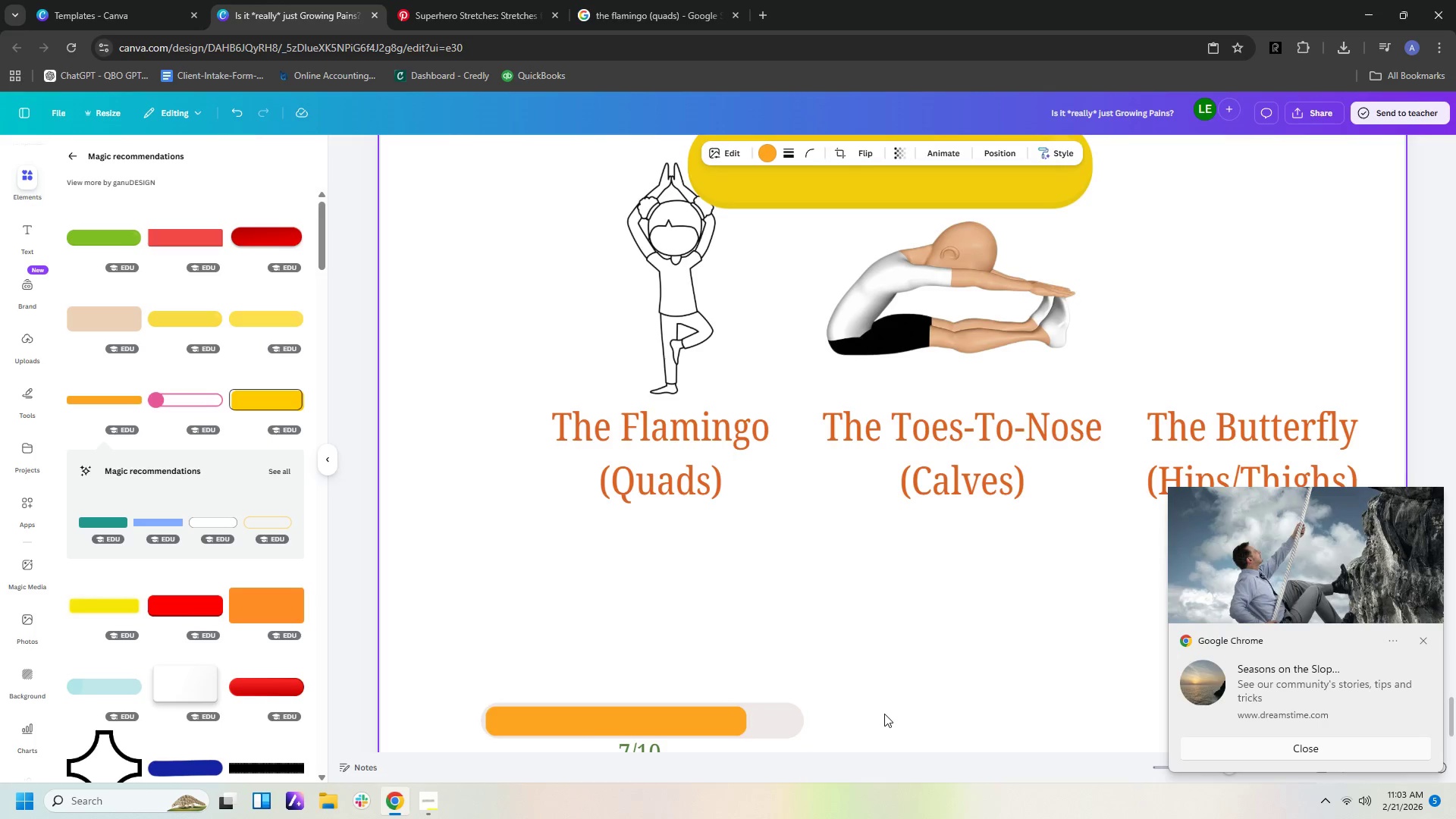 
key(ArrowLeft)
 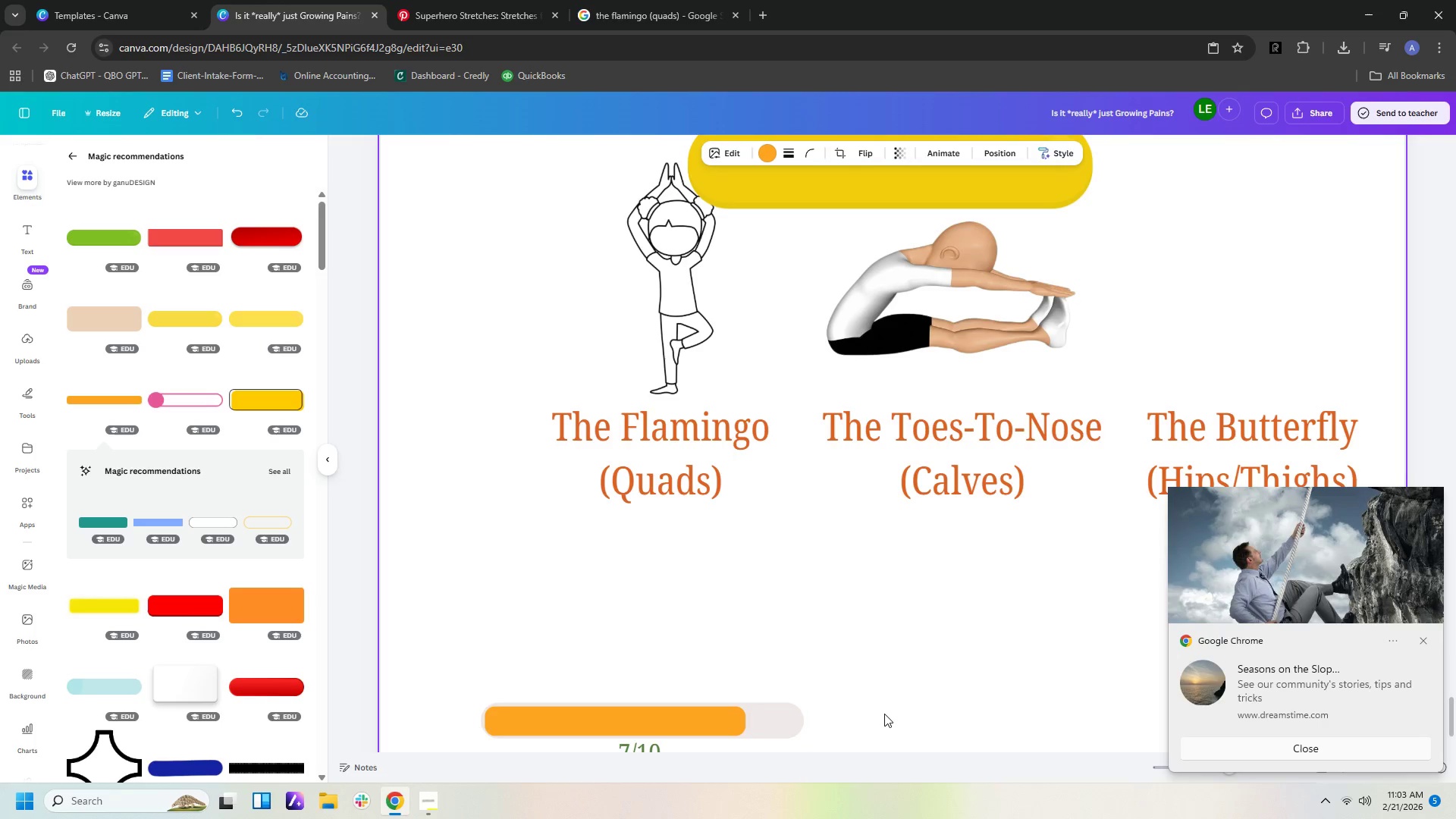 
key(ArrowLeft)
 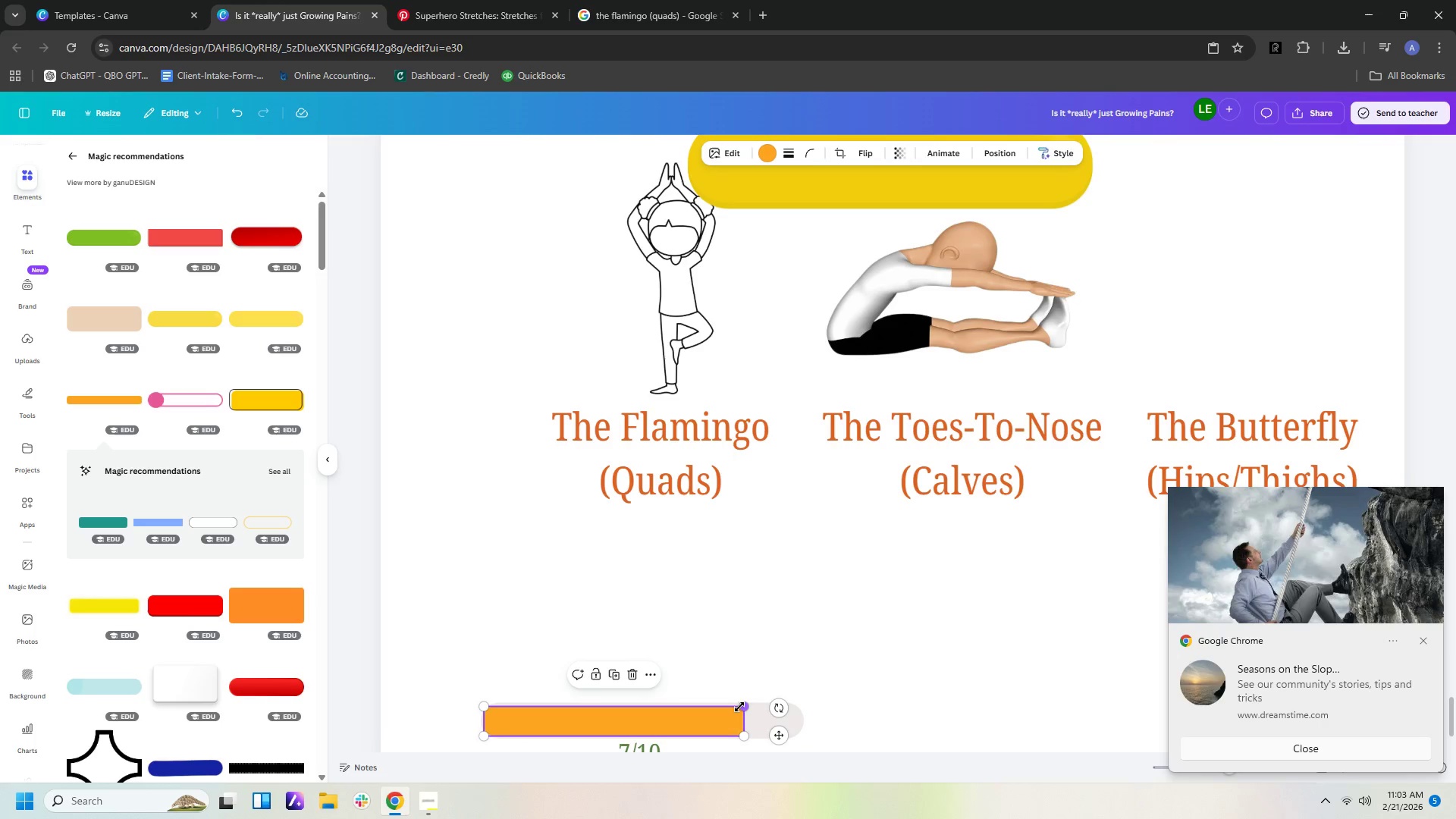 
left_click_drag(start_coordinate=[739, 706], to_coordinate=[750, 699])
 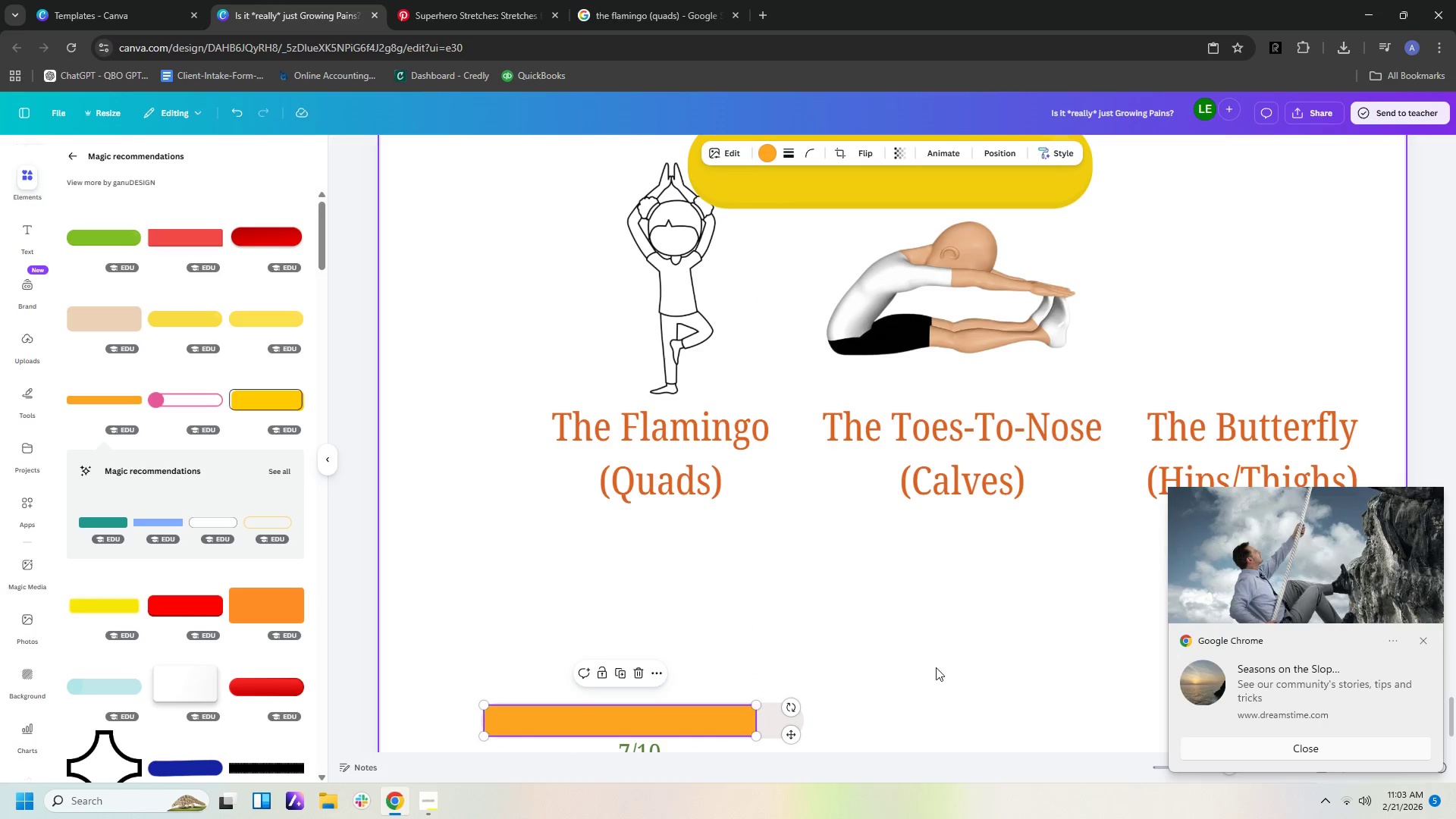 
left_click([936, 667])
 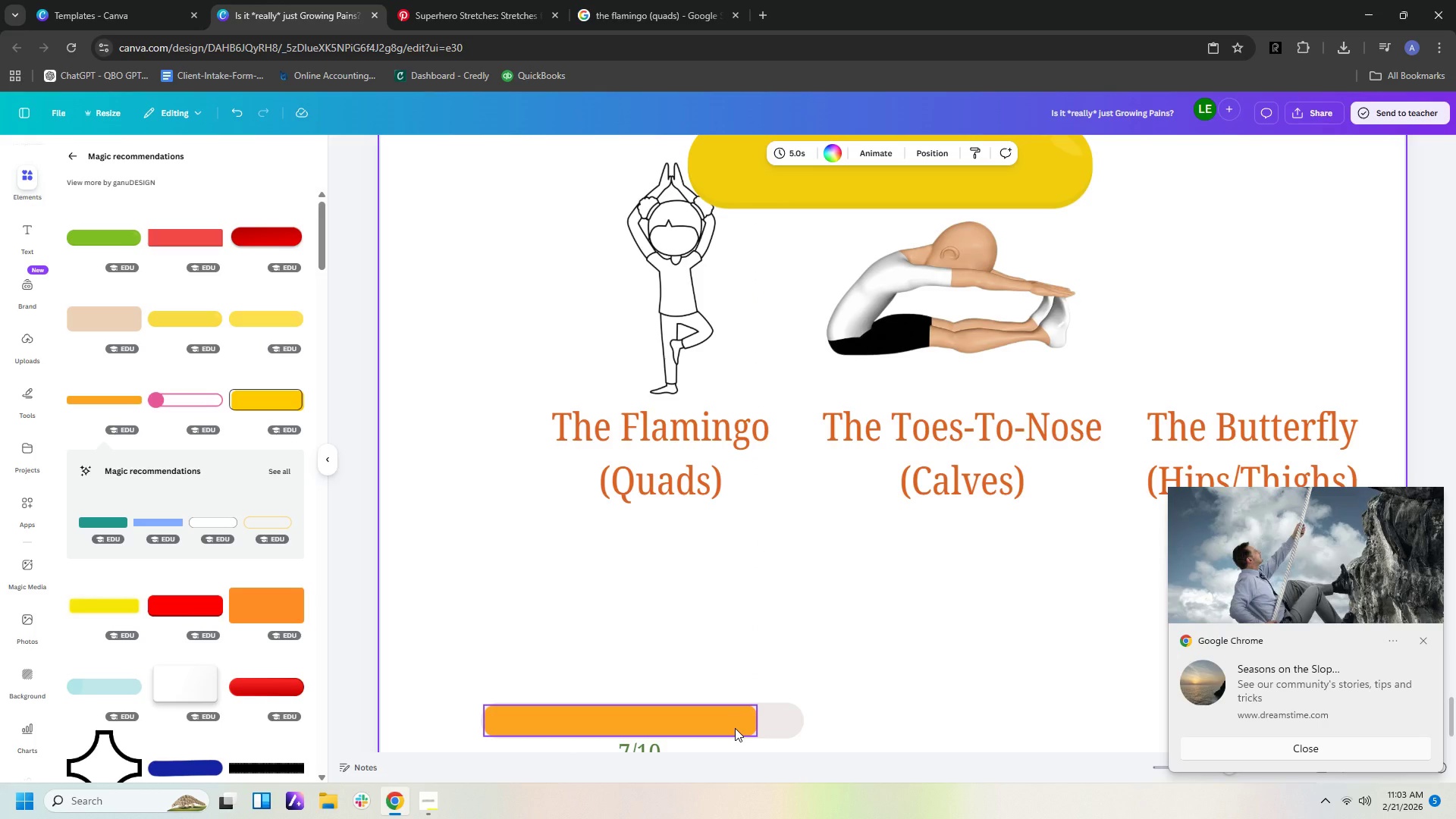 
left_click([735, 728])
 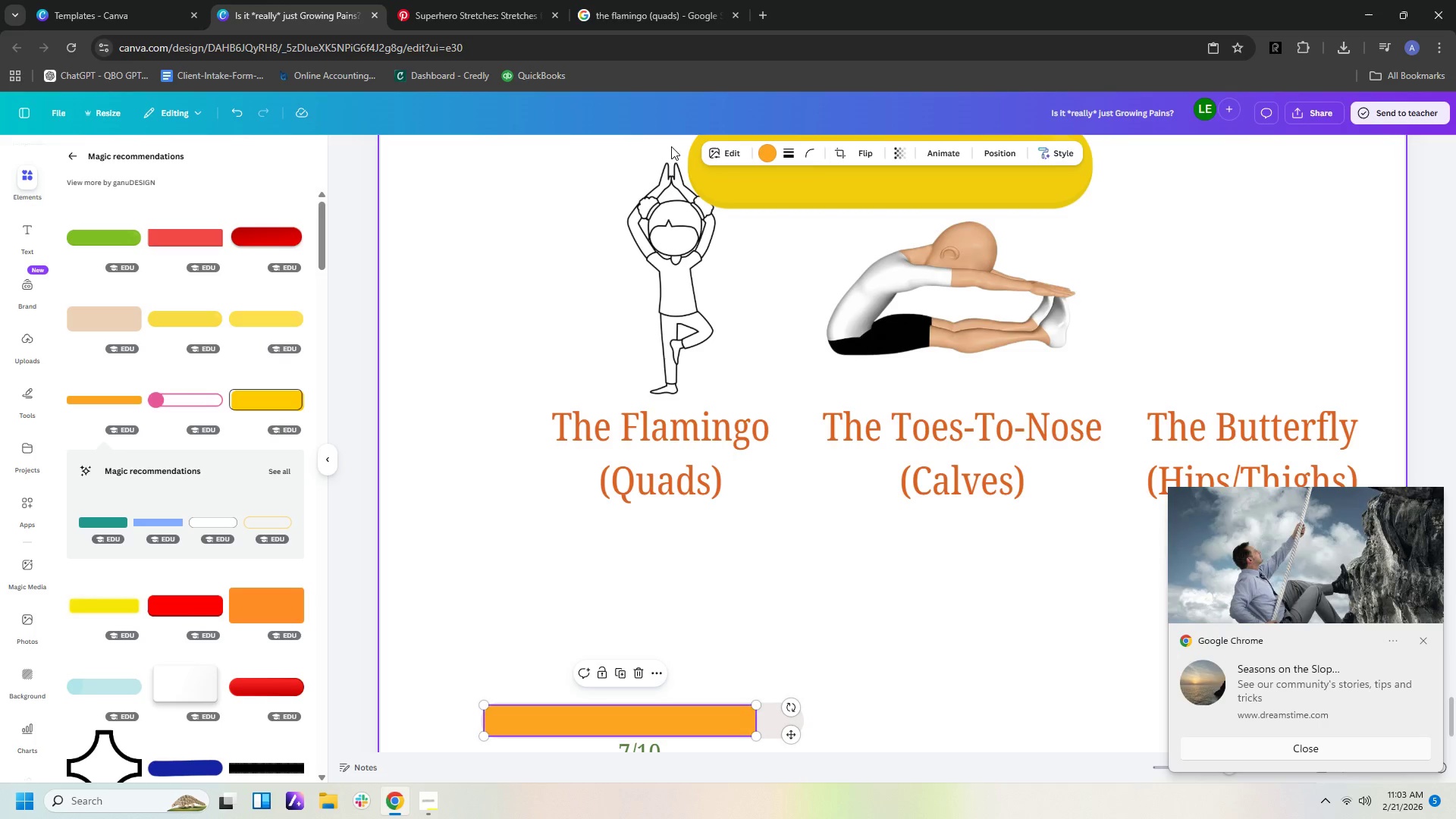 
left_click([767, 158])
 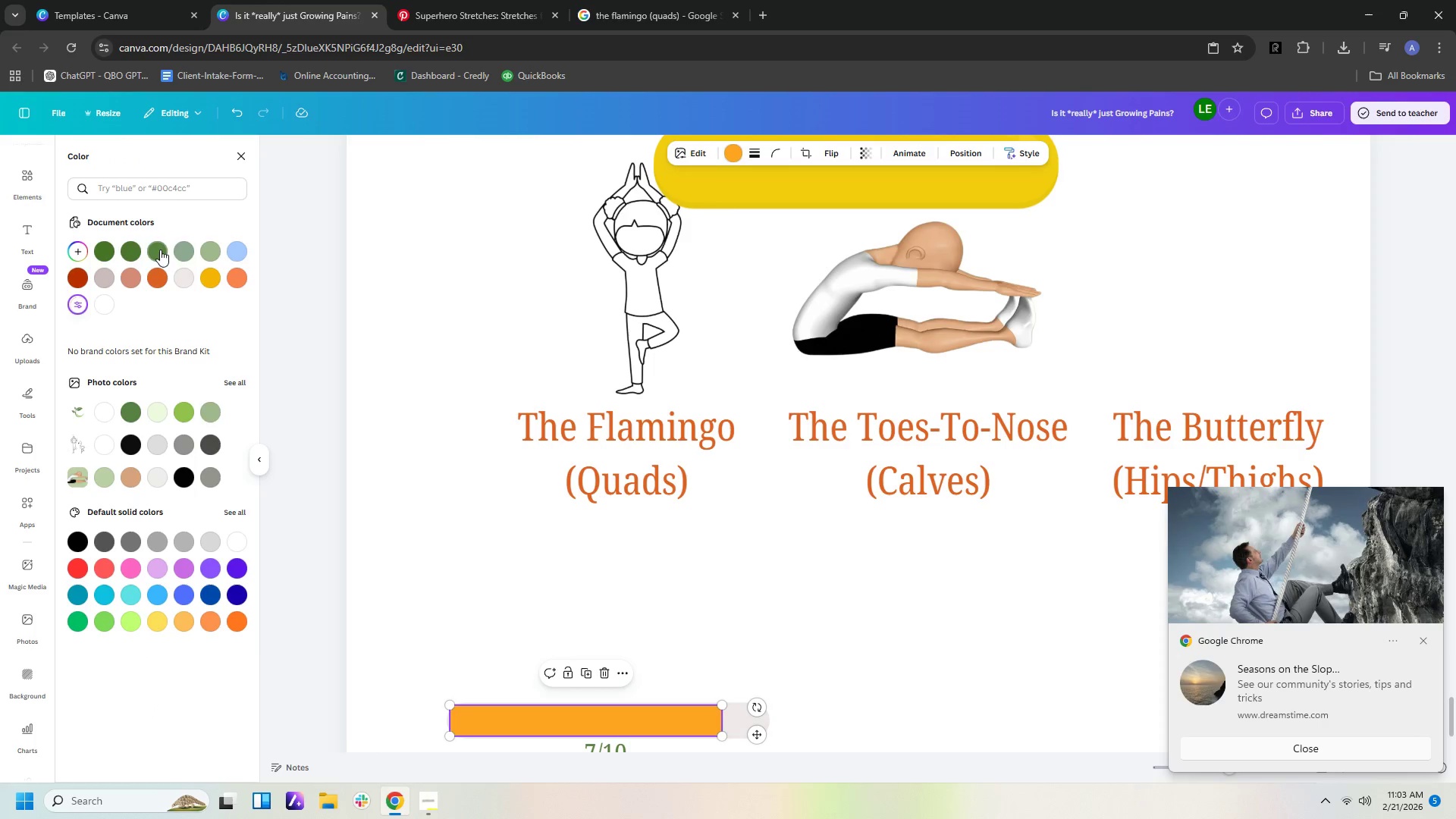 
left_click([181, 251])
 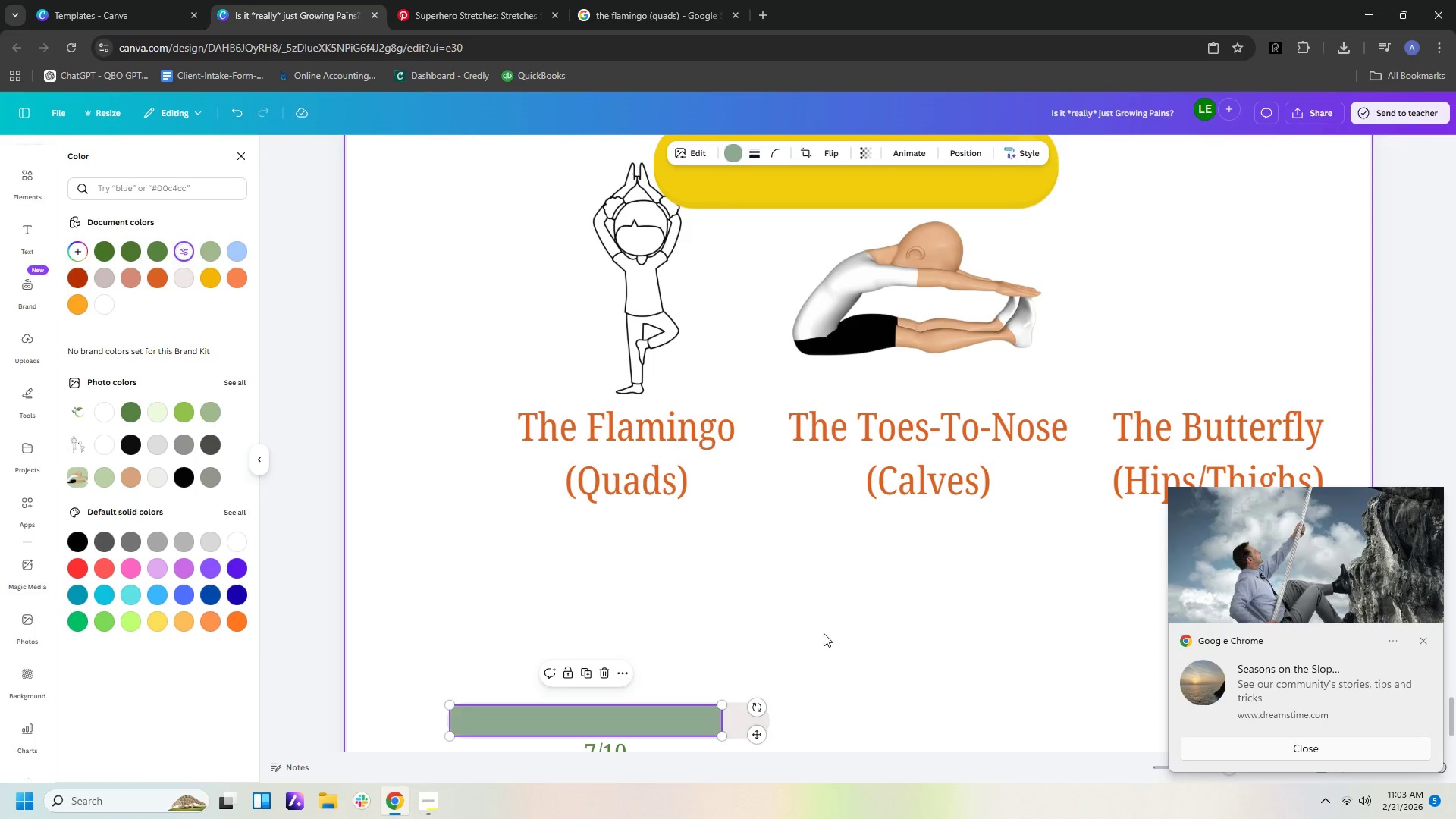 
left_click([843, 642])
 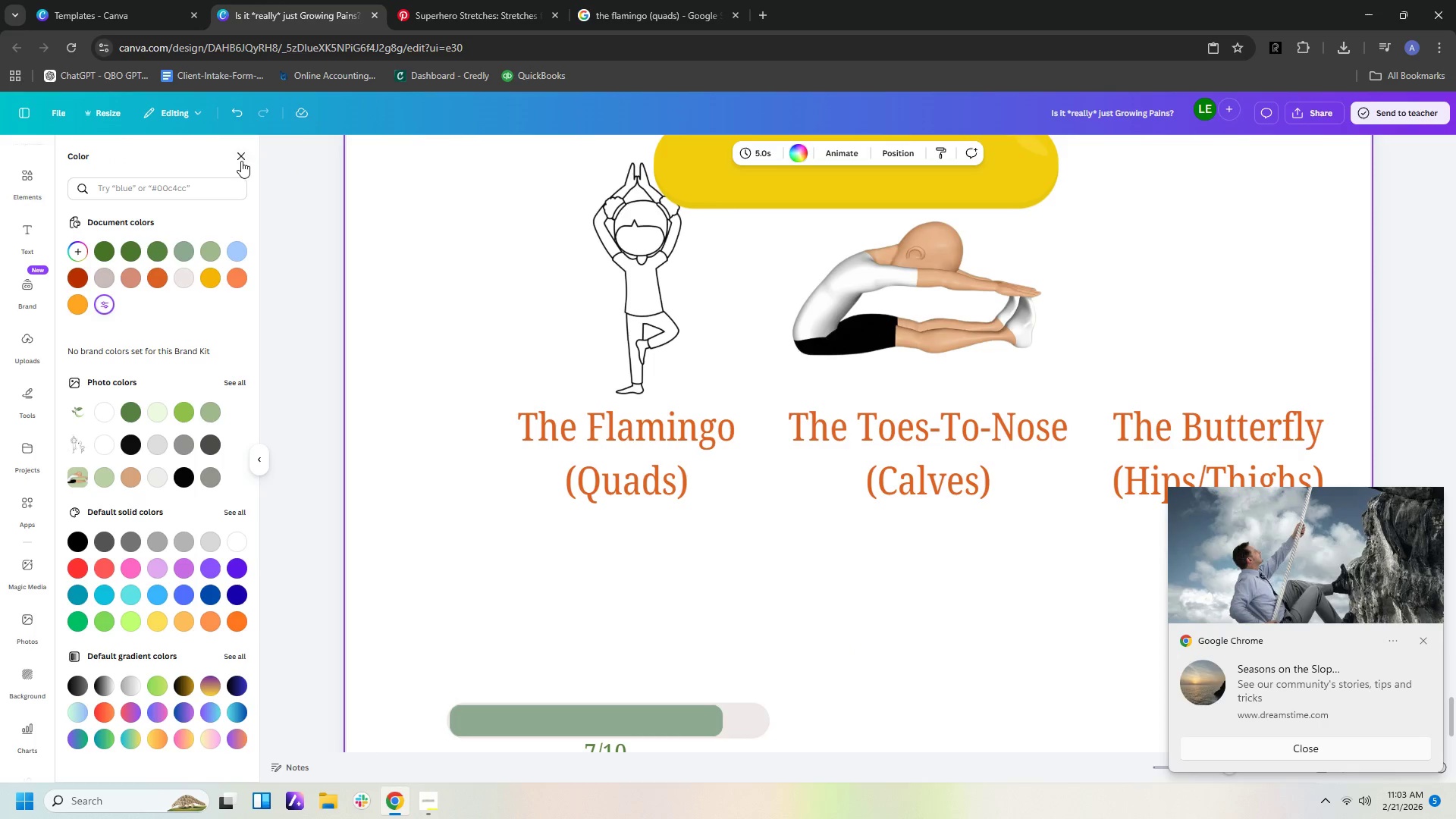 
double_click([406, 198])
 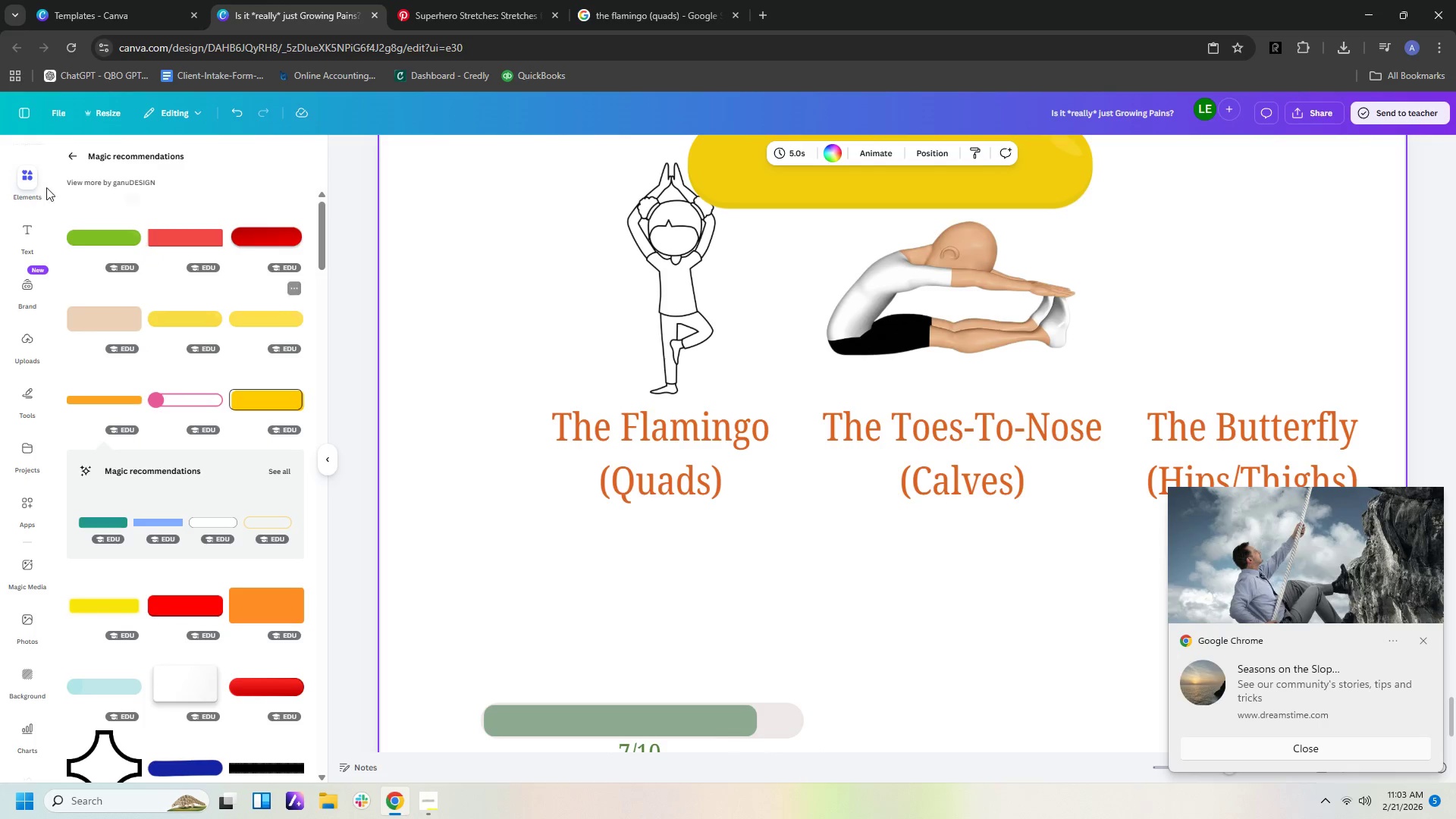 
left_click([125, 232])
 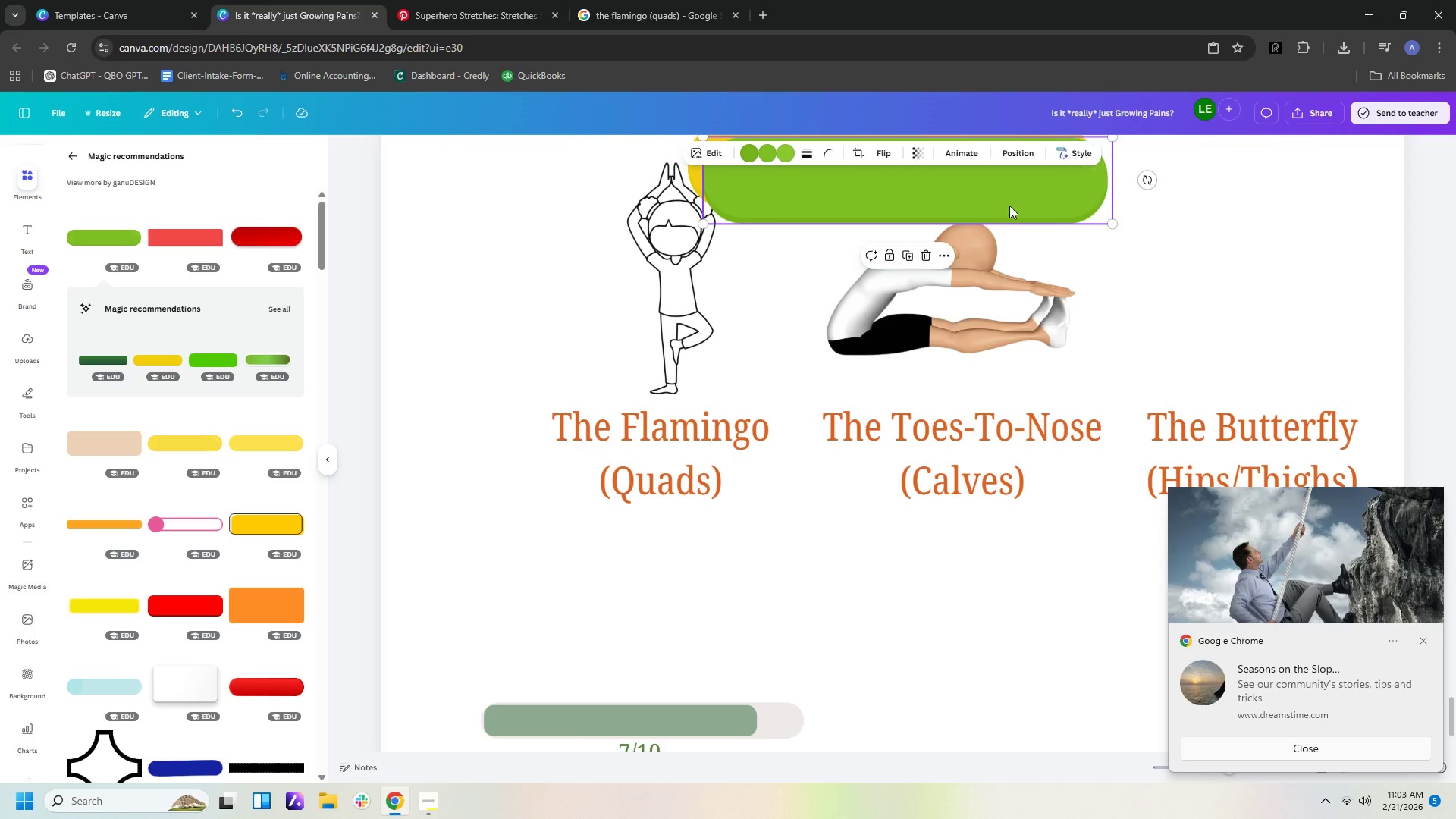 
key(Delete)
 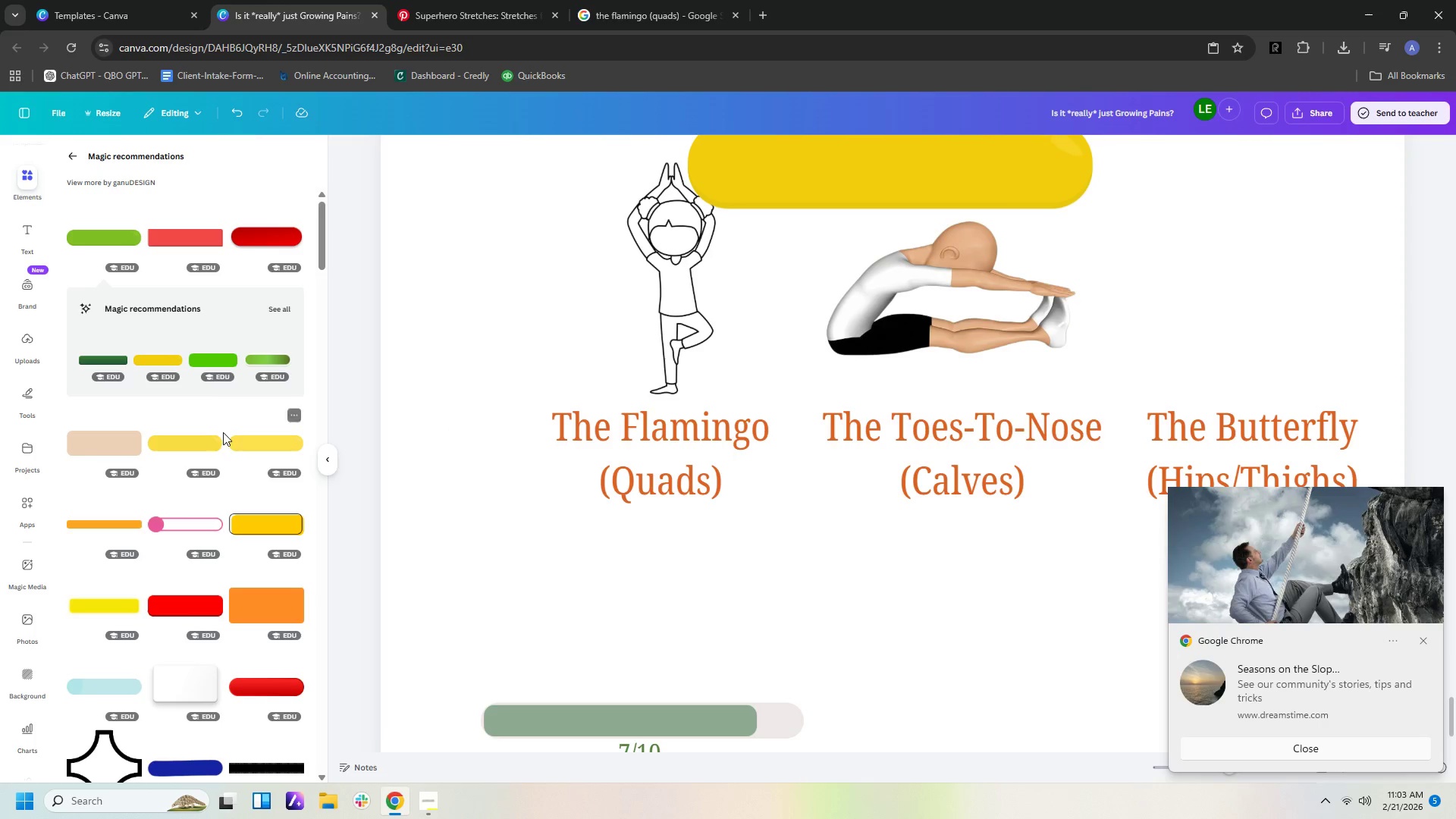 
left_click([256, 441])
 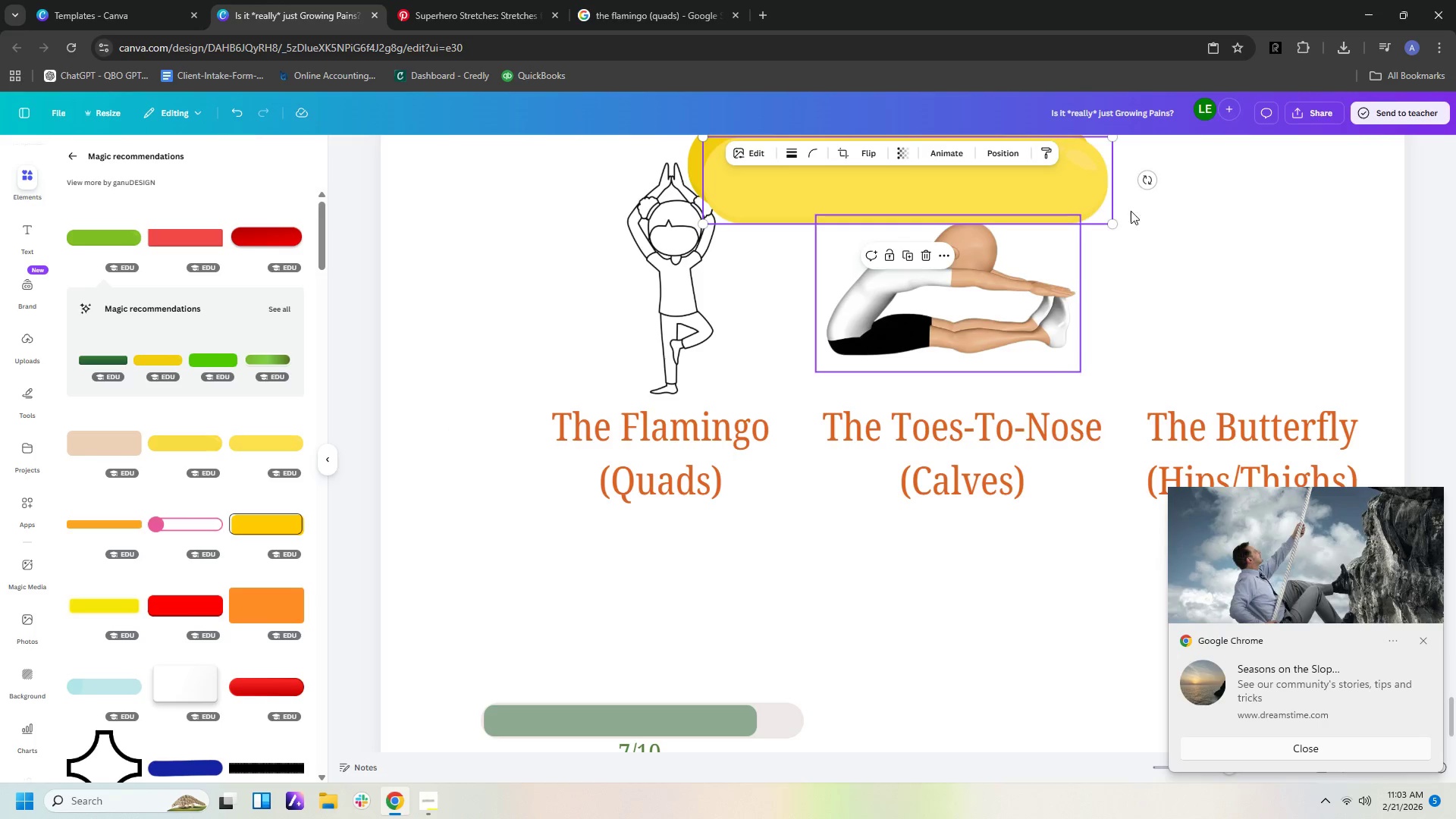 
left_click_drag(start_coordinate=[1076, 192], to_coordinate=[1089, 351])
 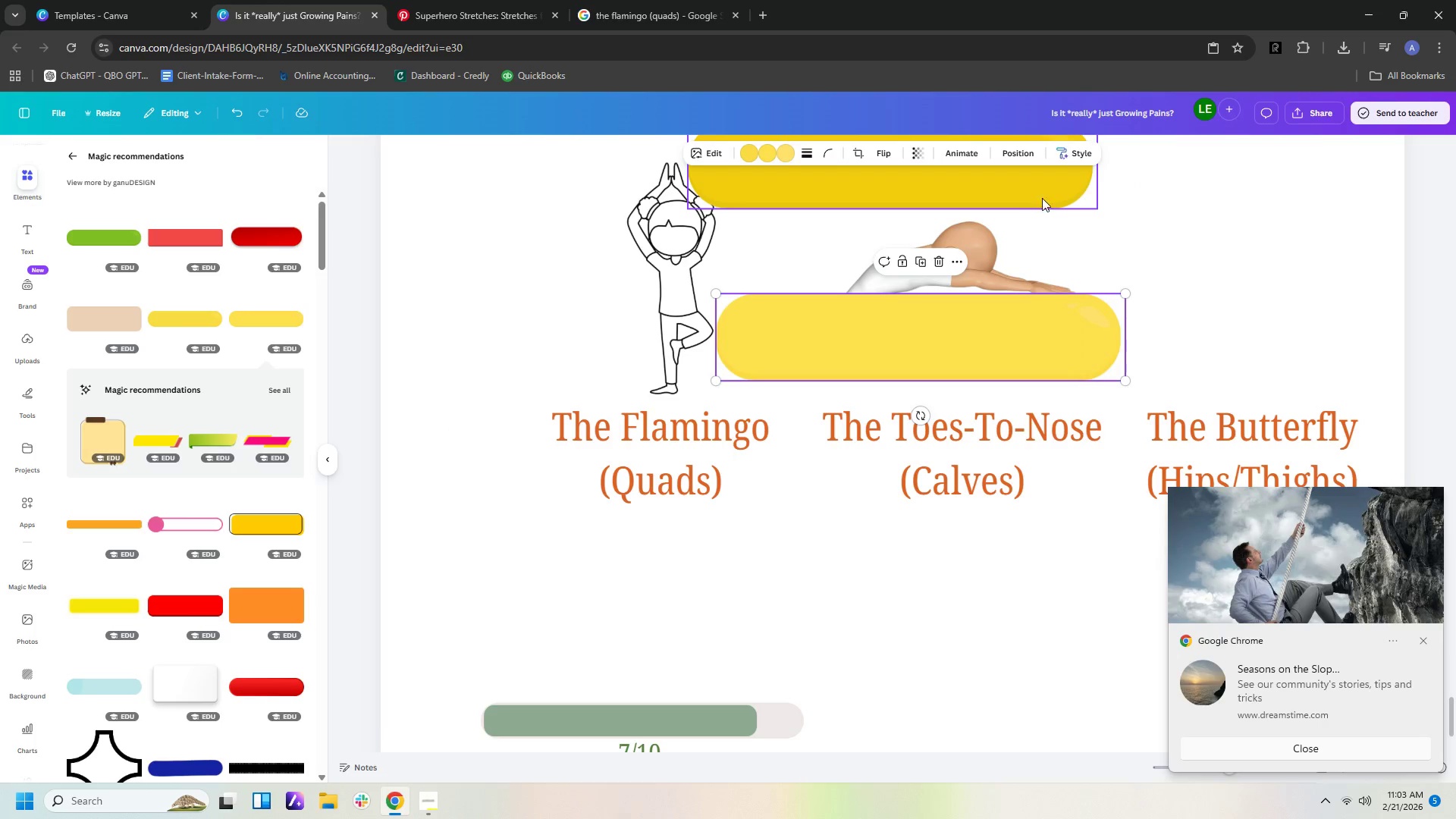 
left_click([1043, 192])
 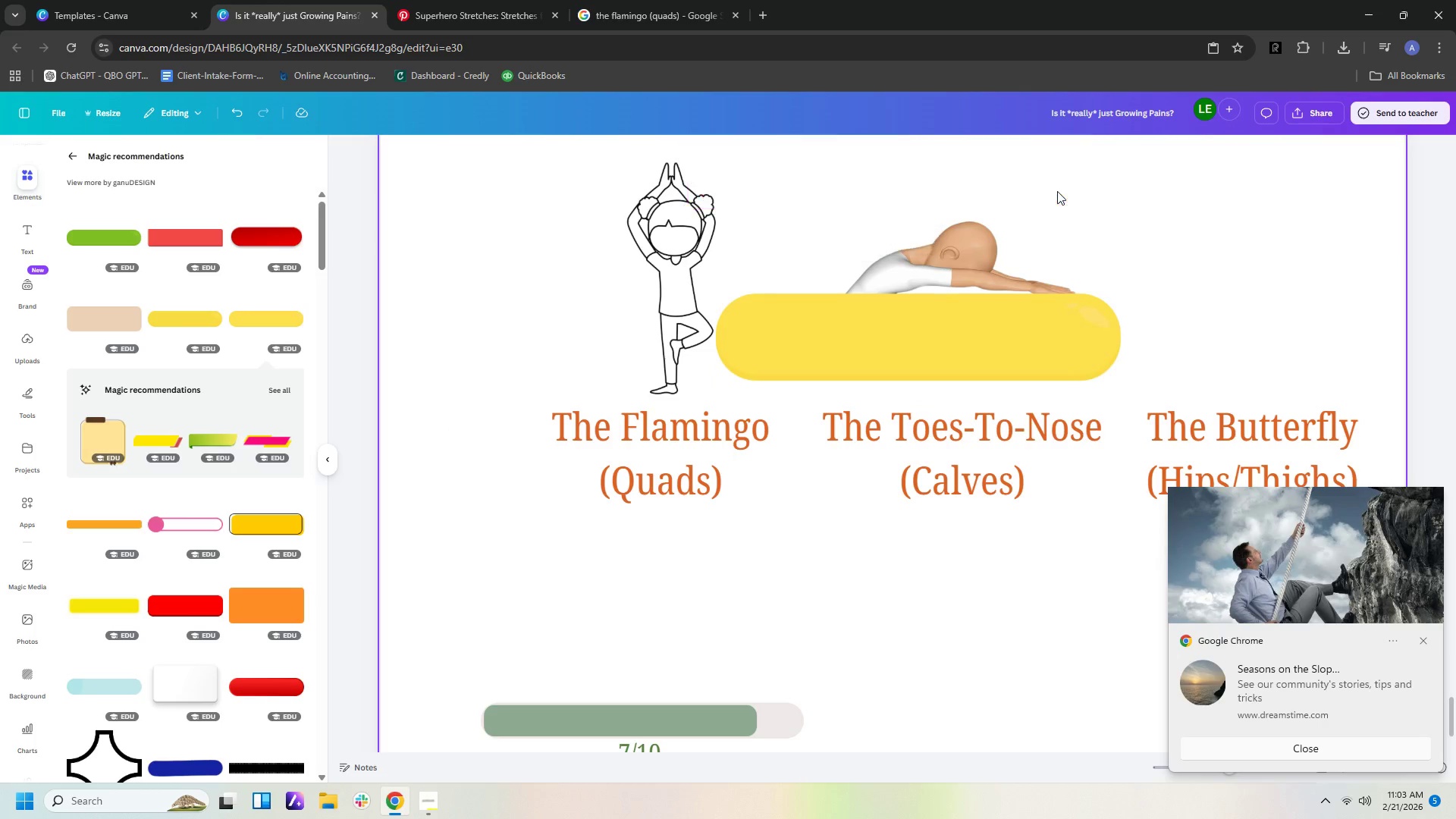 
key(Delete)
 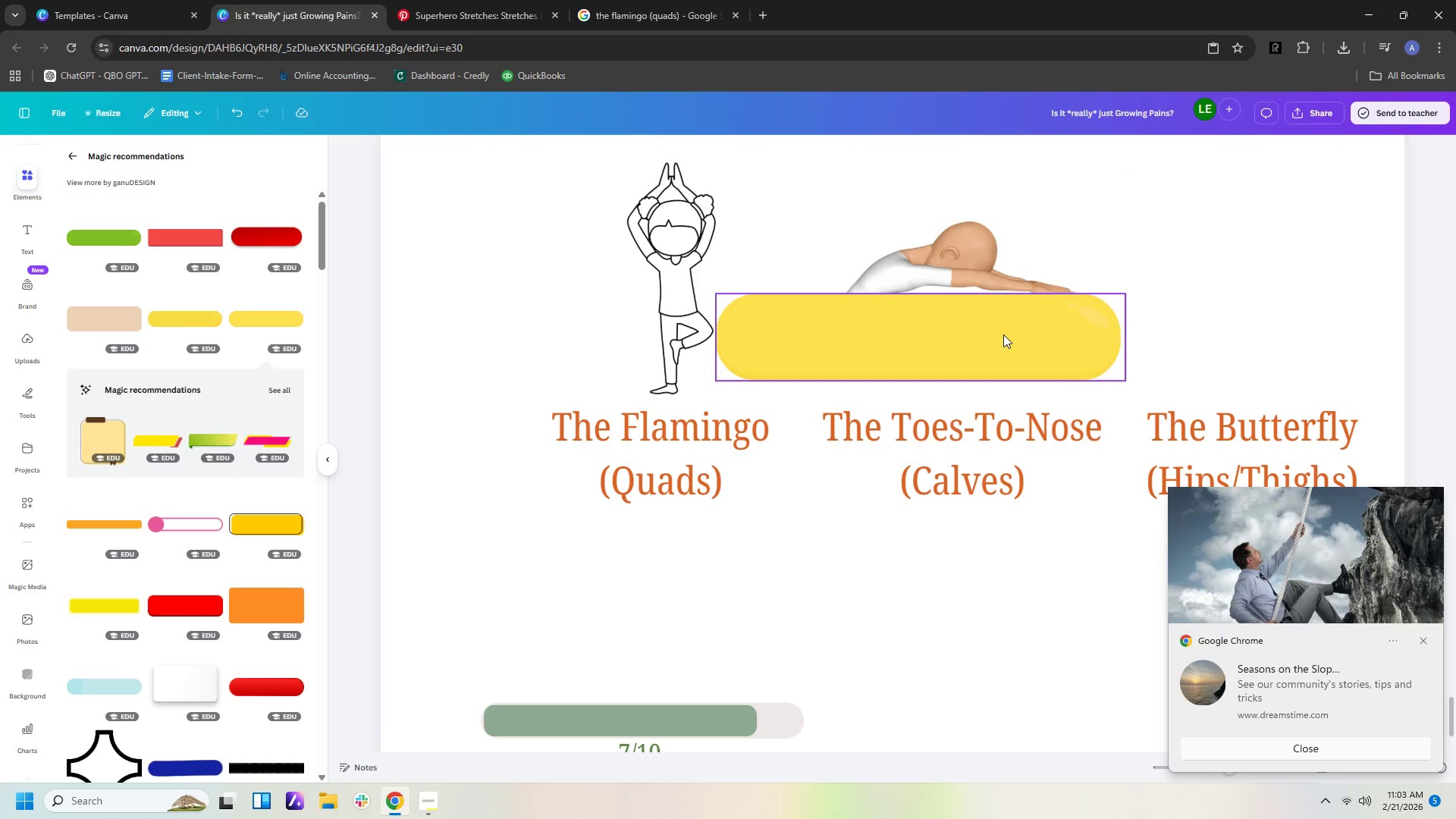 
left_click([997, 334])
 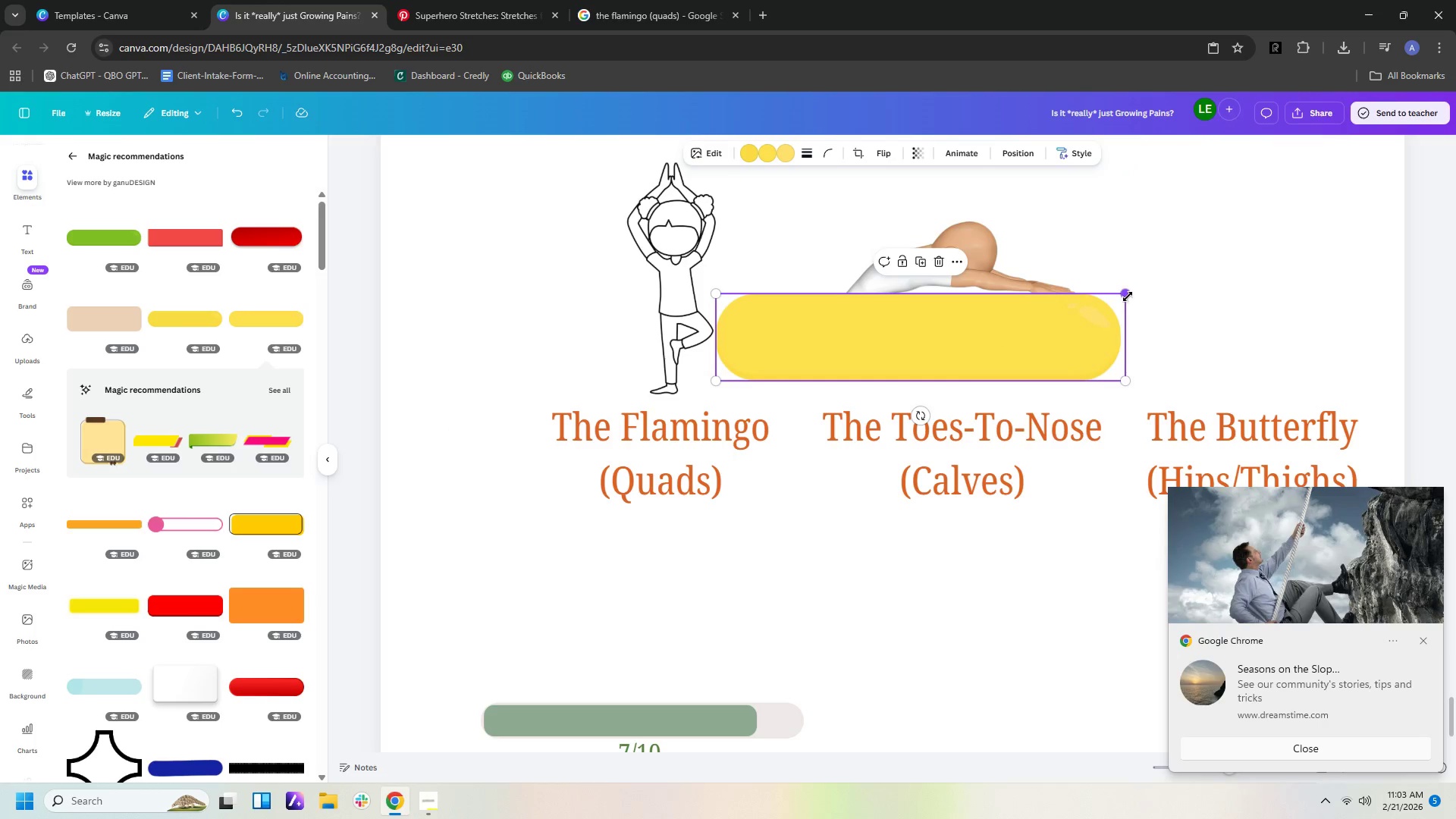 
left_click_drag(start_coordinate=[1128, 297], to_coordinate=[905, 400])
 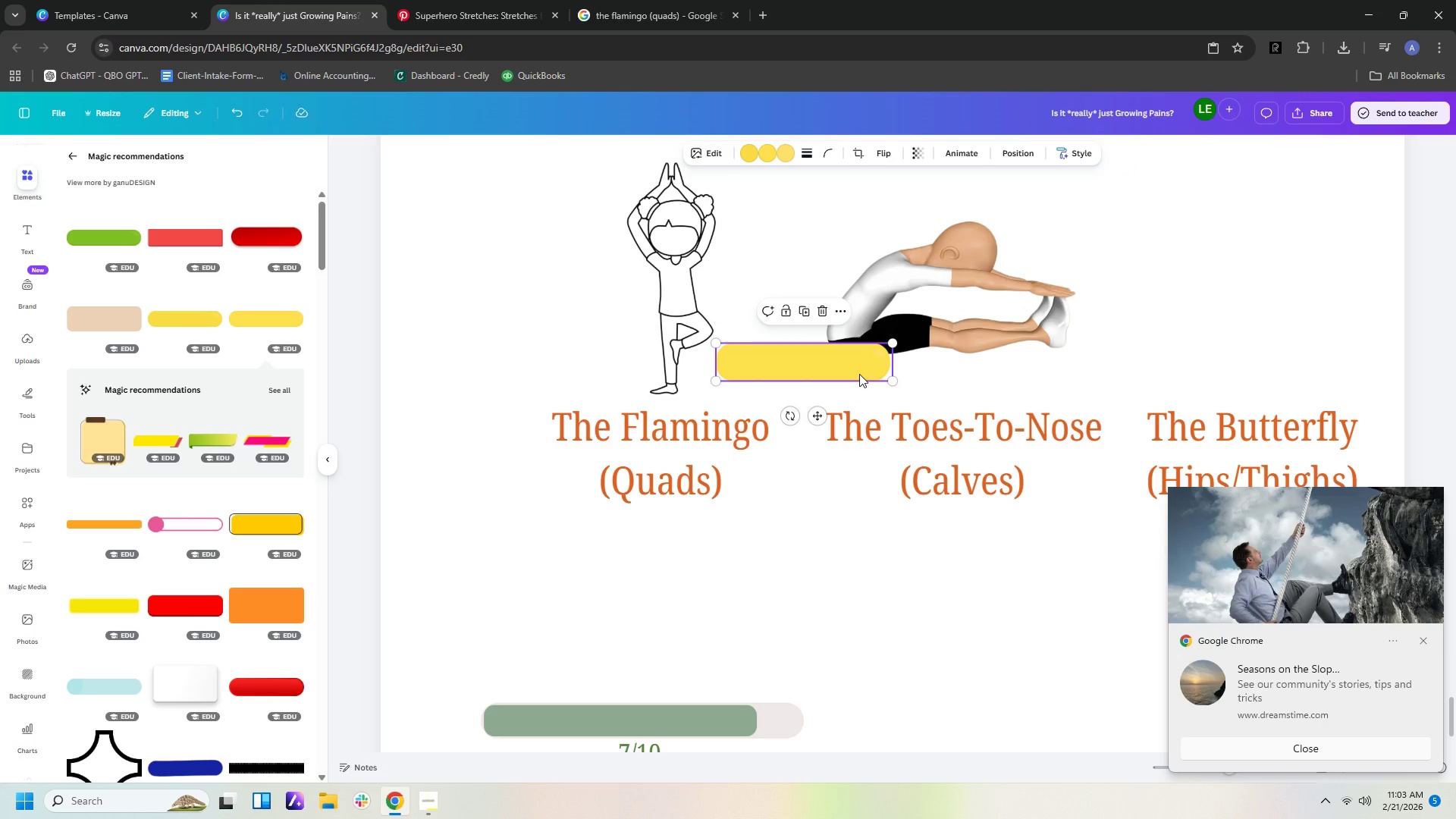 
key(Delete)
 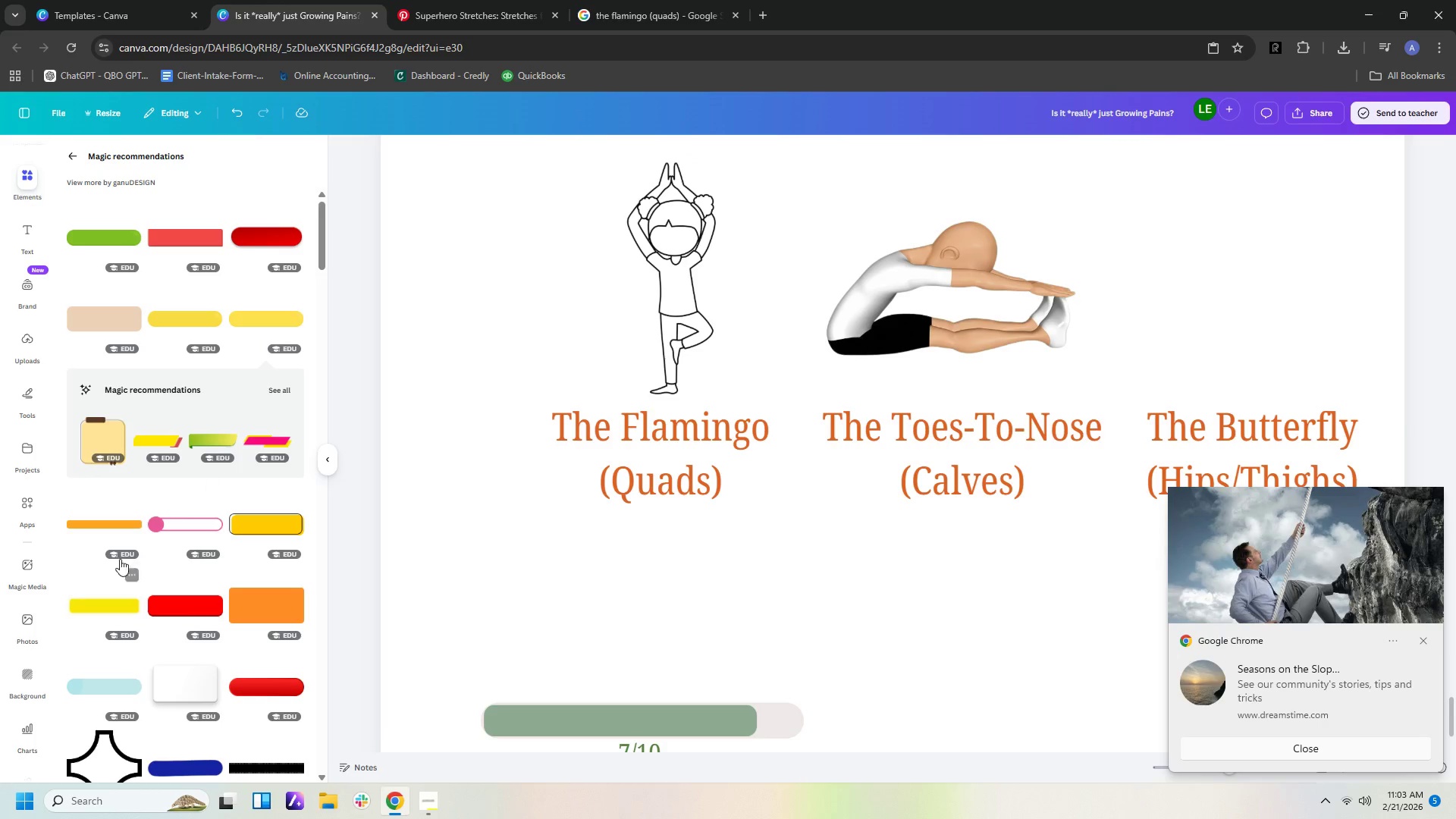 
scroll: coordinate [159, 513], scroll_direction: down, amount: 4.0
 